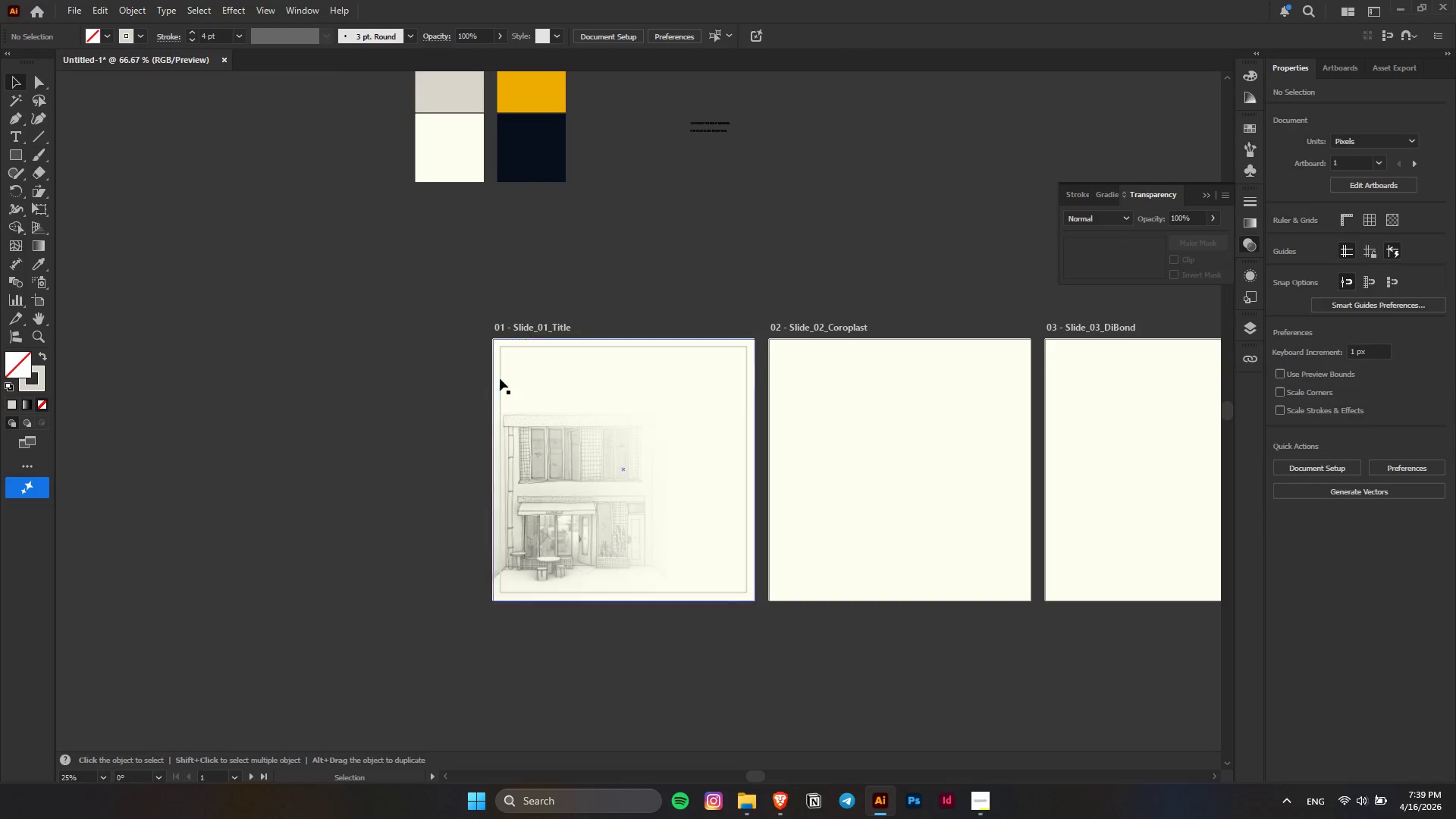 
hold_key(key=AltLeft, duration=0.39)
 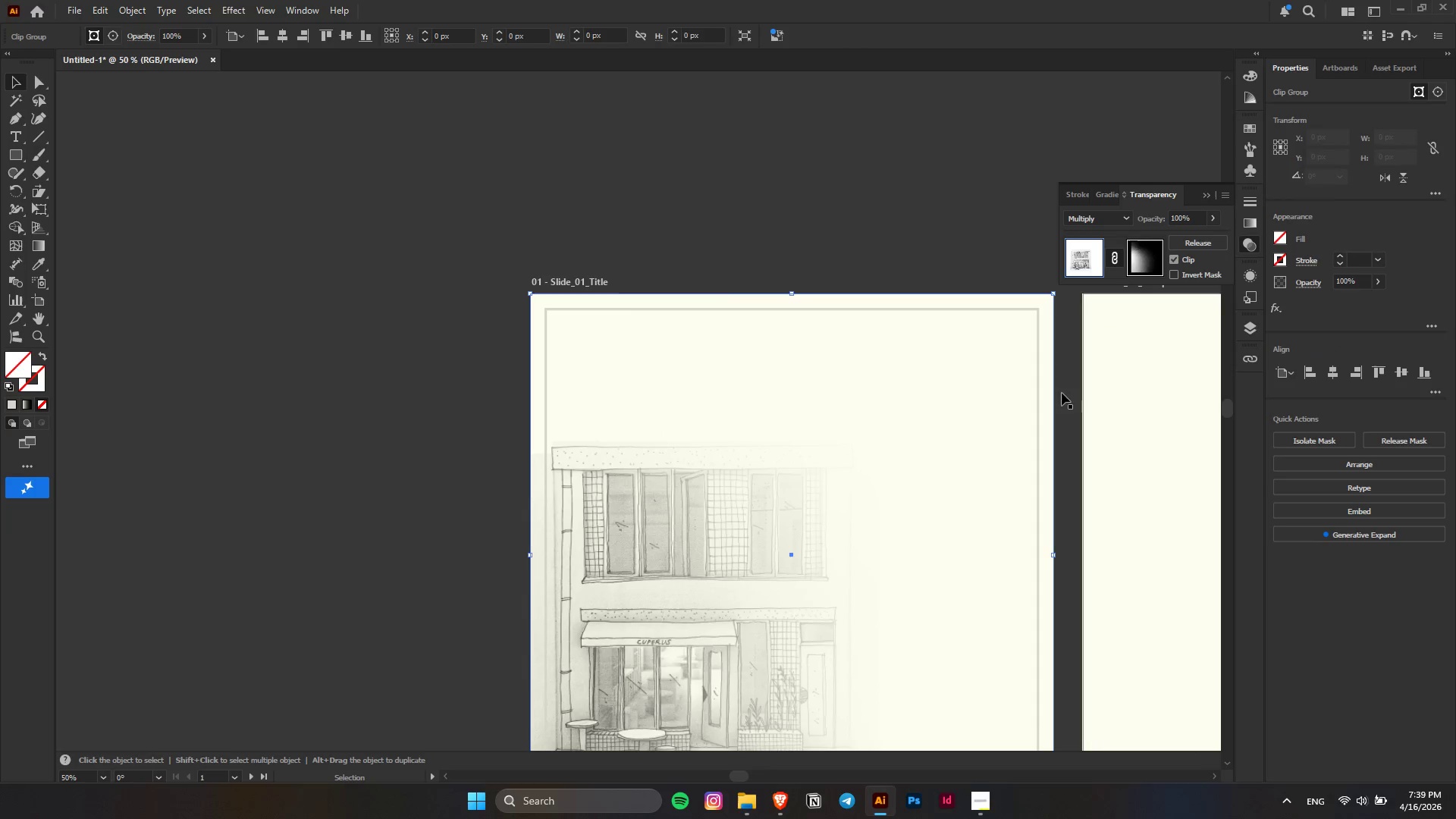 
scroll: coordinate [512, 348], scroll_direction: up, amount: 2.0
 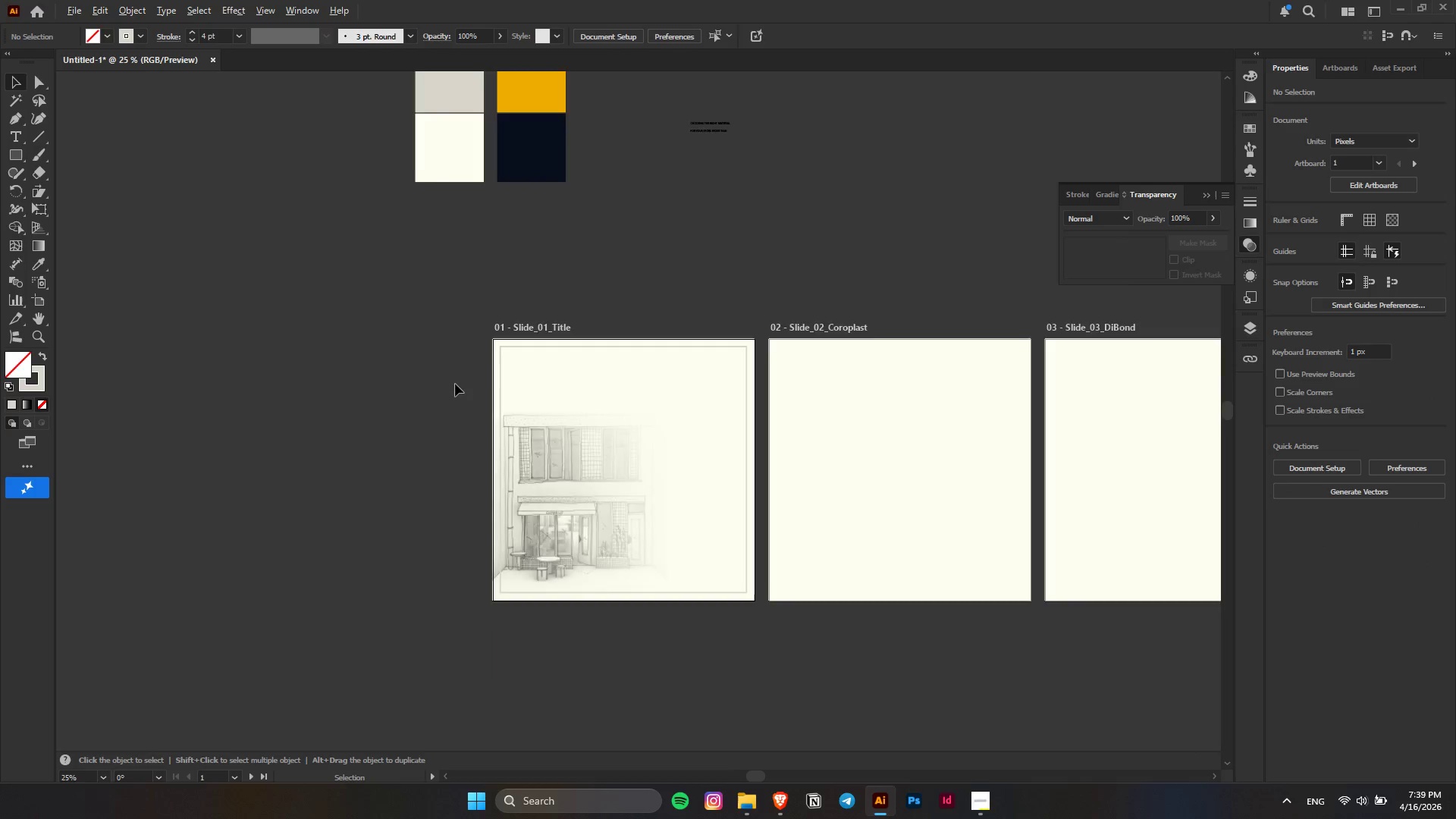 
left_click([680, 516])
 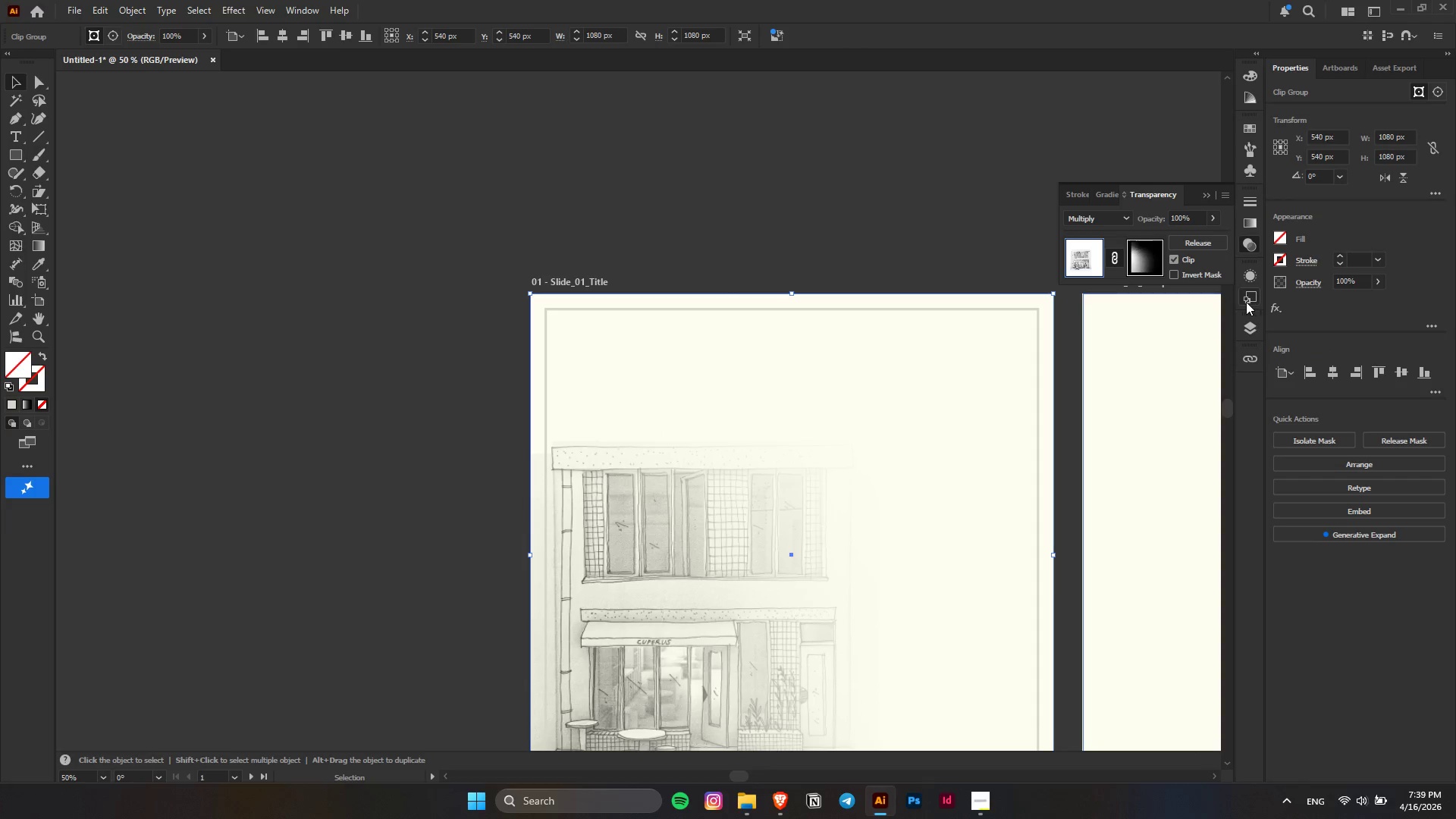 
scroll: coordinate [455, 384], scroll_direction: up, amount: 2.0
 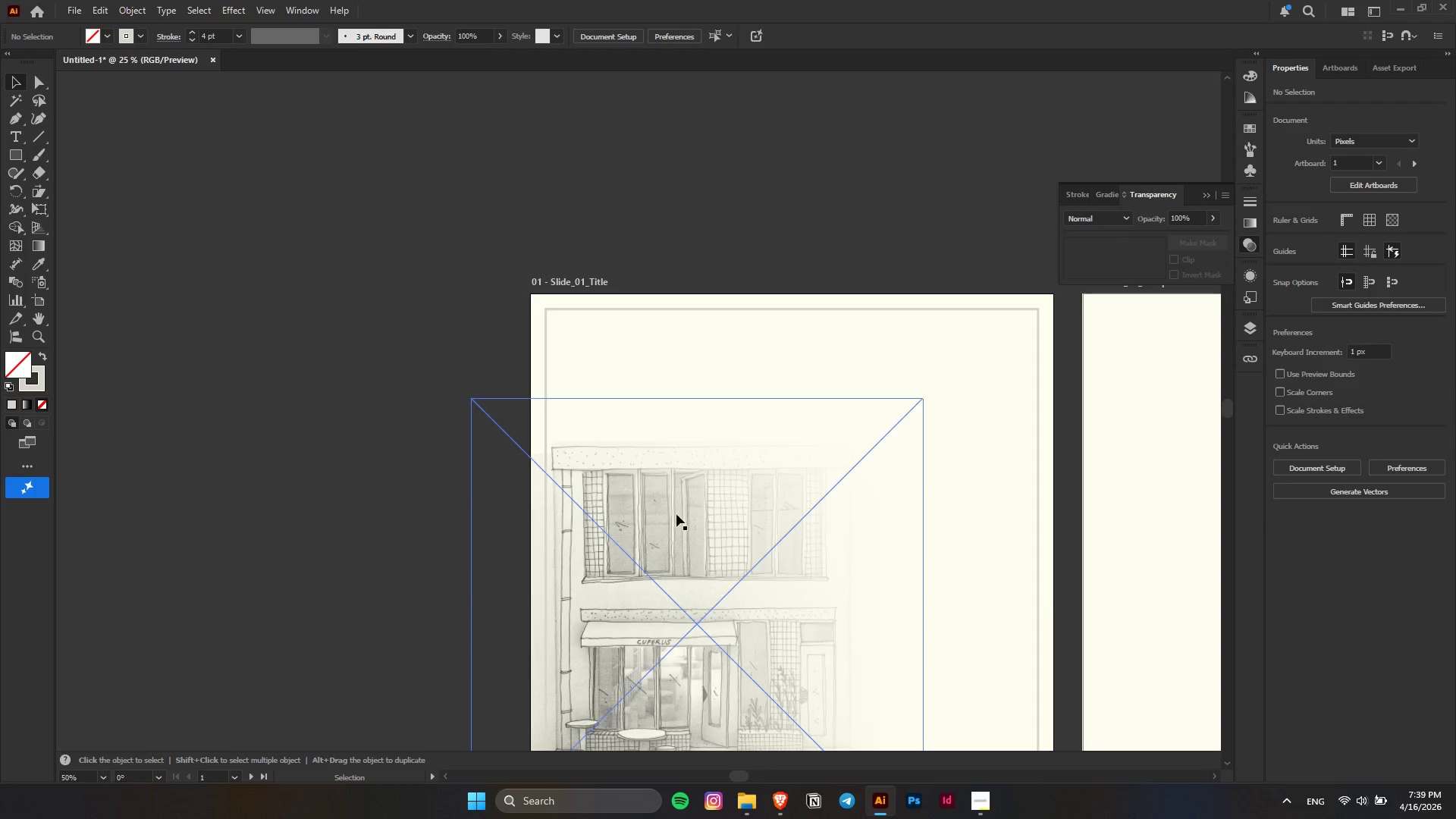 
hold_key(key=ShiftLeft, duration=1.5)
scroll: coordinate [1360, 280], scroll_direction: down, amount: 5.0
 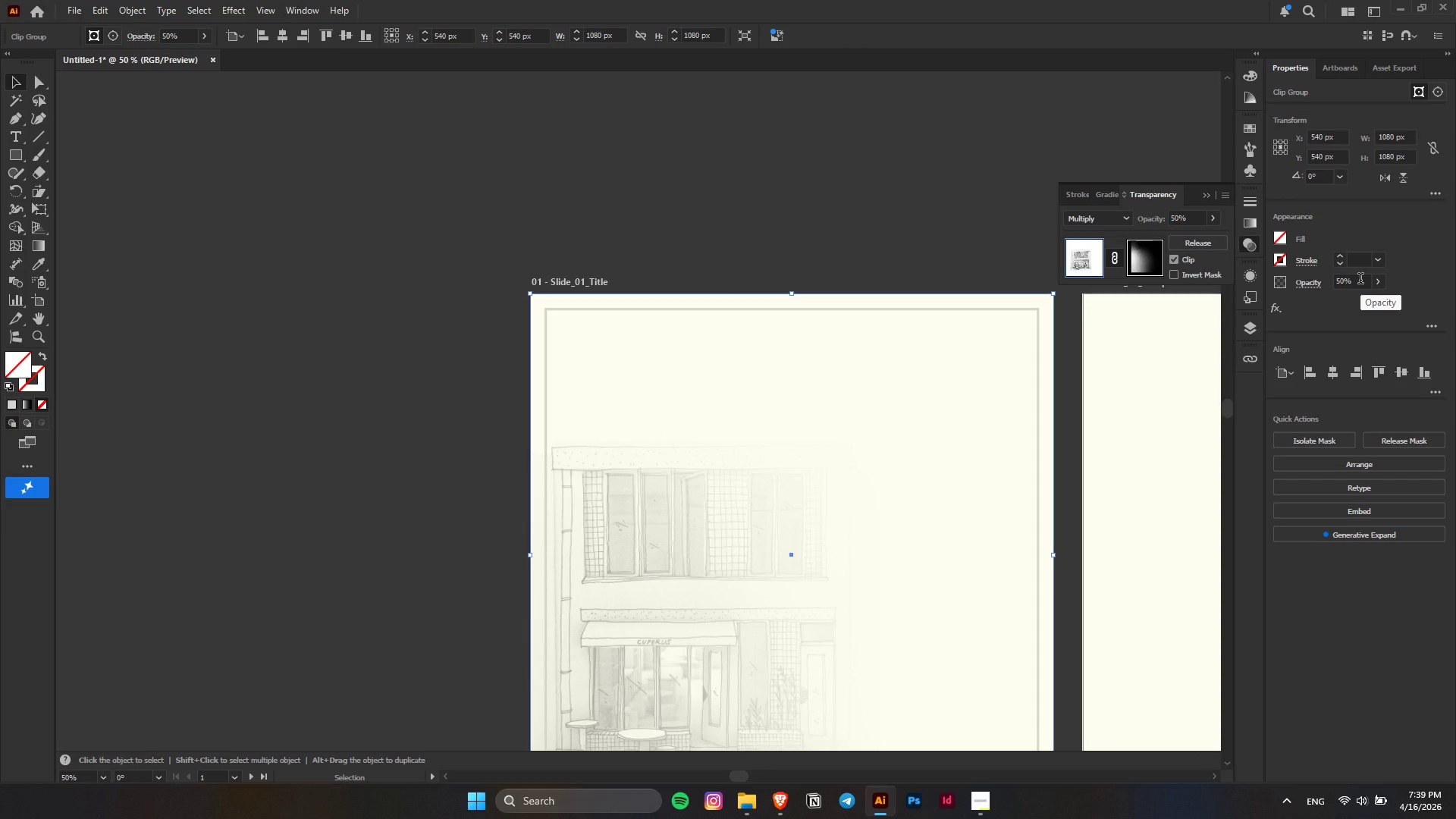 
hold_key(key=ShiftLeft, duration=0.31)
 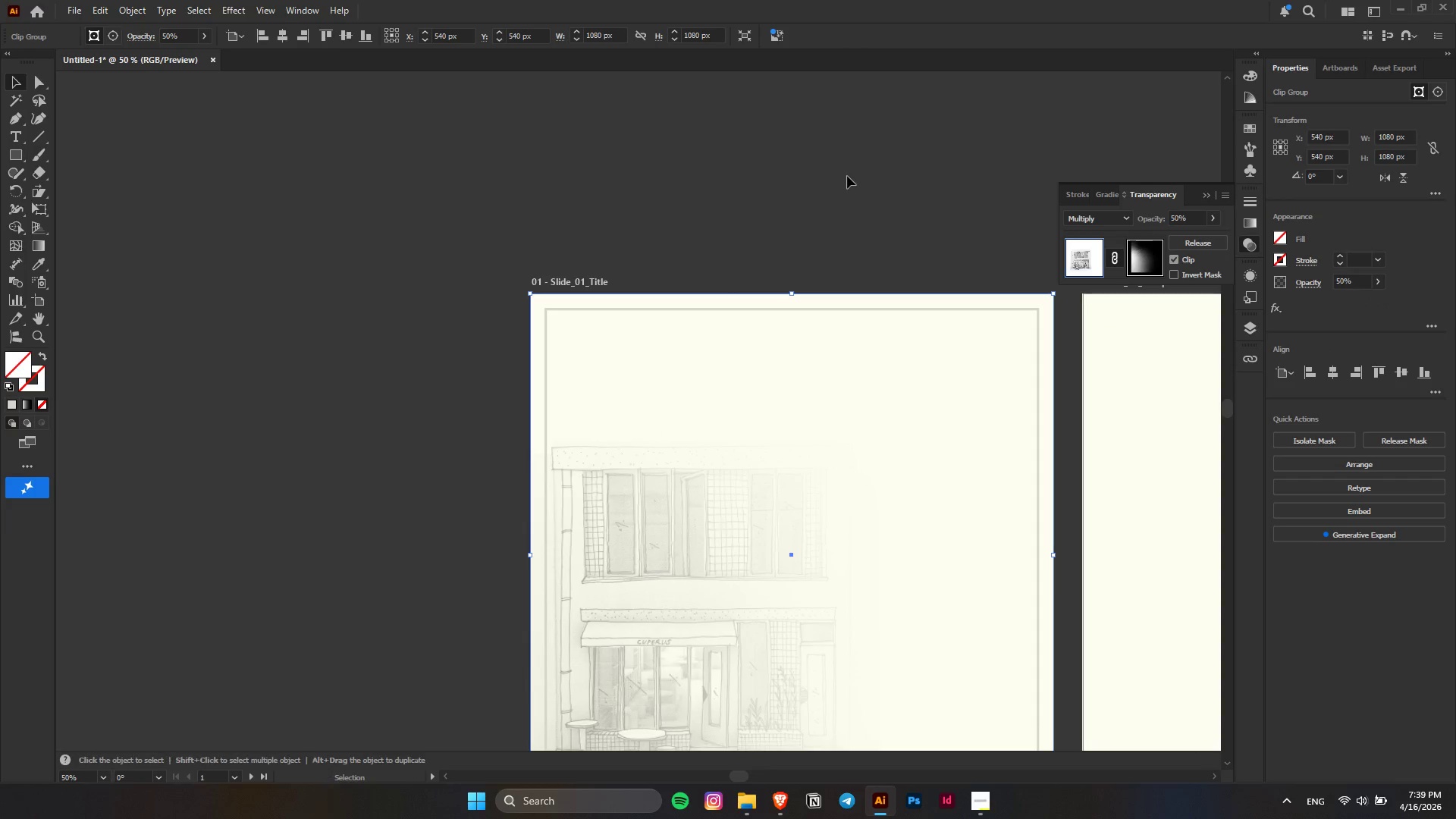 
left_click([847, 176])
 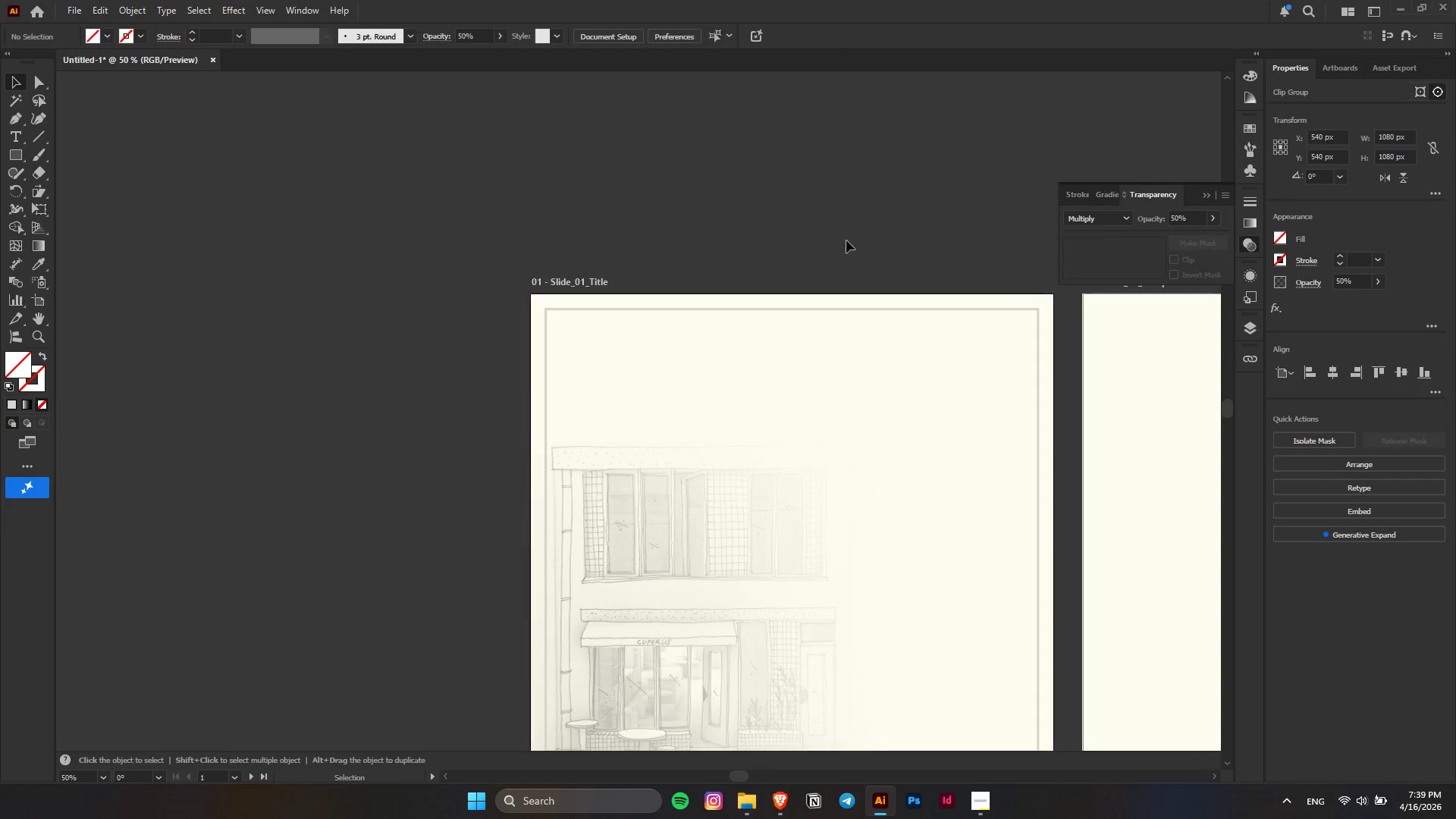 
key(Alt+AltLeft)
 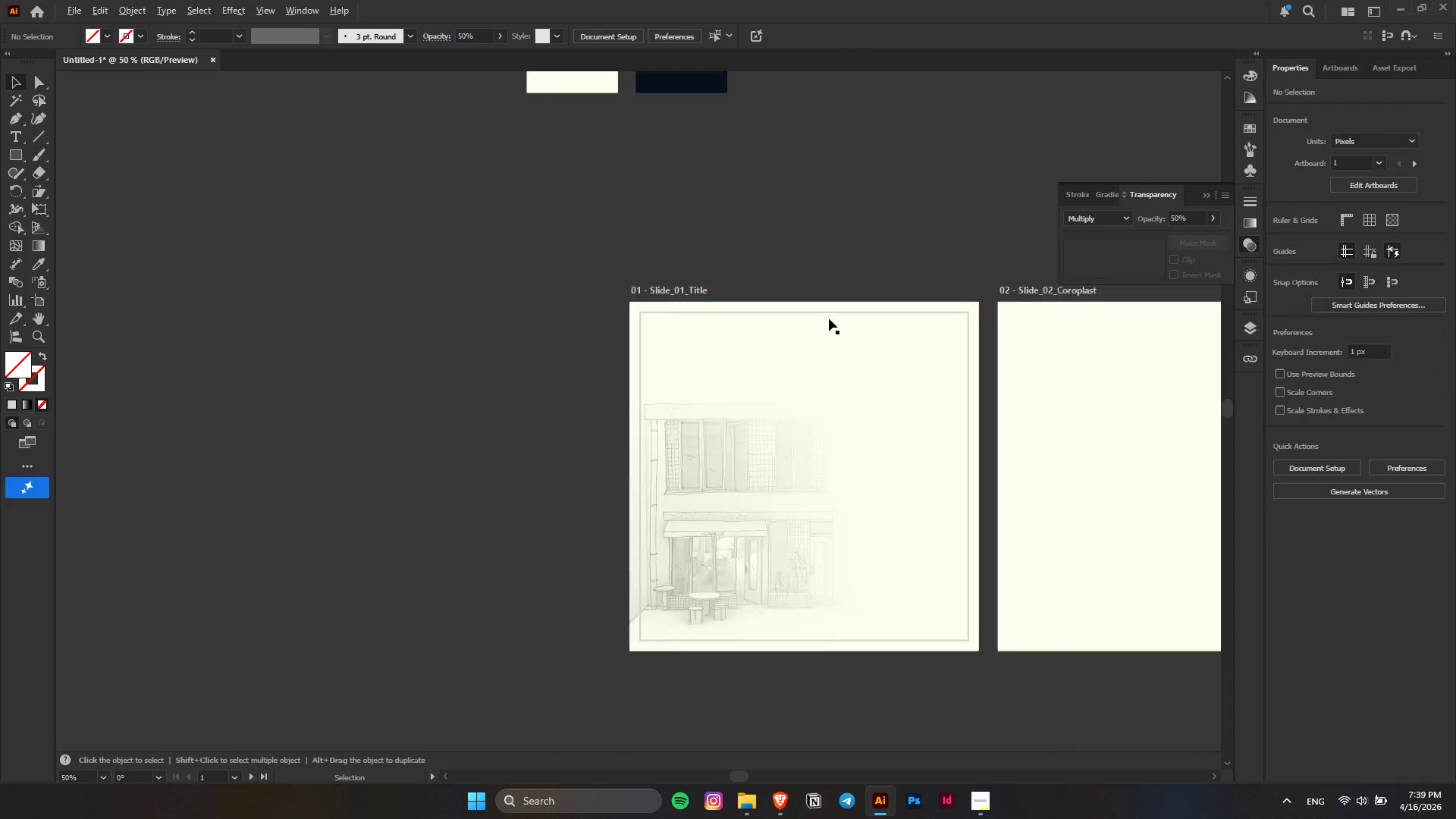 
key(Control+ControlLeft)
 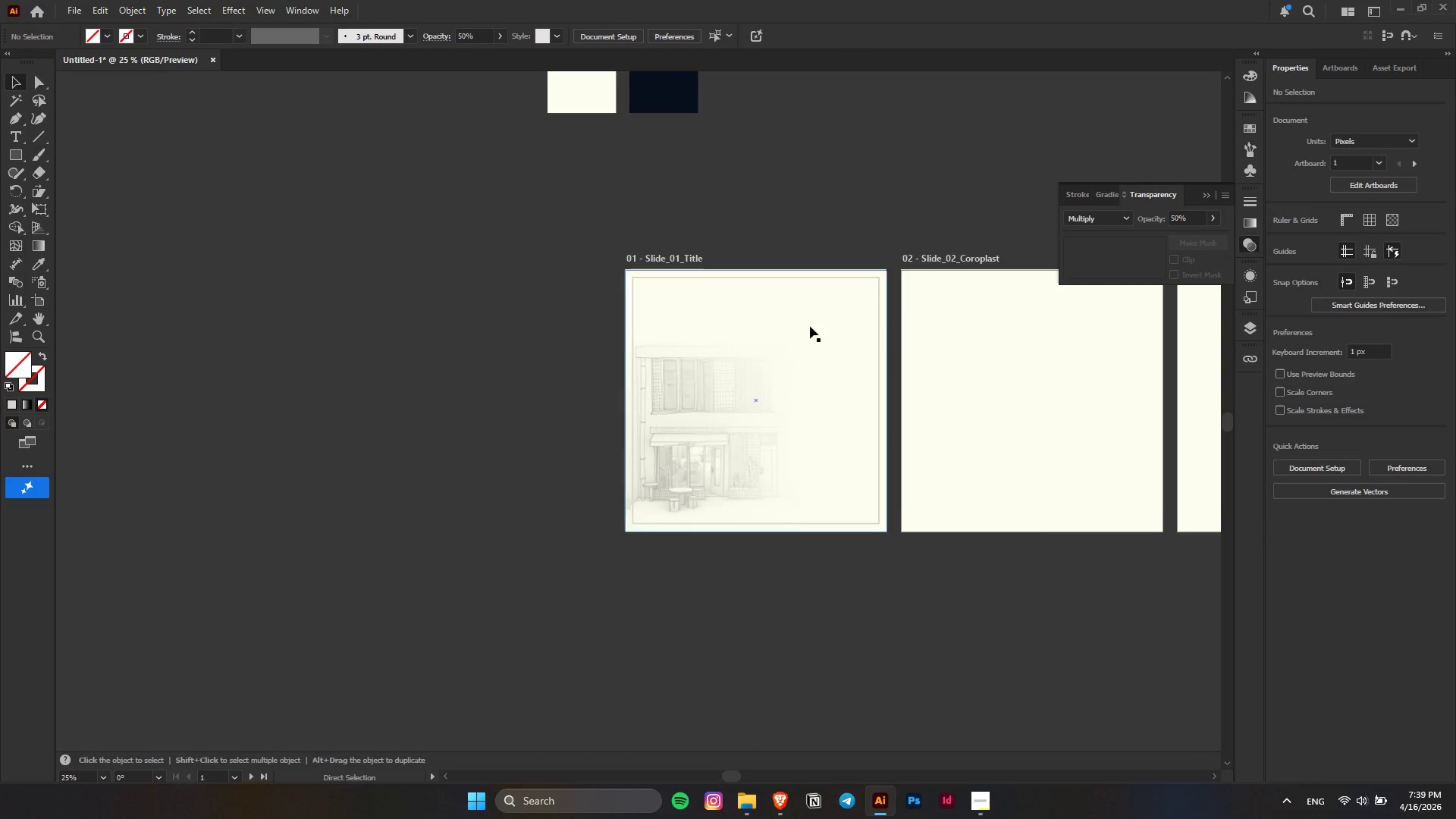 
key(Alt+AltLeft)
 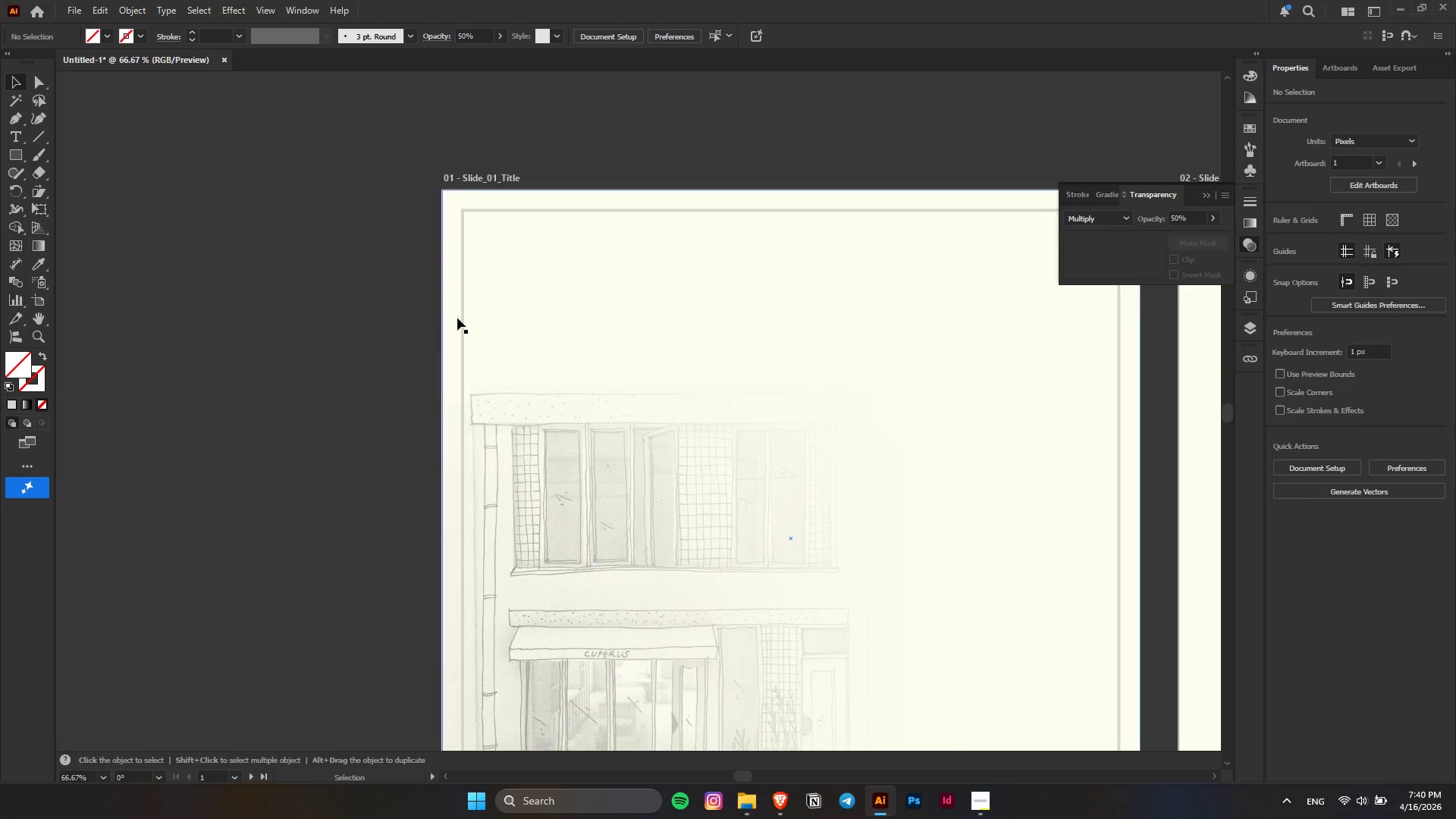 
scroll: coordinate [462, 316], scroll_direction: down, amount: 7.0
 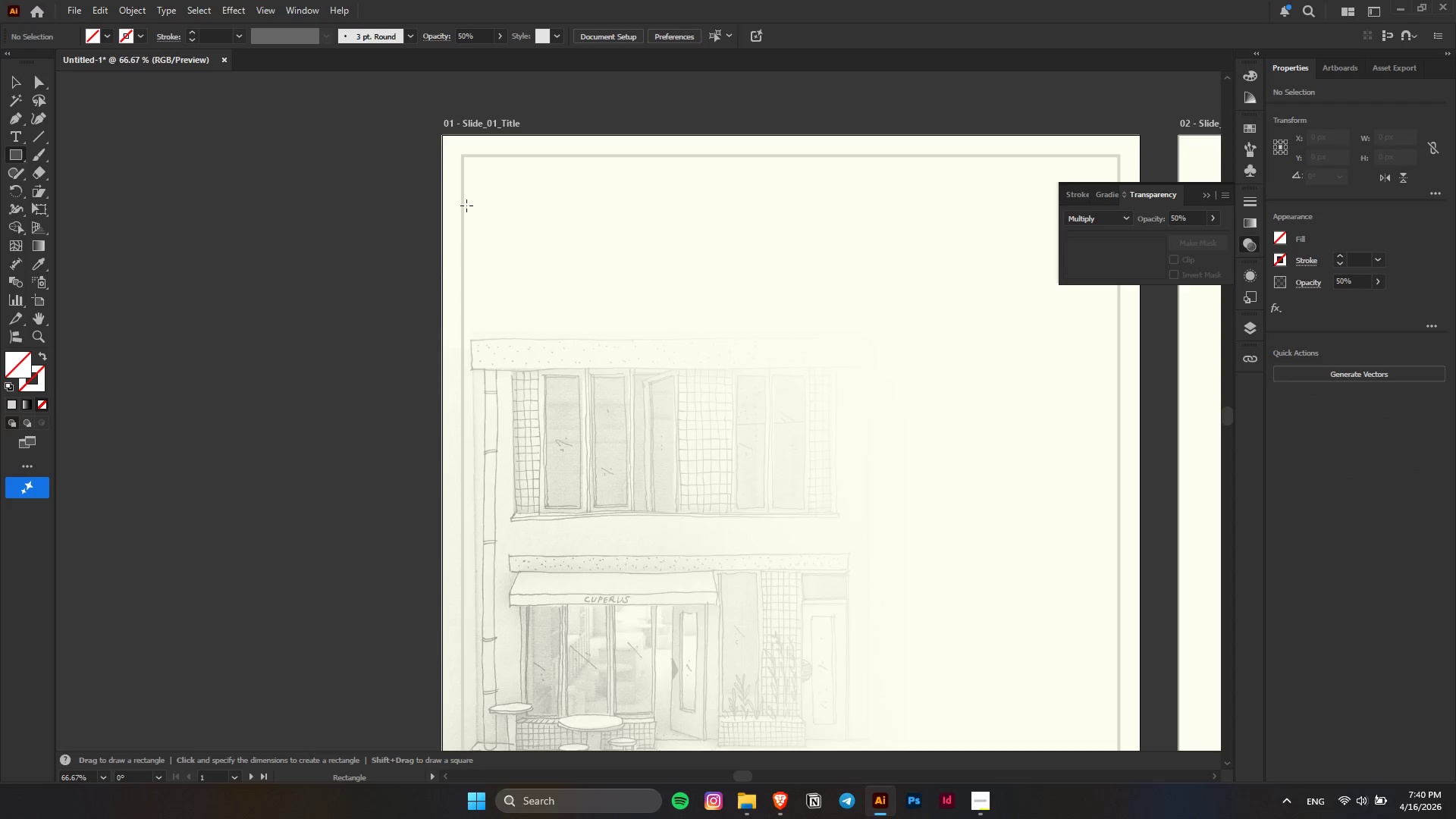 
left_click_drag(start_coordinate=[461, 202], to_coordinate=[491, 322])
 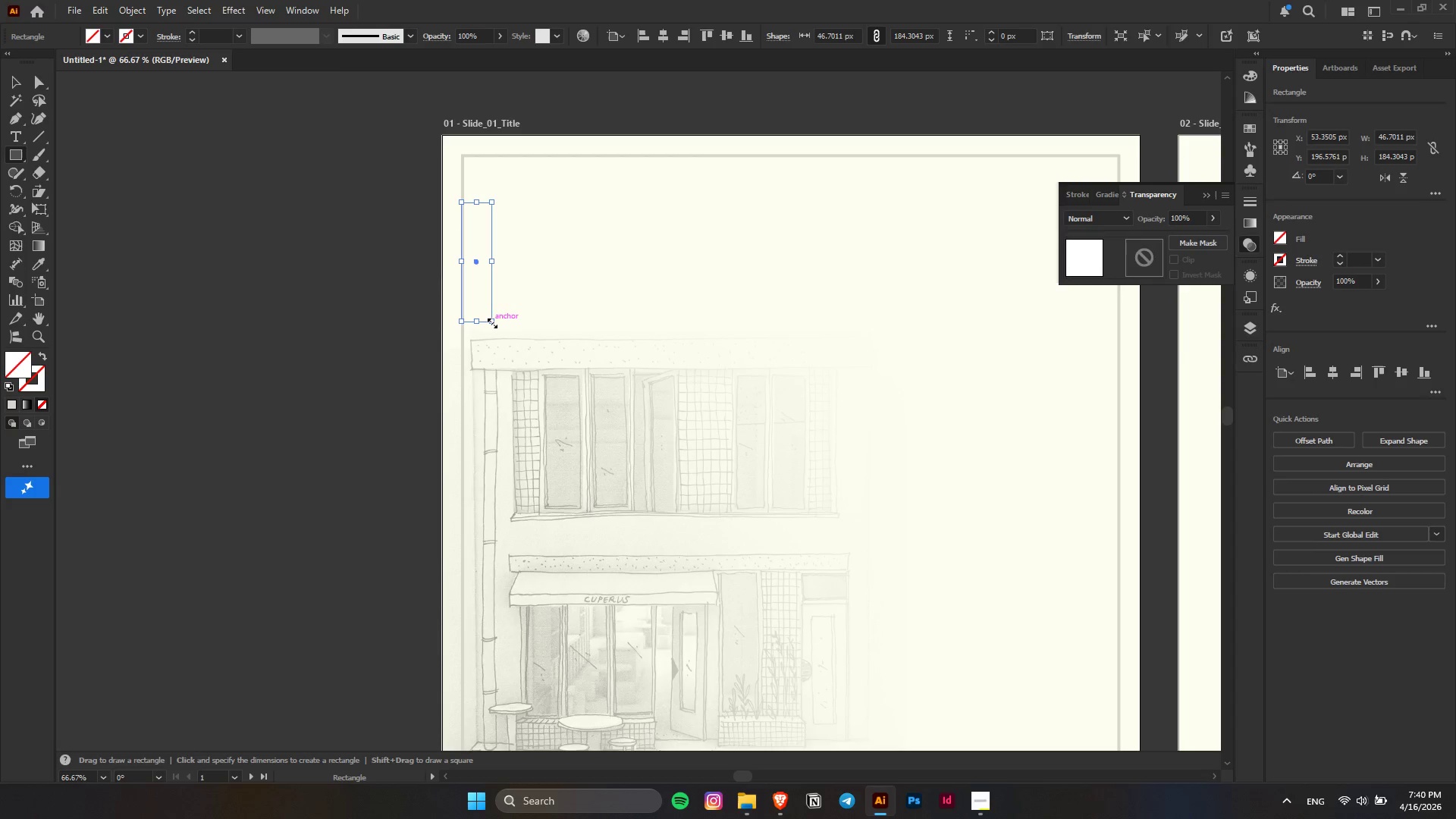 
hold_key(key=AltLeft, duration=0.38)
 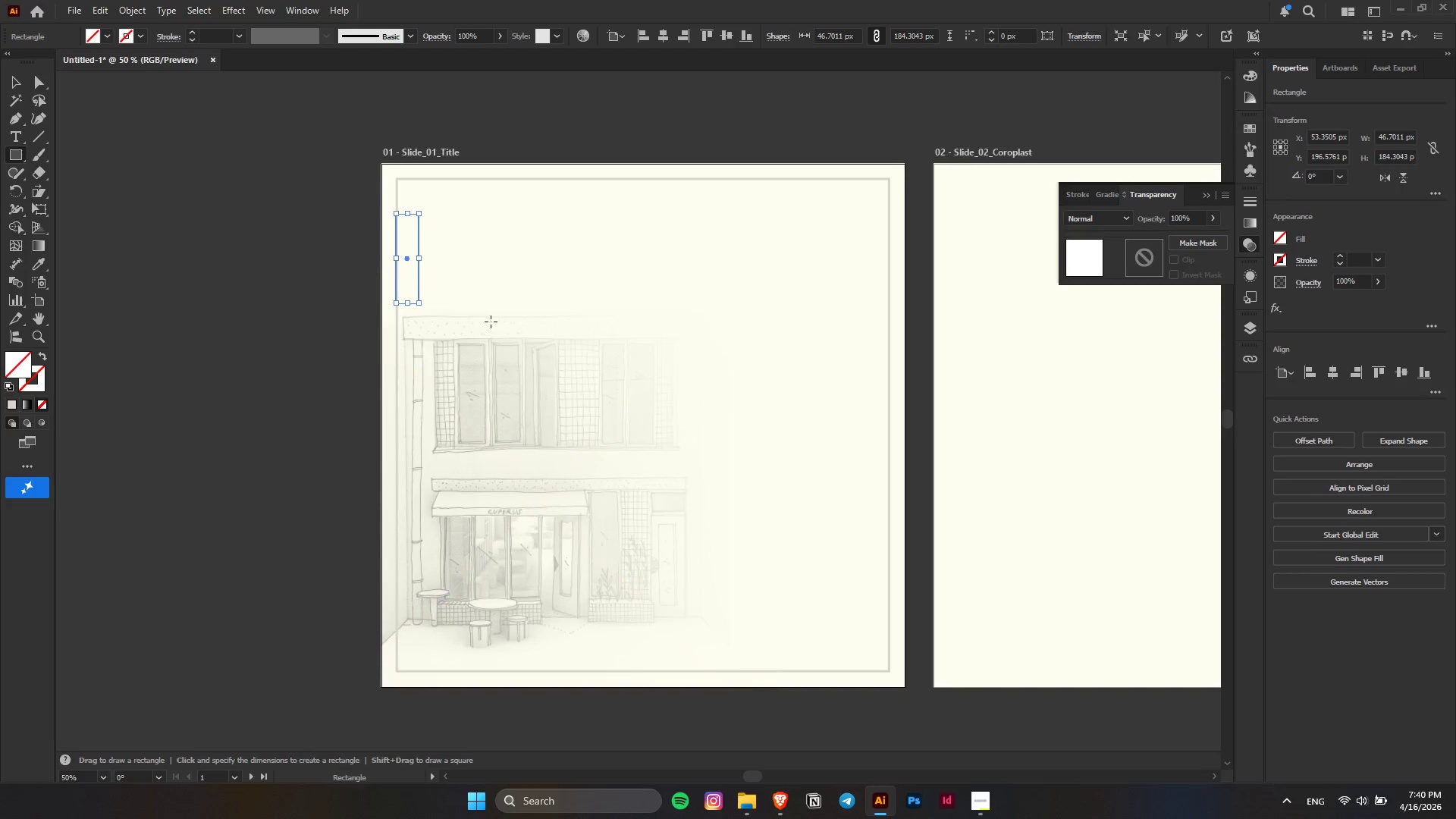 
key(Control+ControlLeft)
 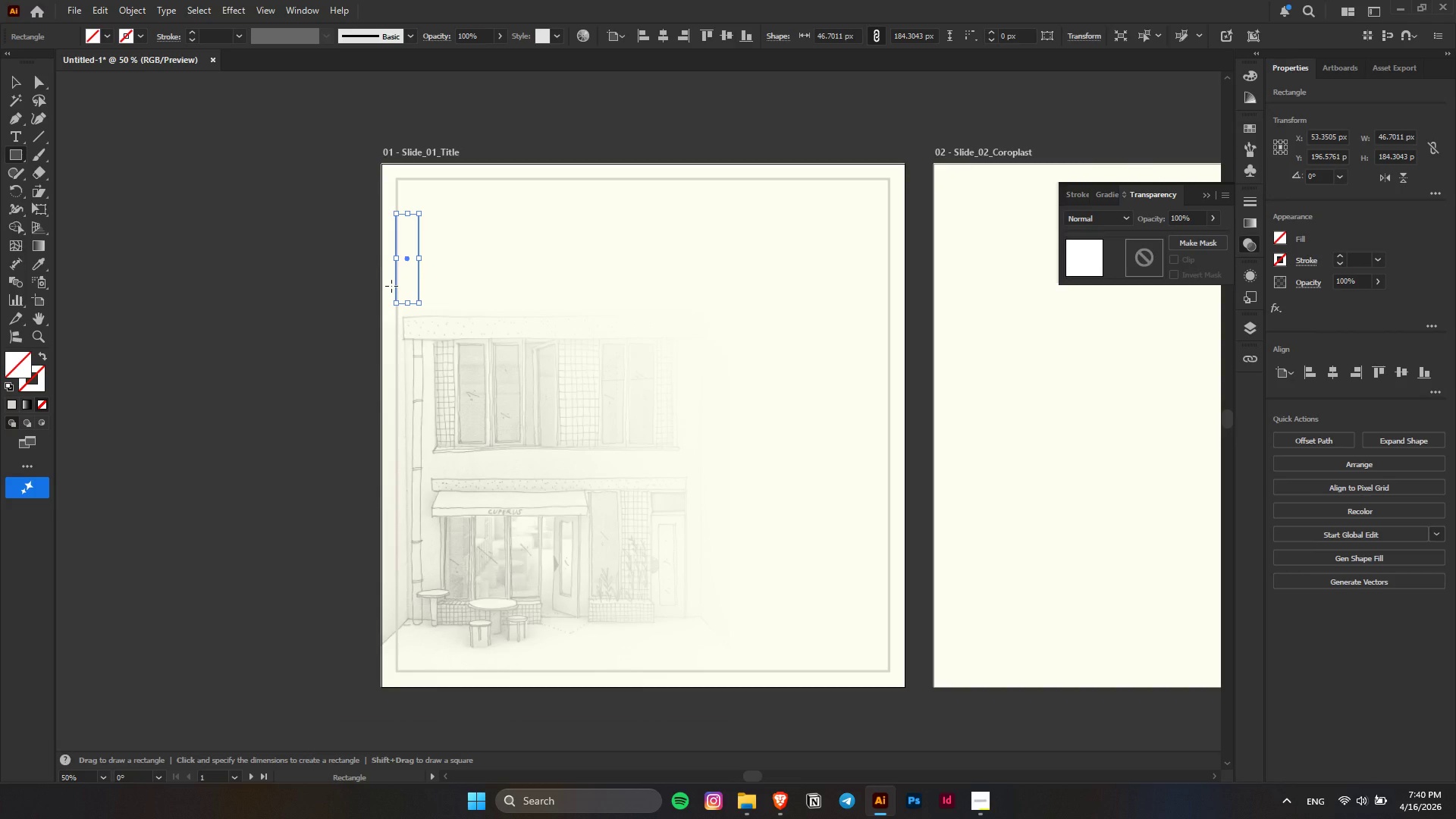 
scroll: coordinate [491, 322], scroll_direction: down, amount: 6.0
 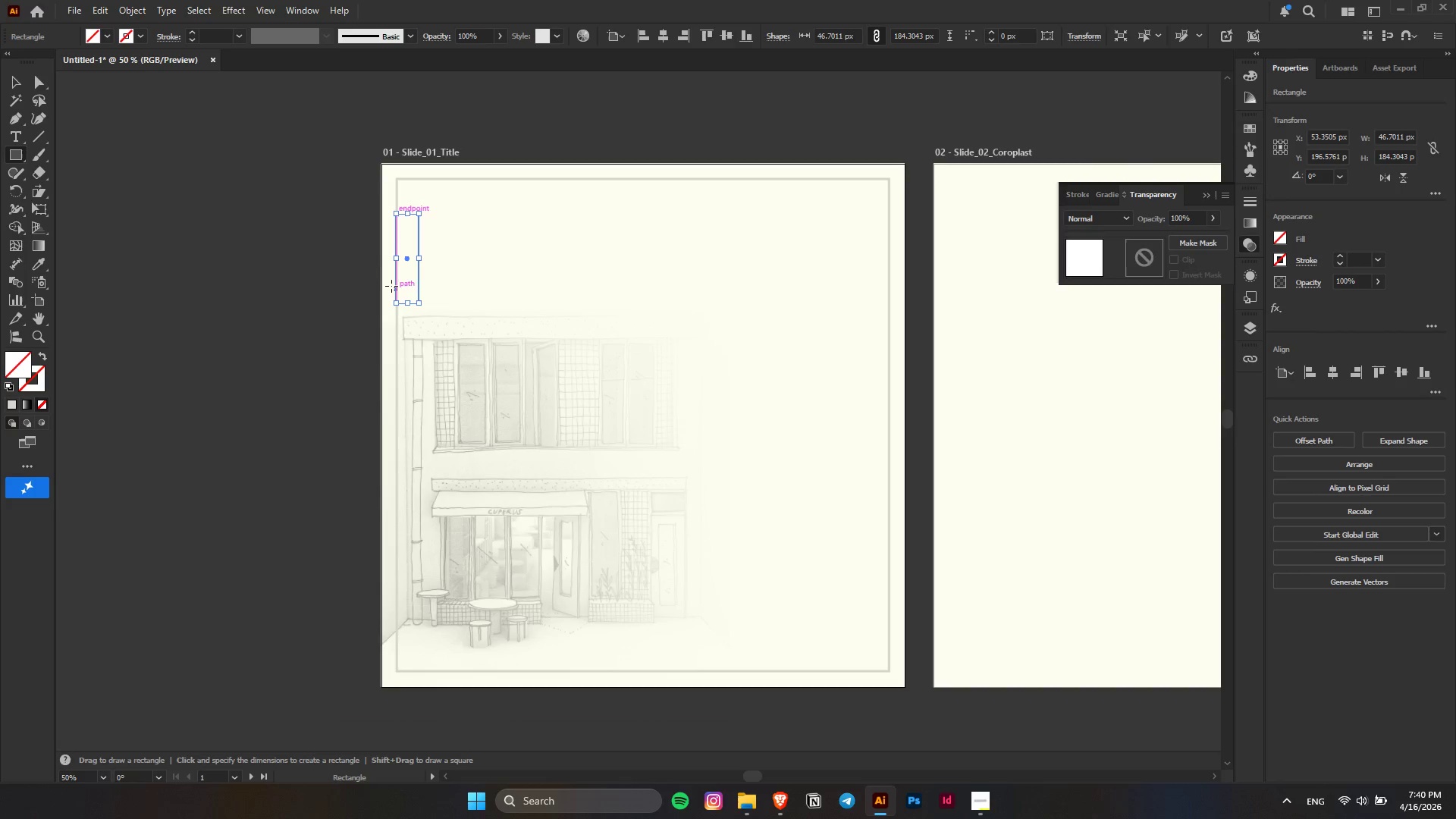 
key(Delete)
 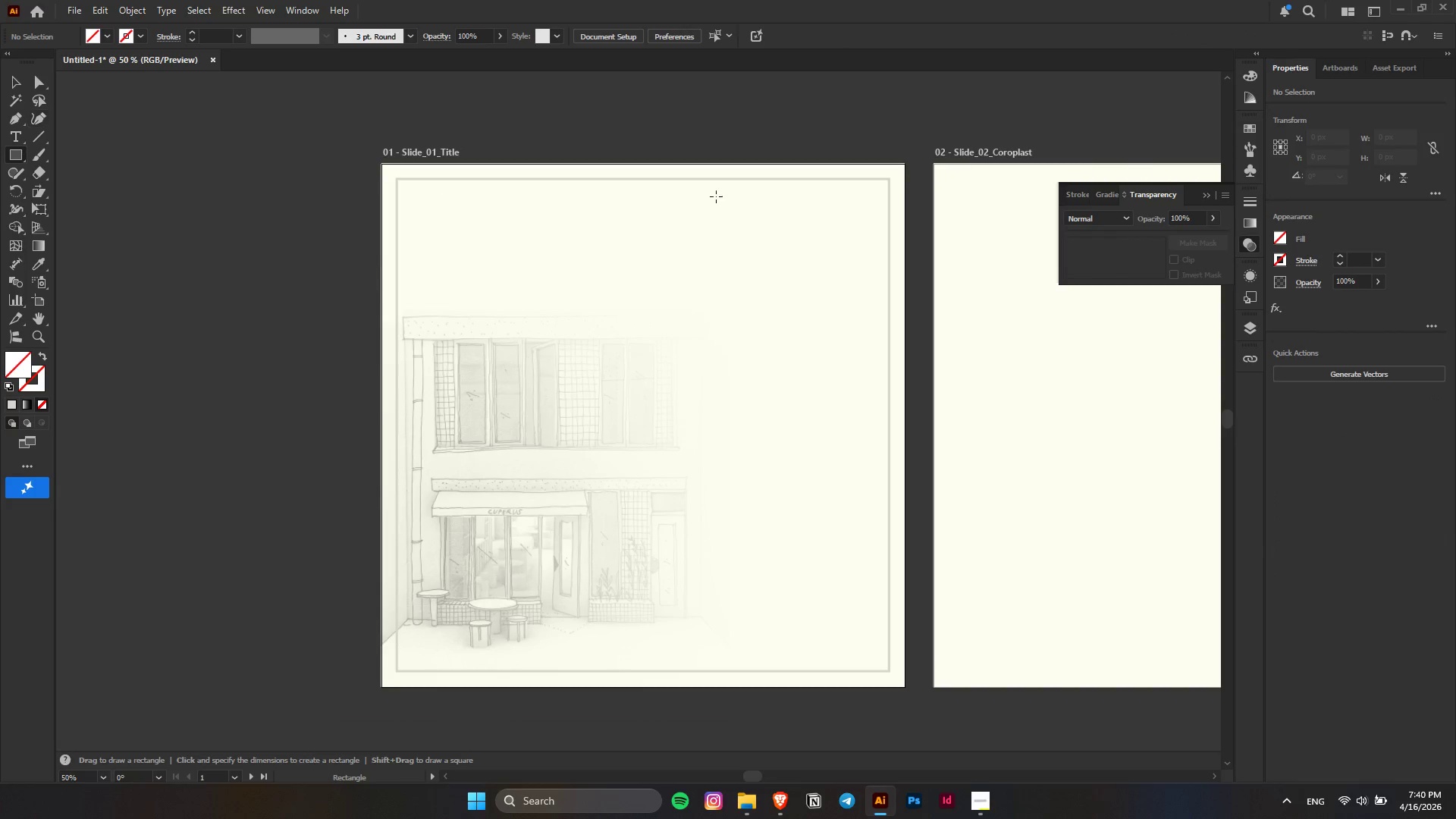 
type(aa)
 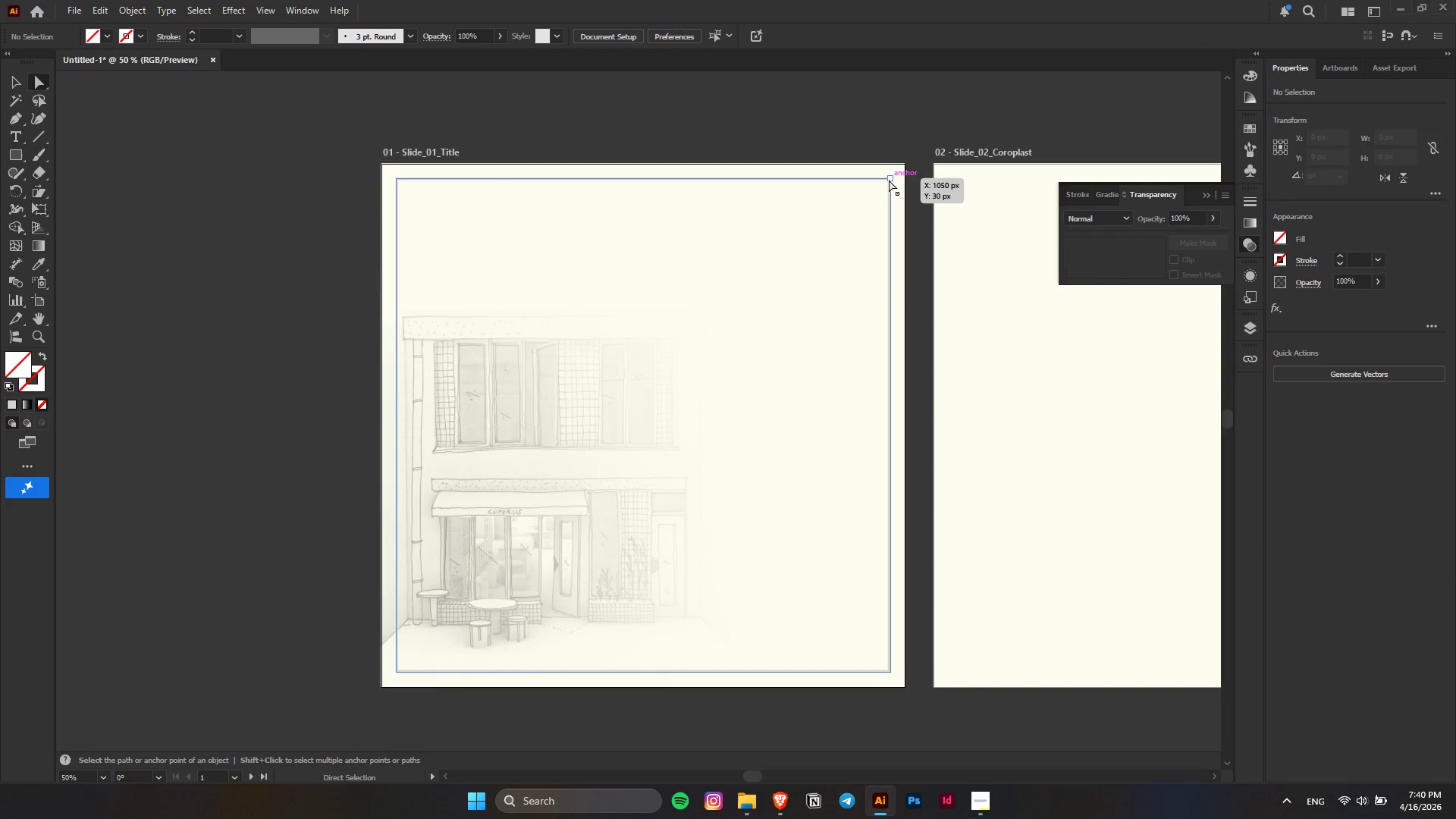 
left_click([889, 180])
 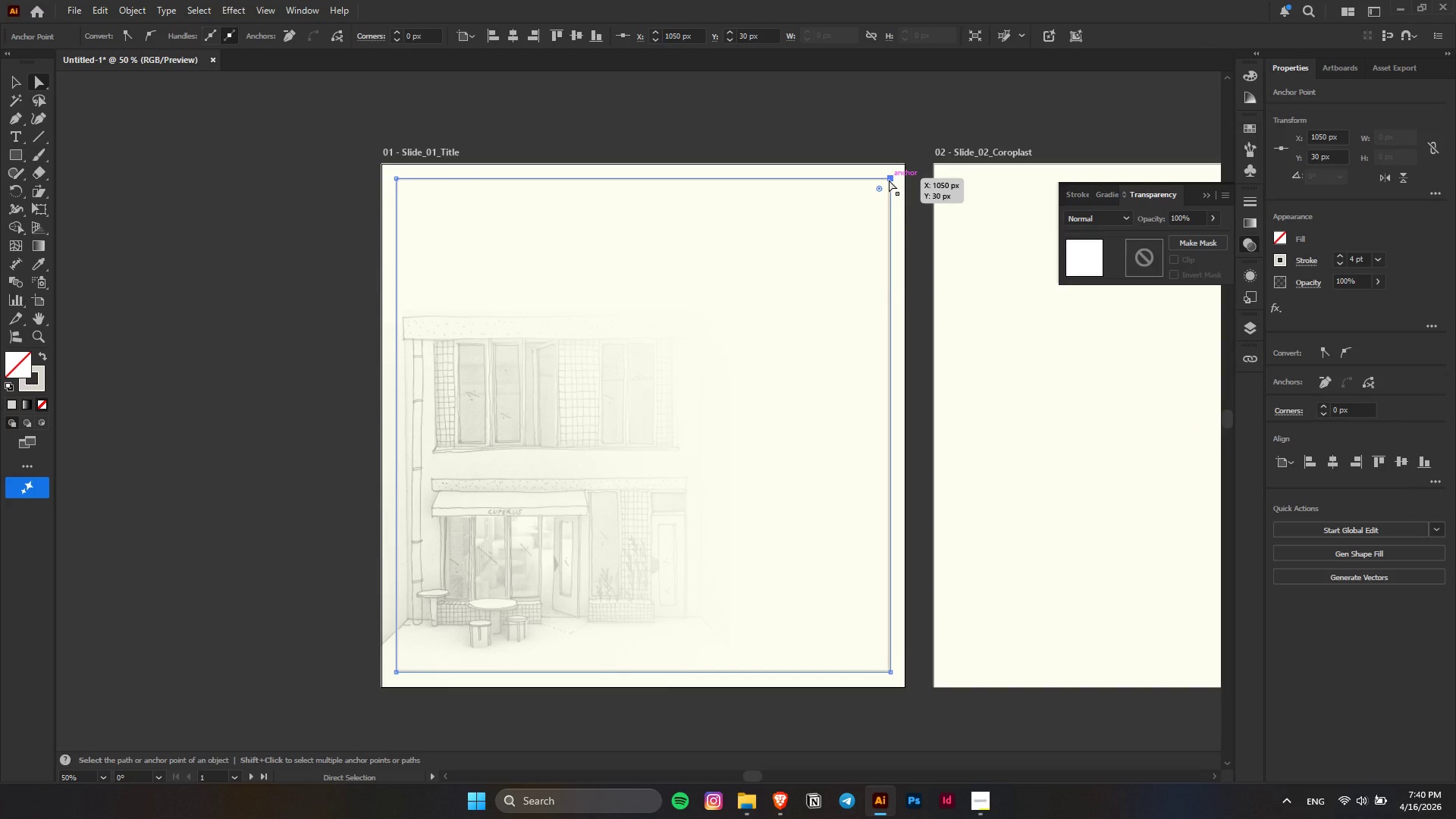 
key(Delete)
 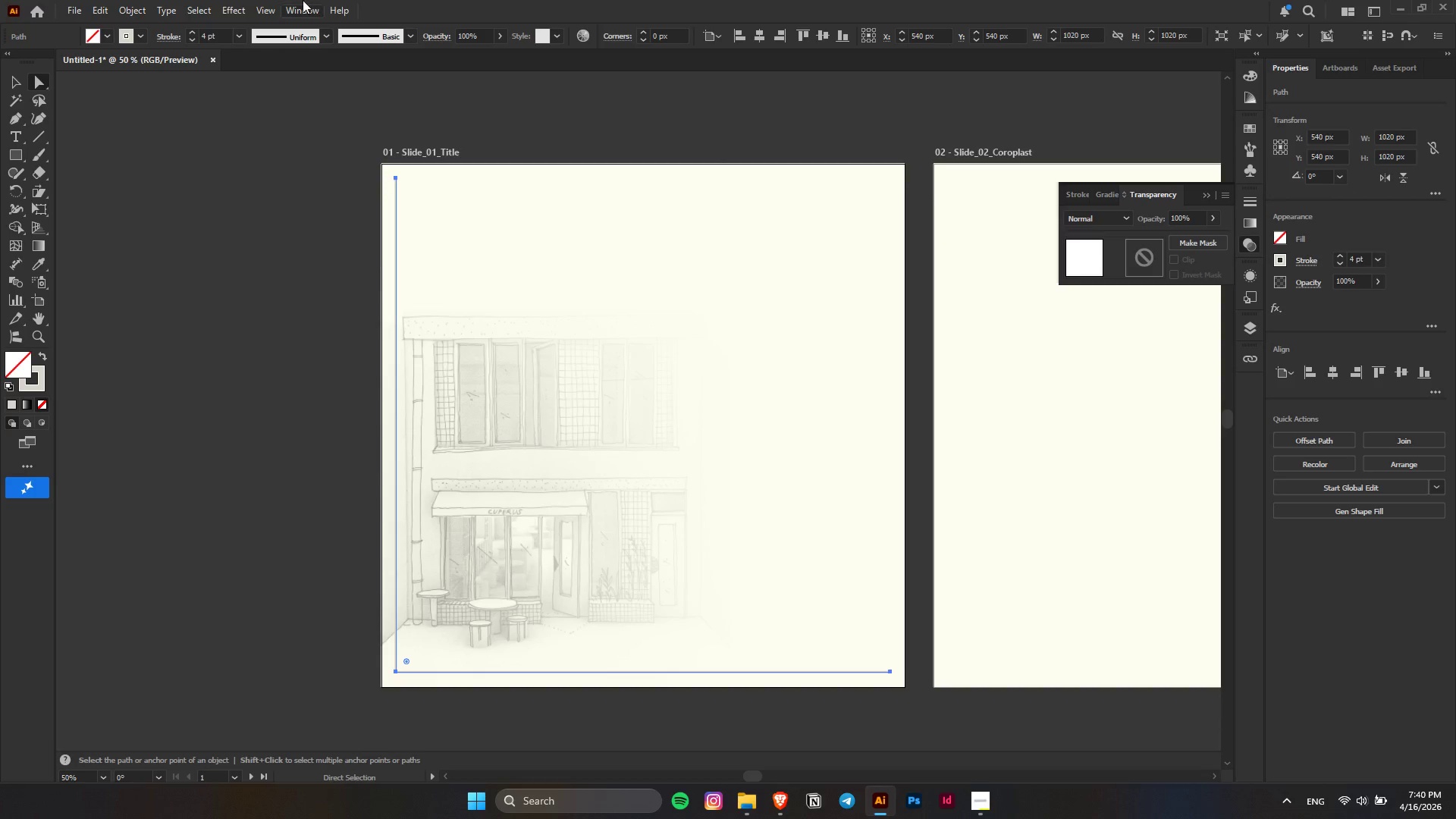 
left_click([15, 77])
 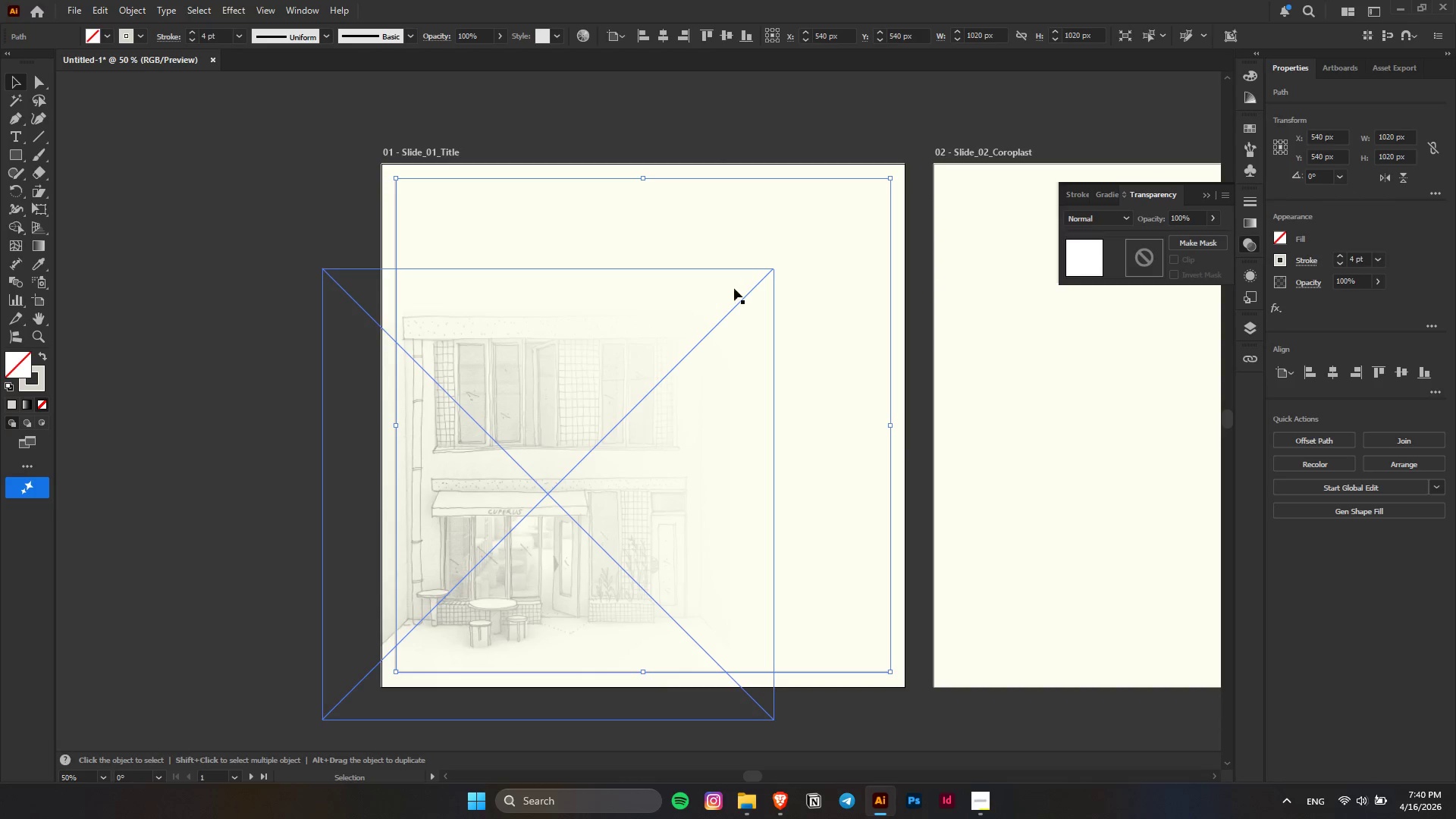 
hold_key(key=ShiftLeft, duration=2.44)
hold_key(key=AltLeft, duration=1.5)
left_click_drag(start_coordinate=[891, 177], to_coordinate=[882, 185])
 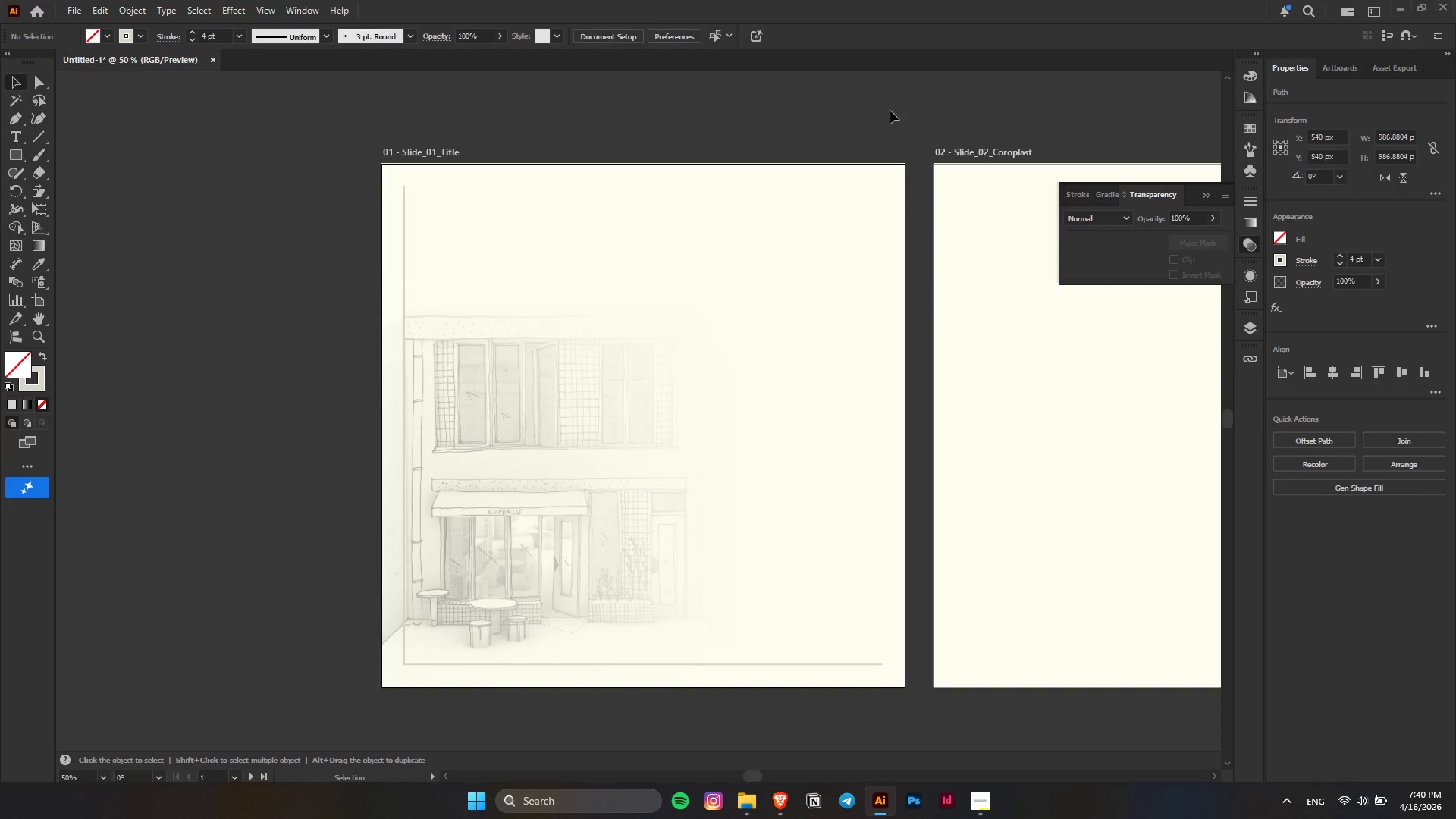 
hold_key(key=AltLeft, duration=0.73)
 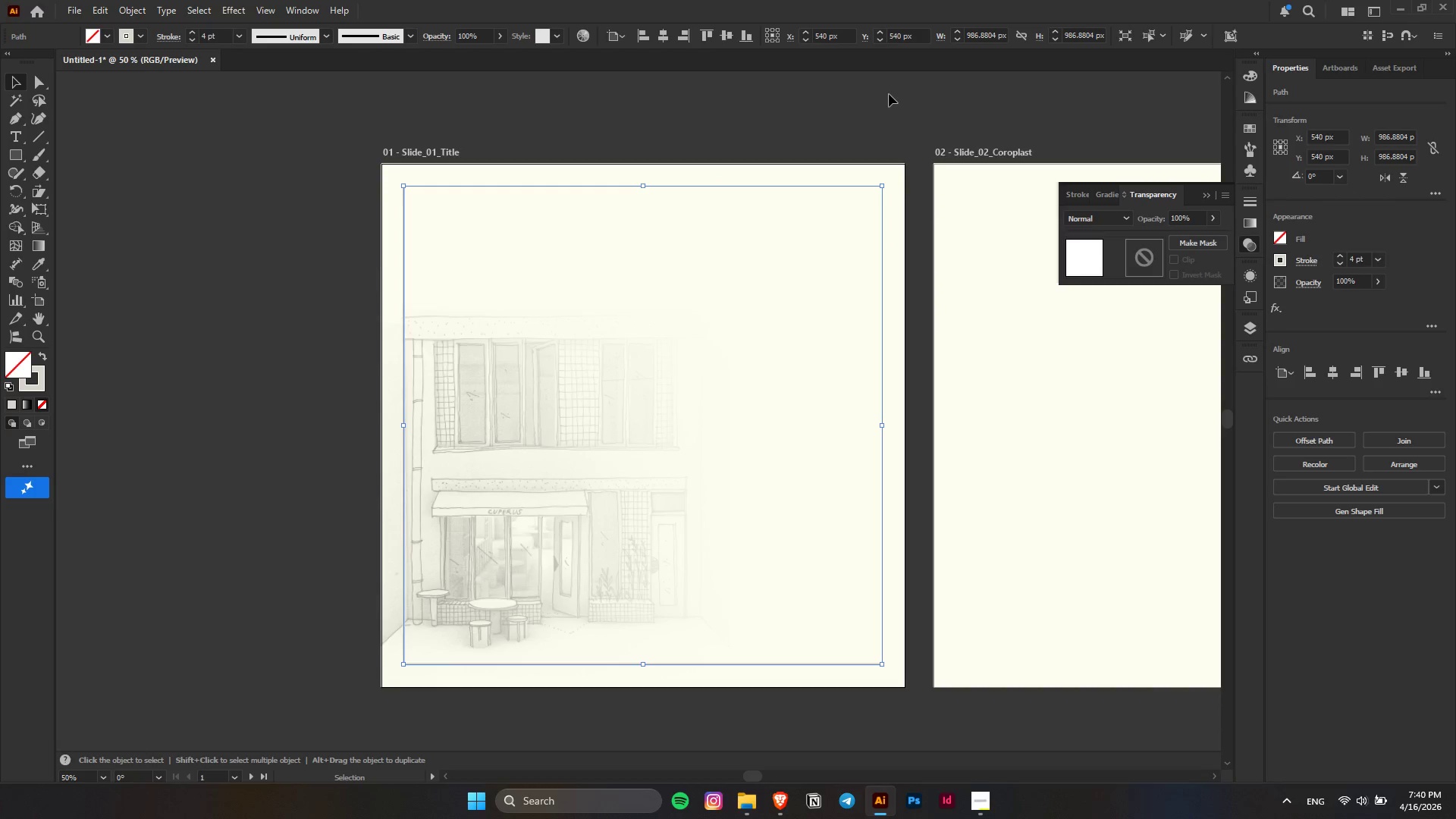 
left_click([889, 94])
 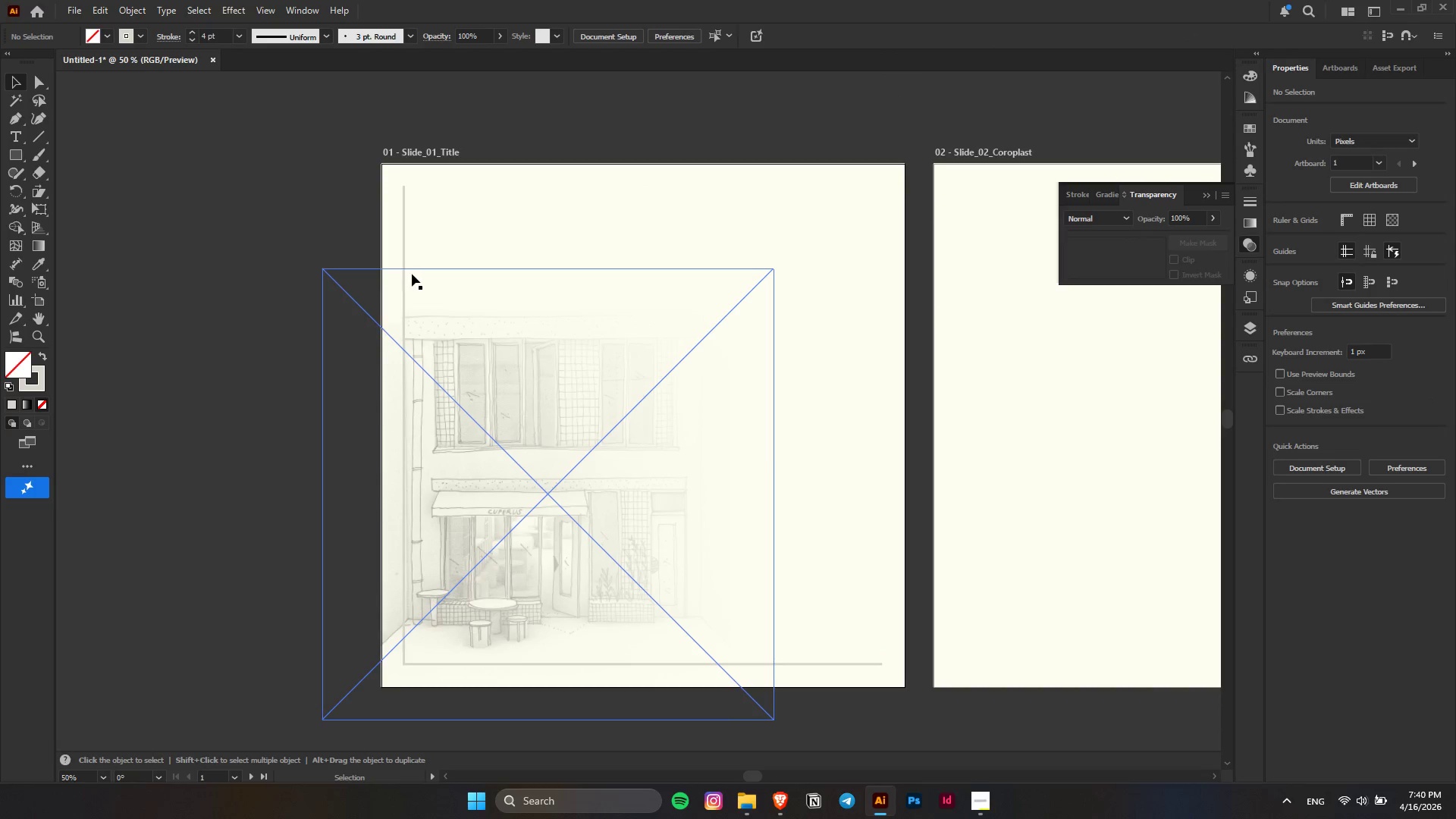 
left_click([403, 272])
 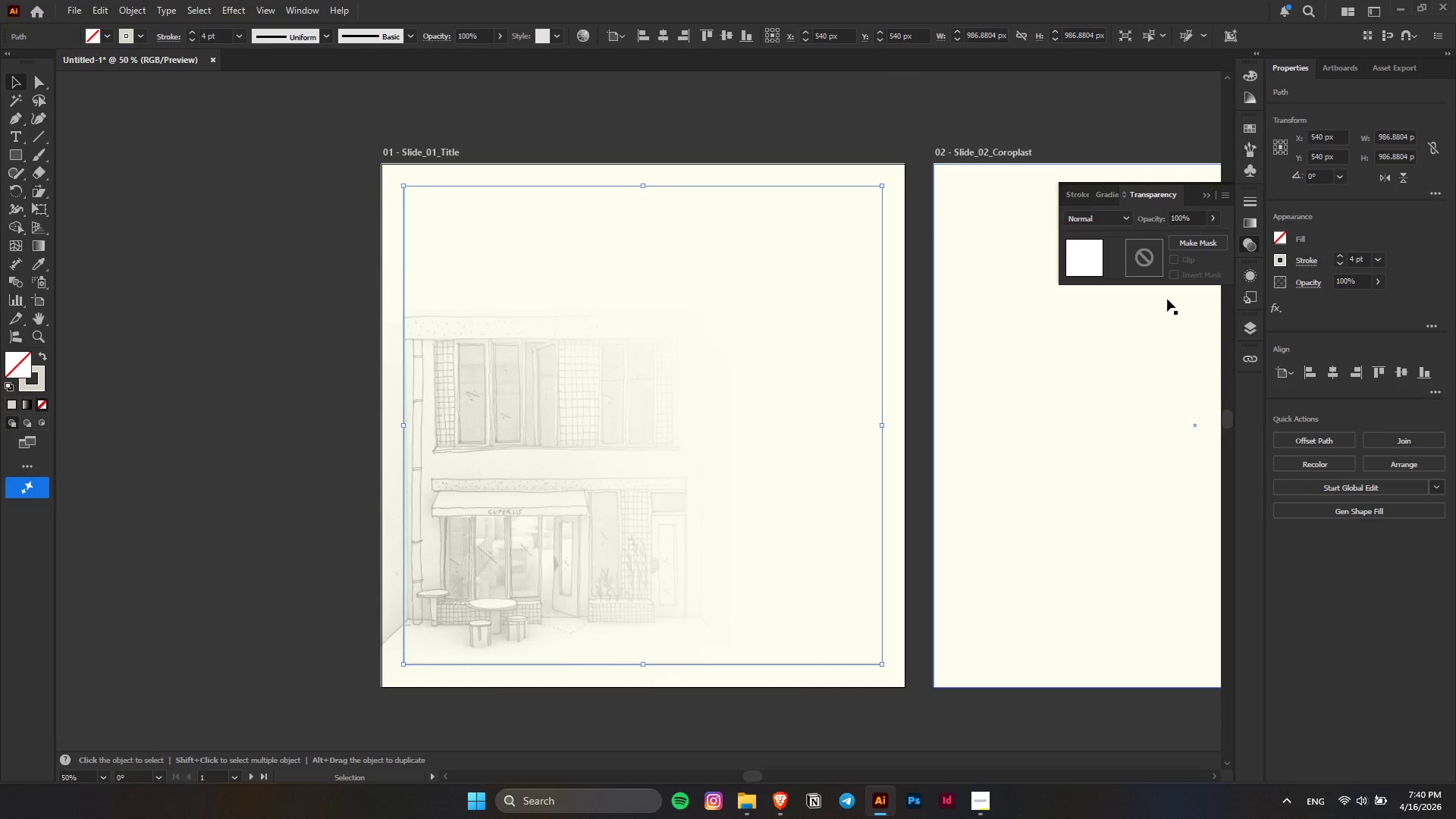 
key(Control+C)
 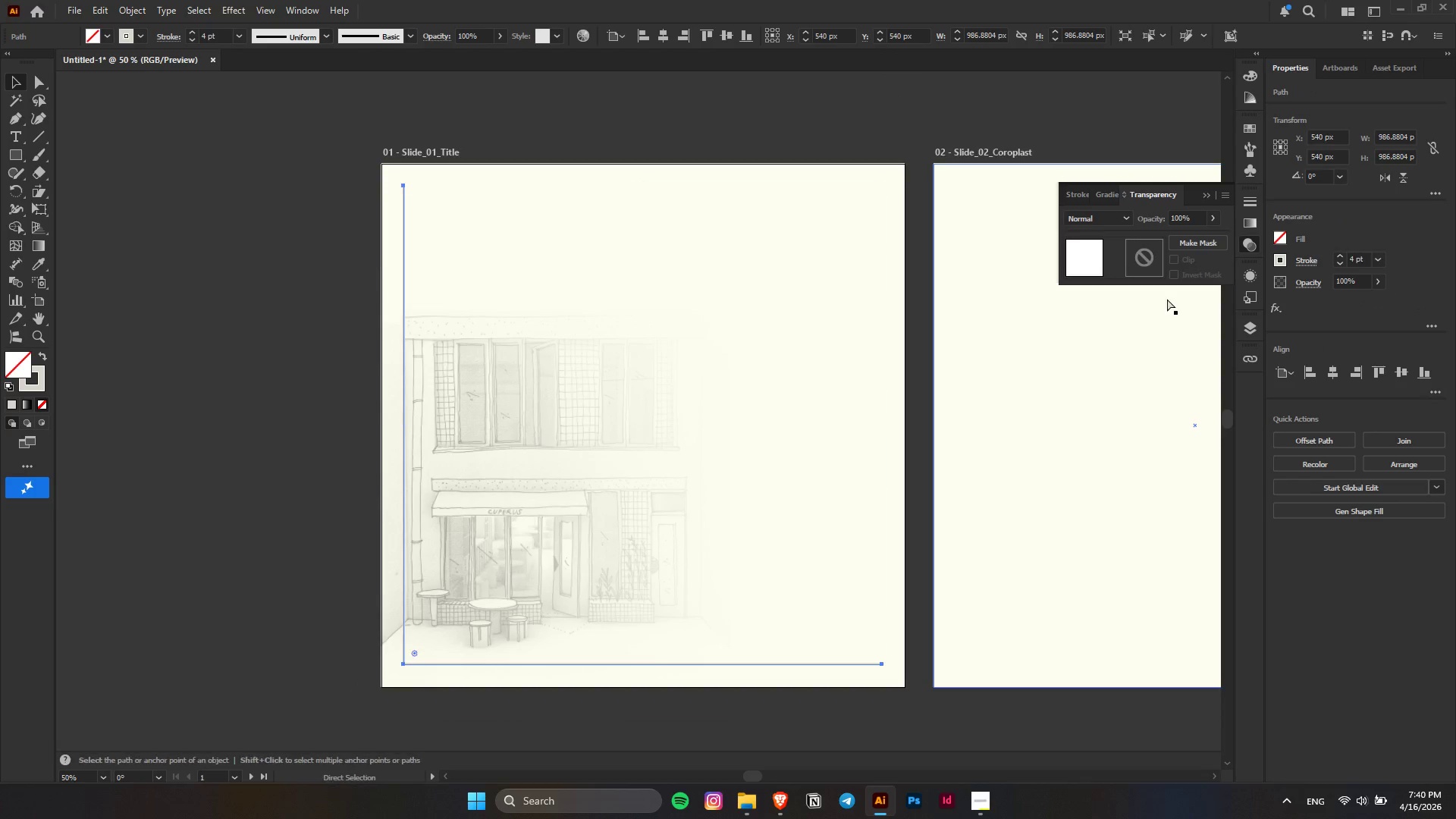 
key(Control+F)
 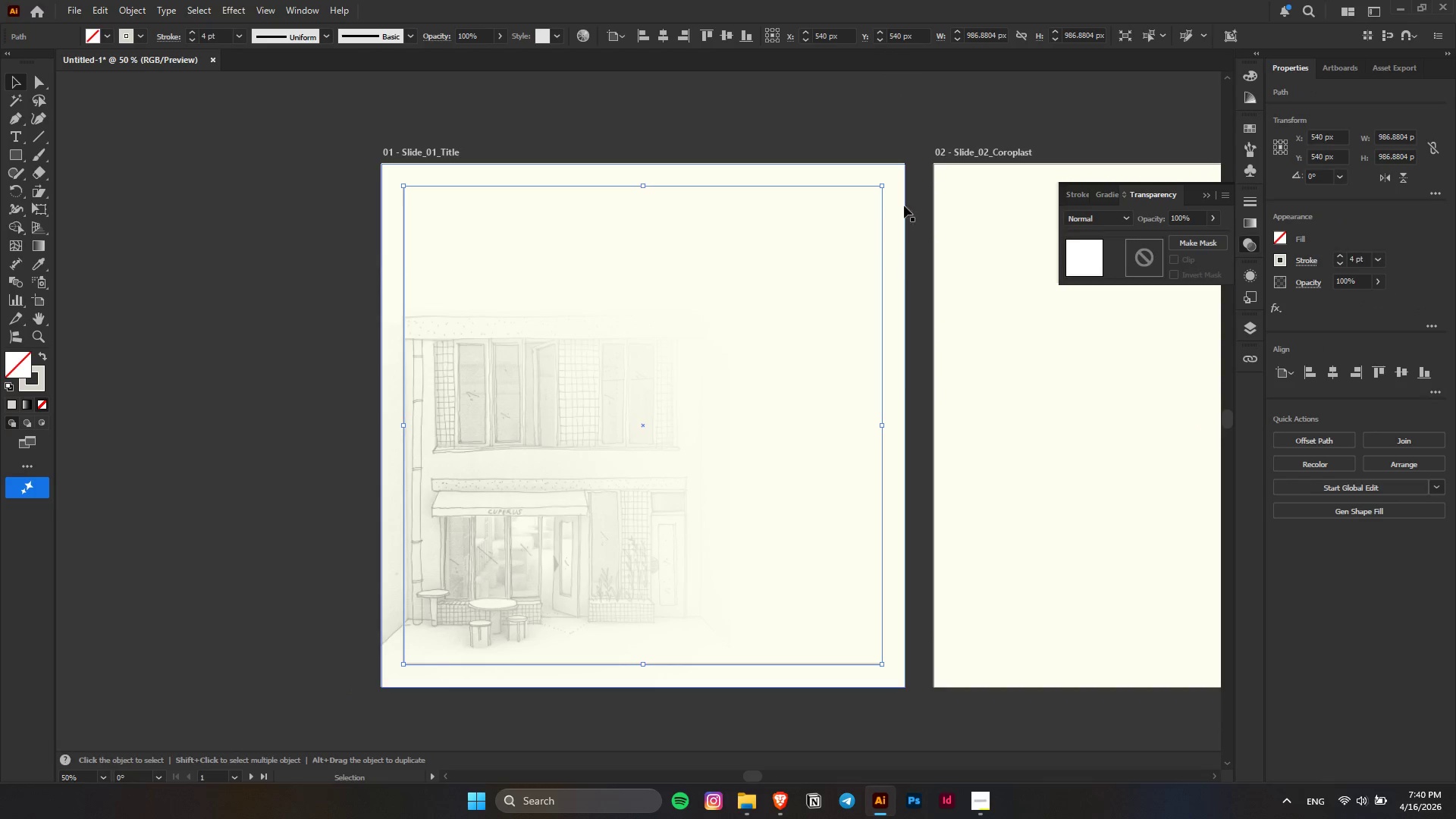 
hold_key(key=ShiftLeft, duration=1.09)
left_click([886, 183])
 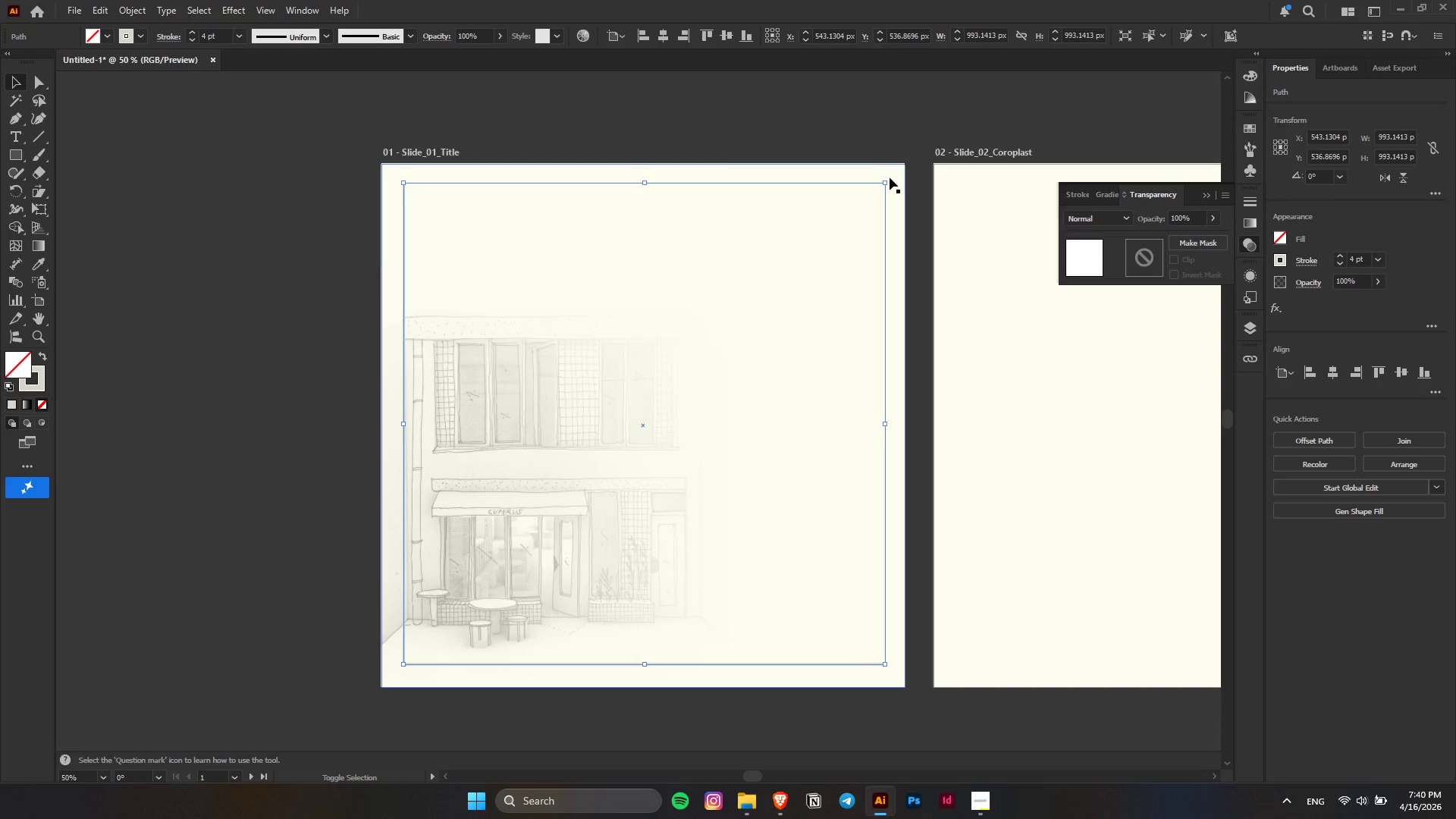 
key(Control+ControlLeft)
 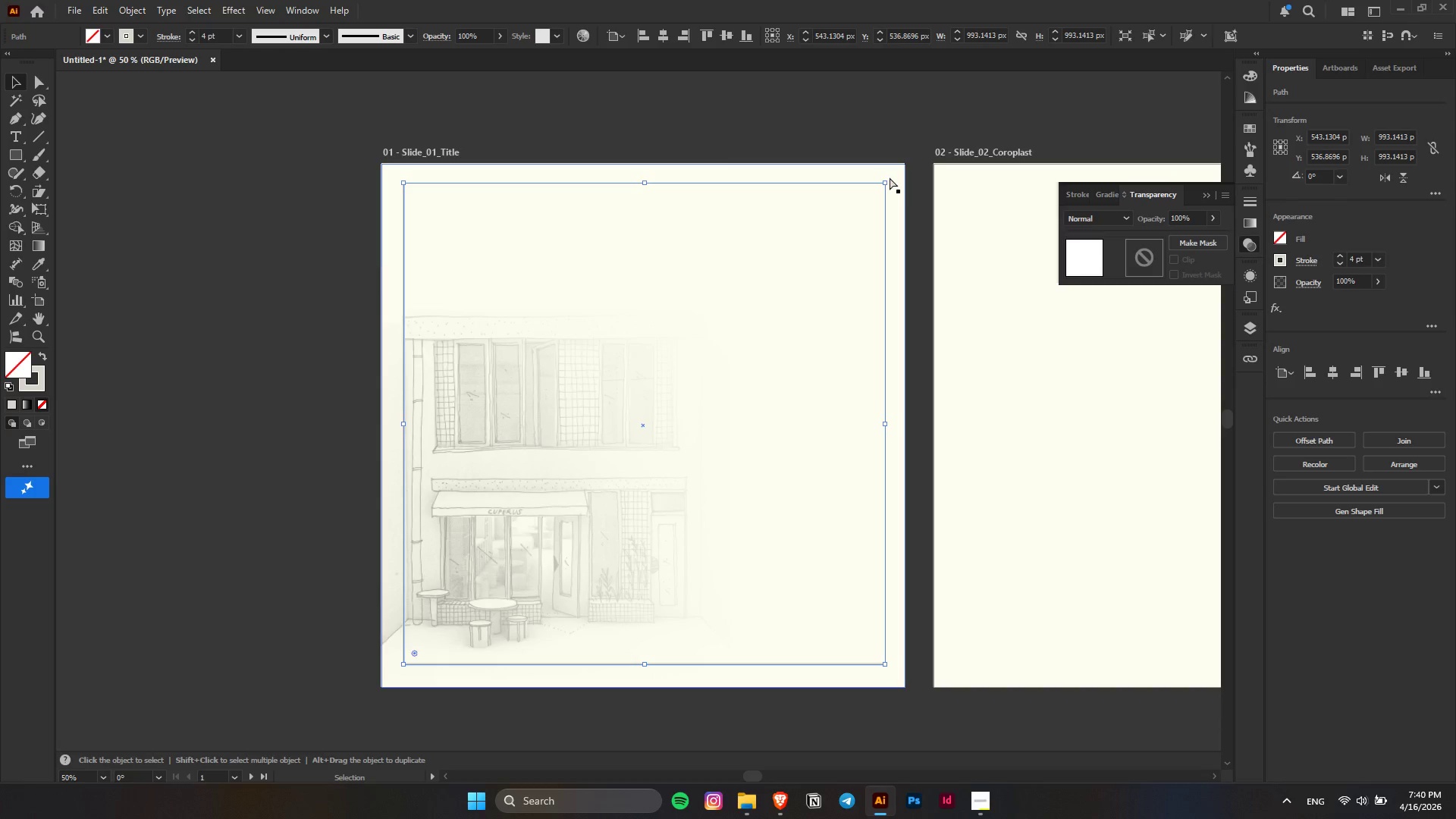 
key(Control+Z)
 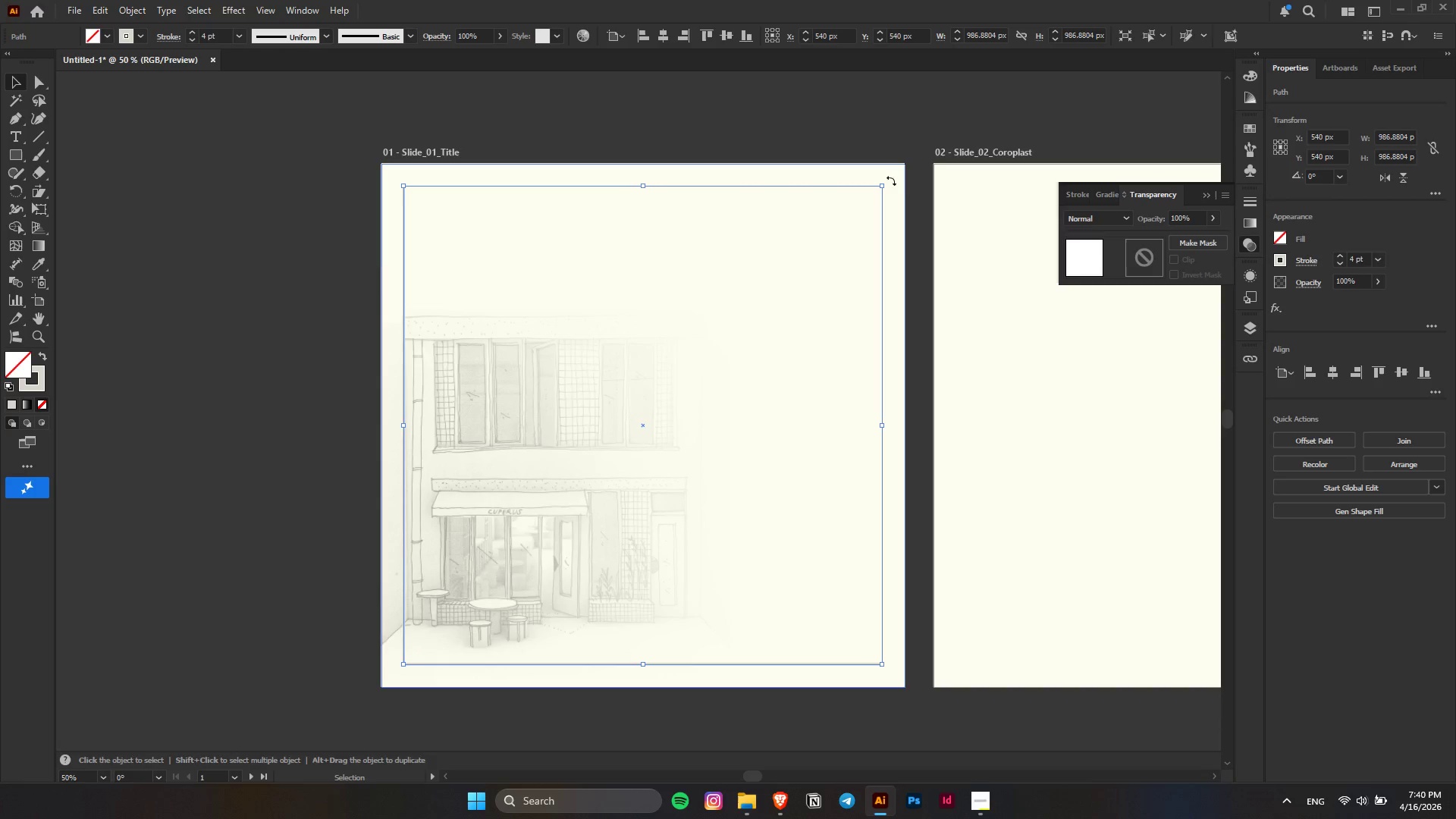 
hold_key(key=ShiftLeft, duration=1.5)
left_click_drag(start_coordinate=[889, 180], to_coordinate=[472, 516])
 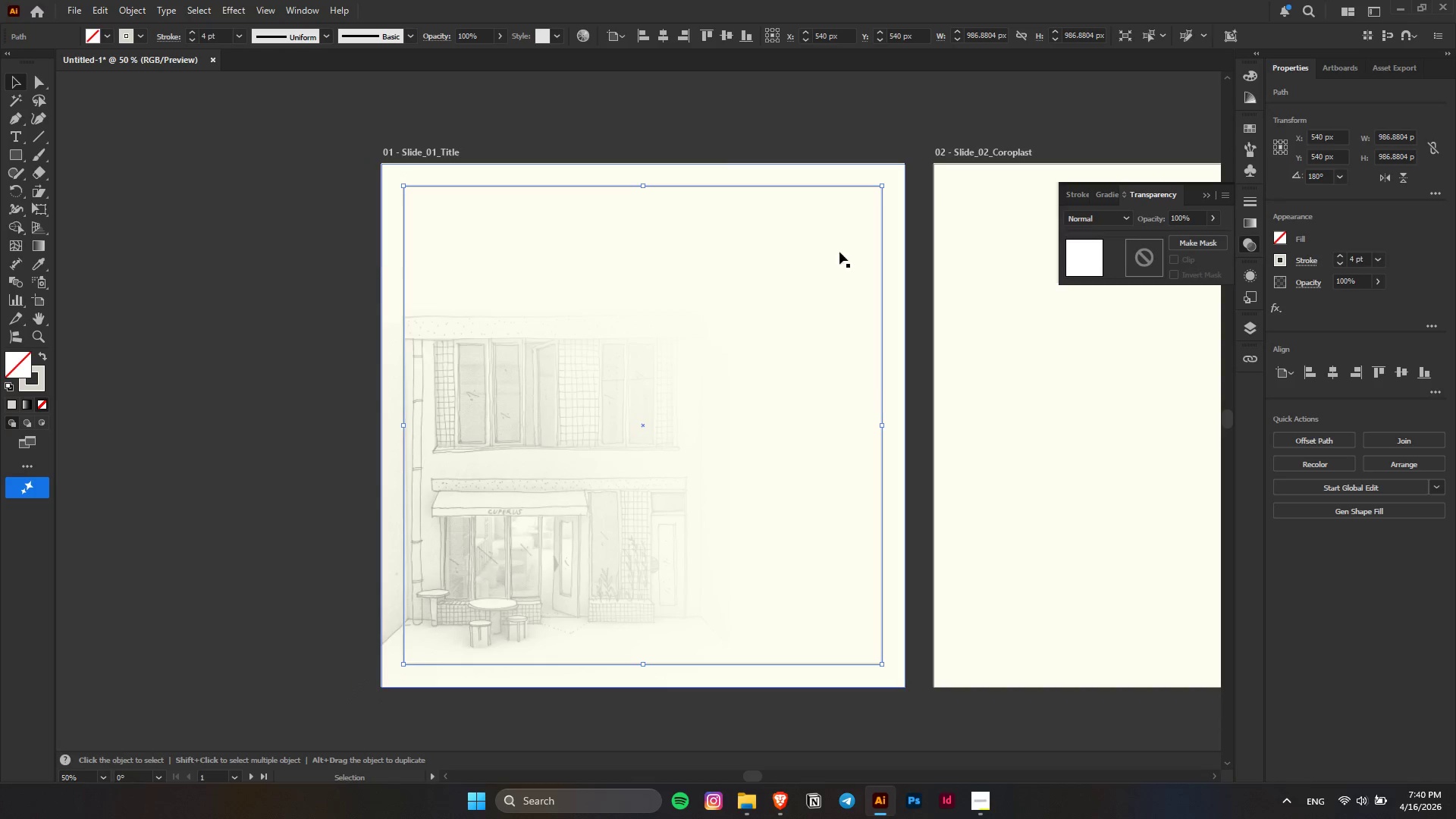 
hold_key(key=ShiftLeft, duration=0.67)
 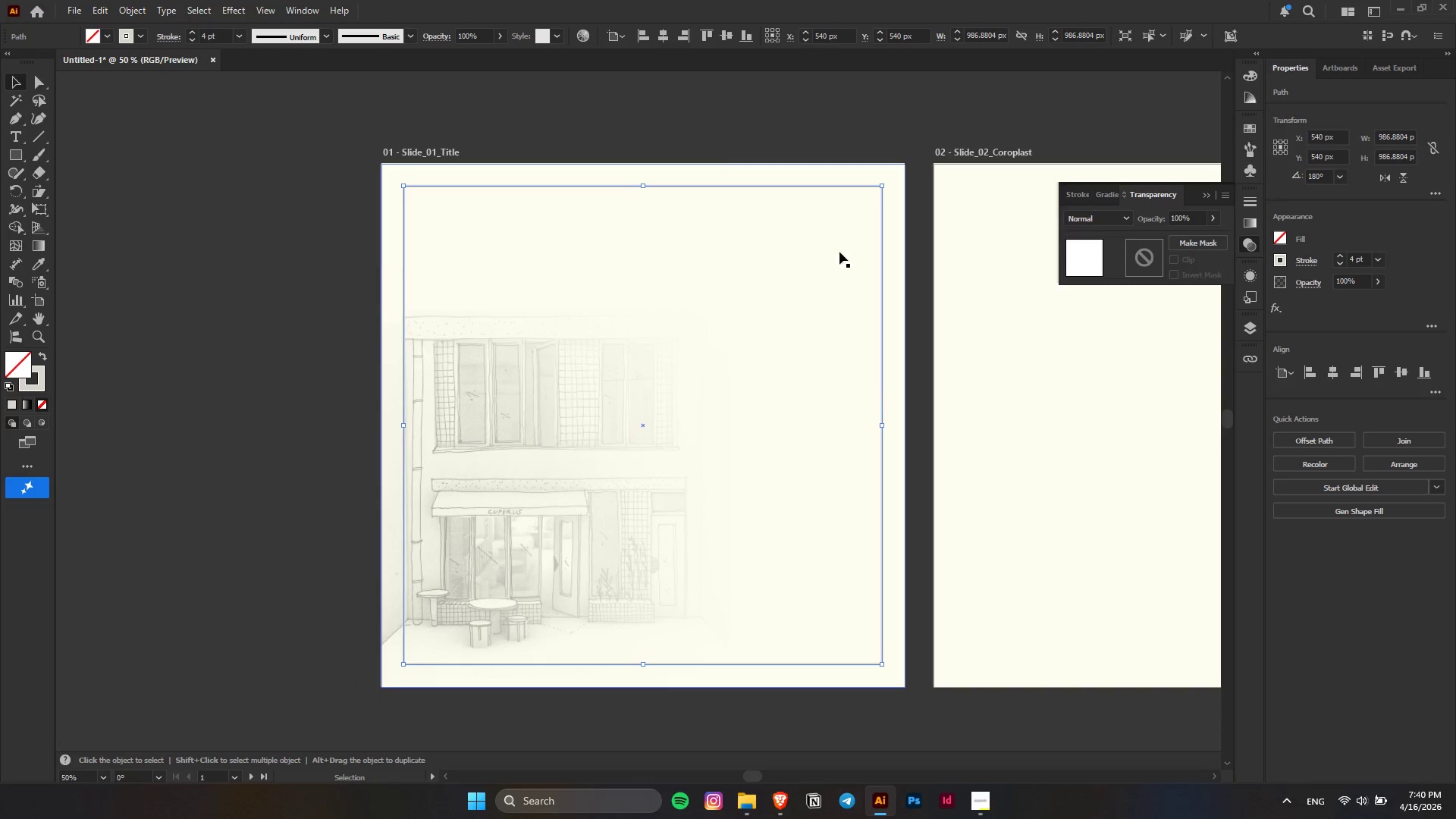 
hold_key(key=ShiftLeft, duration=1.84)
hold_key(key=AltLeft, duration=1.12)
left_click_drag(start_coordinate=[881, 185], to_coordinate=[852, 204])
 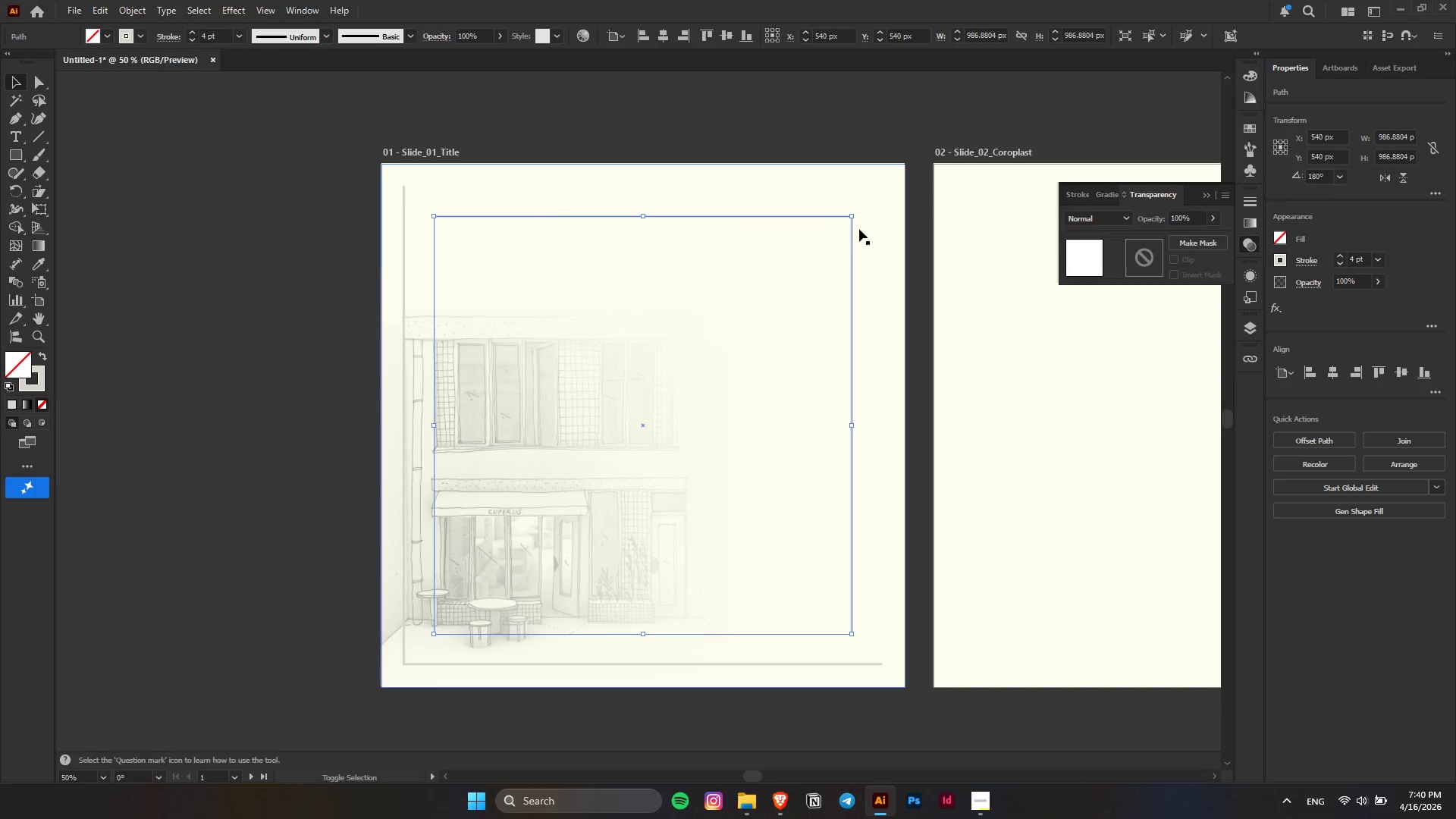 
hold_key(key=AltLeft, duration=7.55)
left_click_drag(start_coordinate=[852, 237], to_coordinate=[883, 204])
 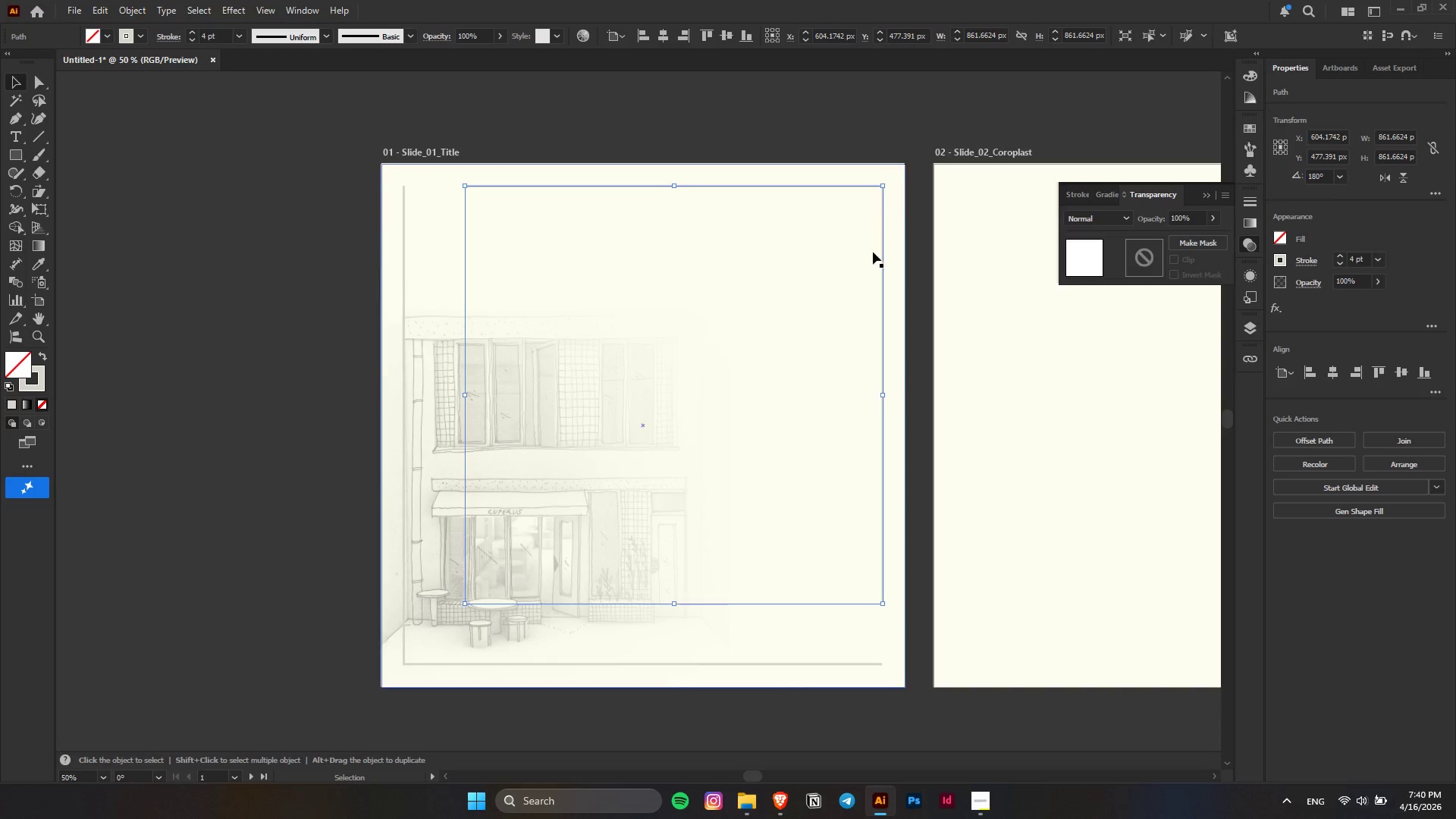 
left_click([910, 125])
 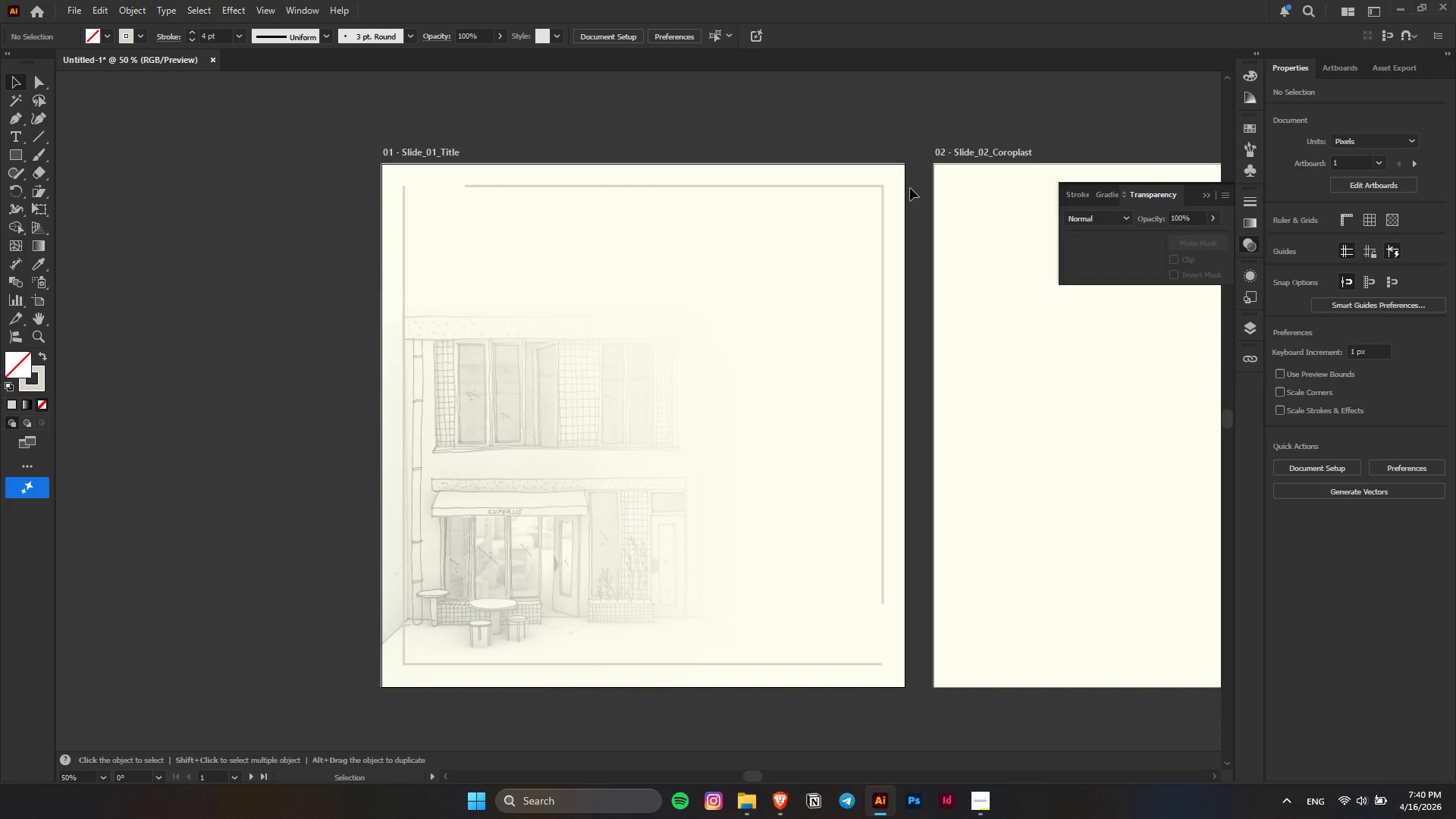 
key(Alt+AltLeft)
 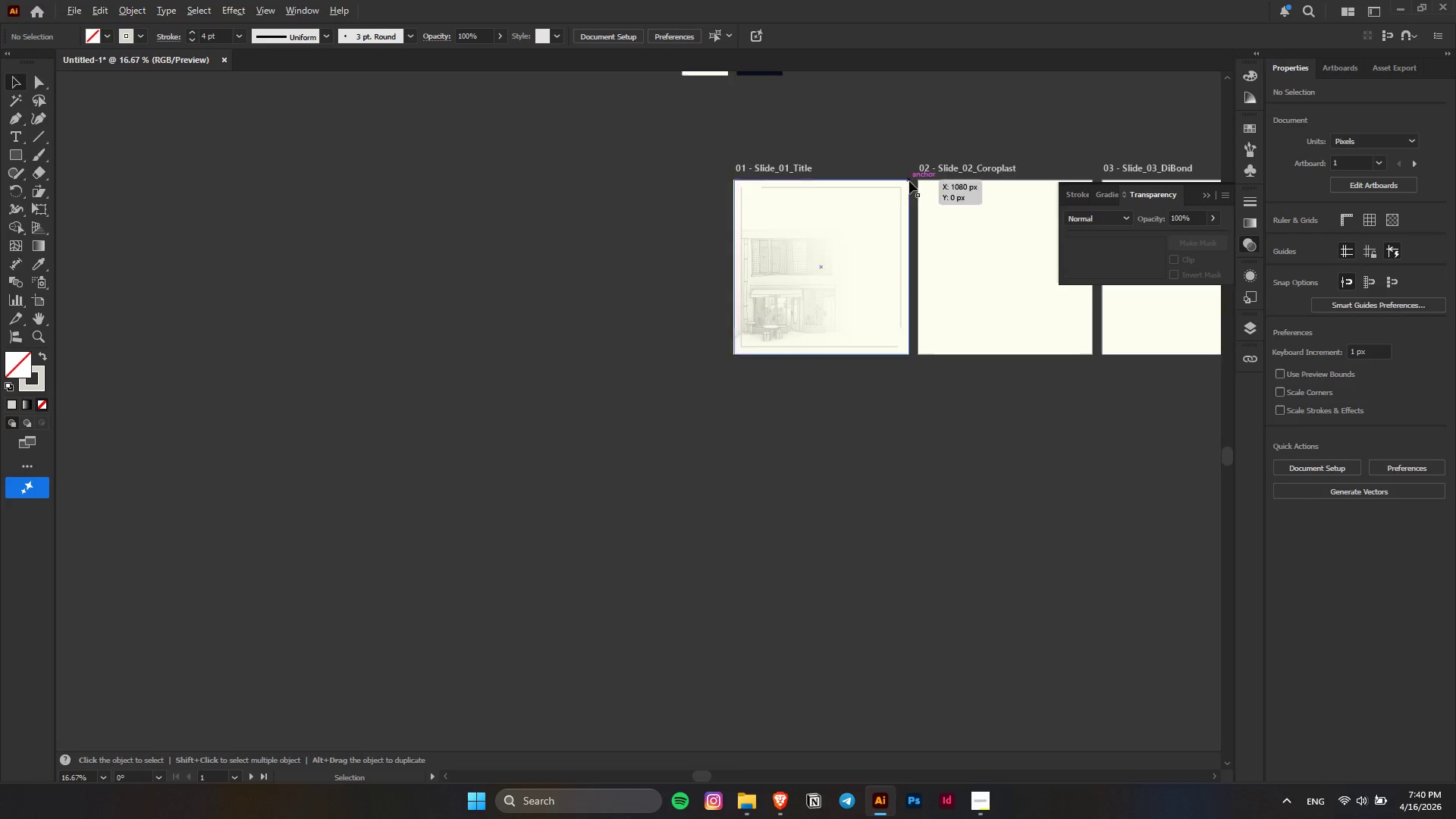 
scroll: coordinate [910, 188], scroll_direction: down, amount: 3.0
 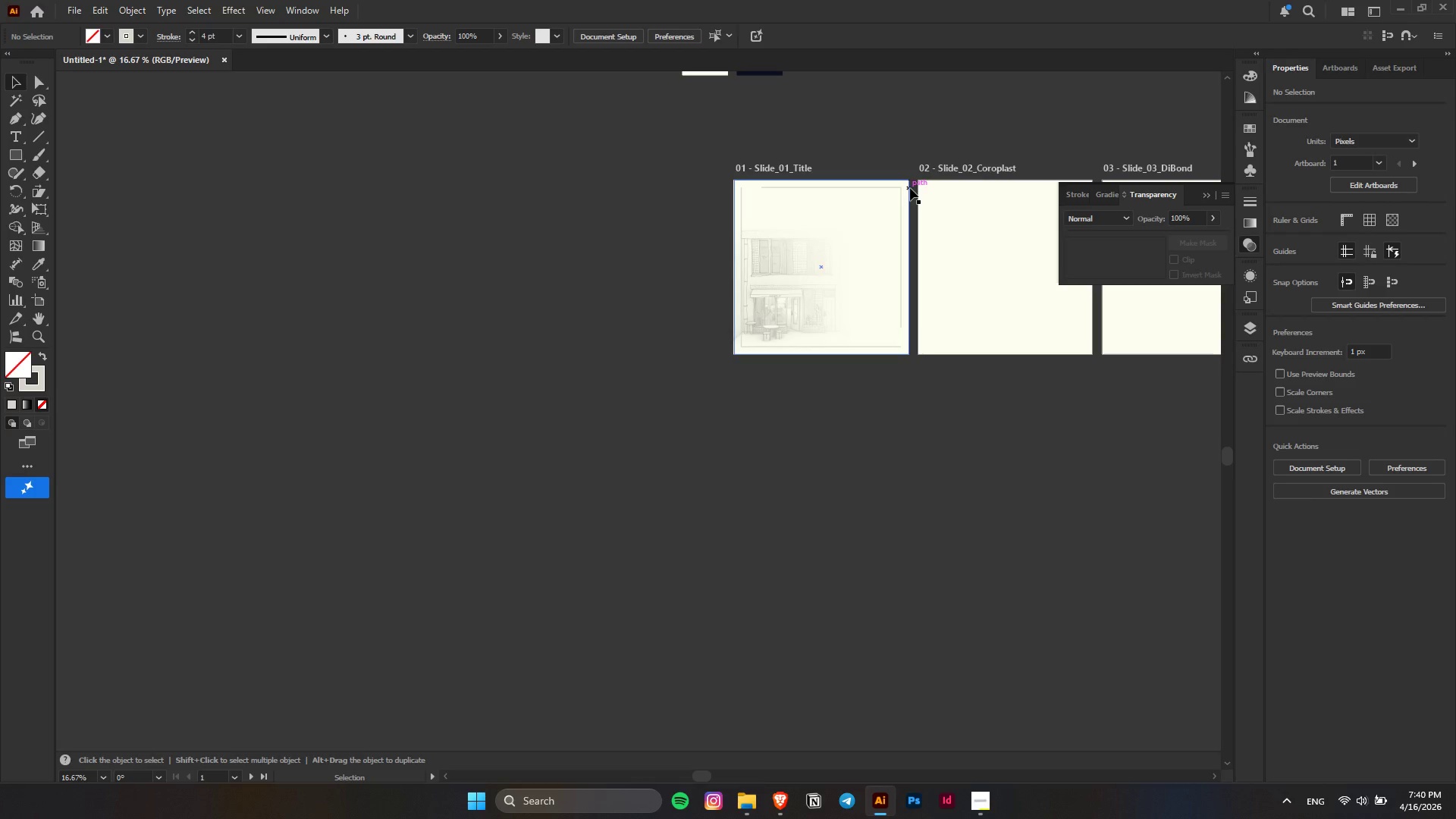 
scroll: coordinate [909, 181], scroll_direction: up, amount: 3.0
 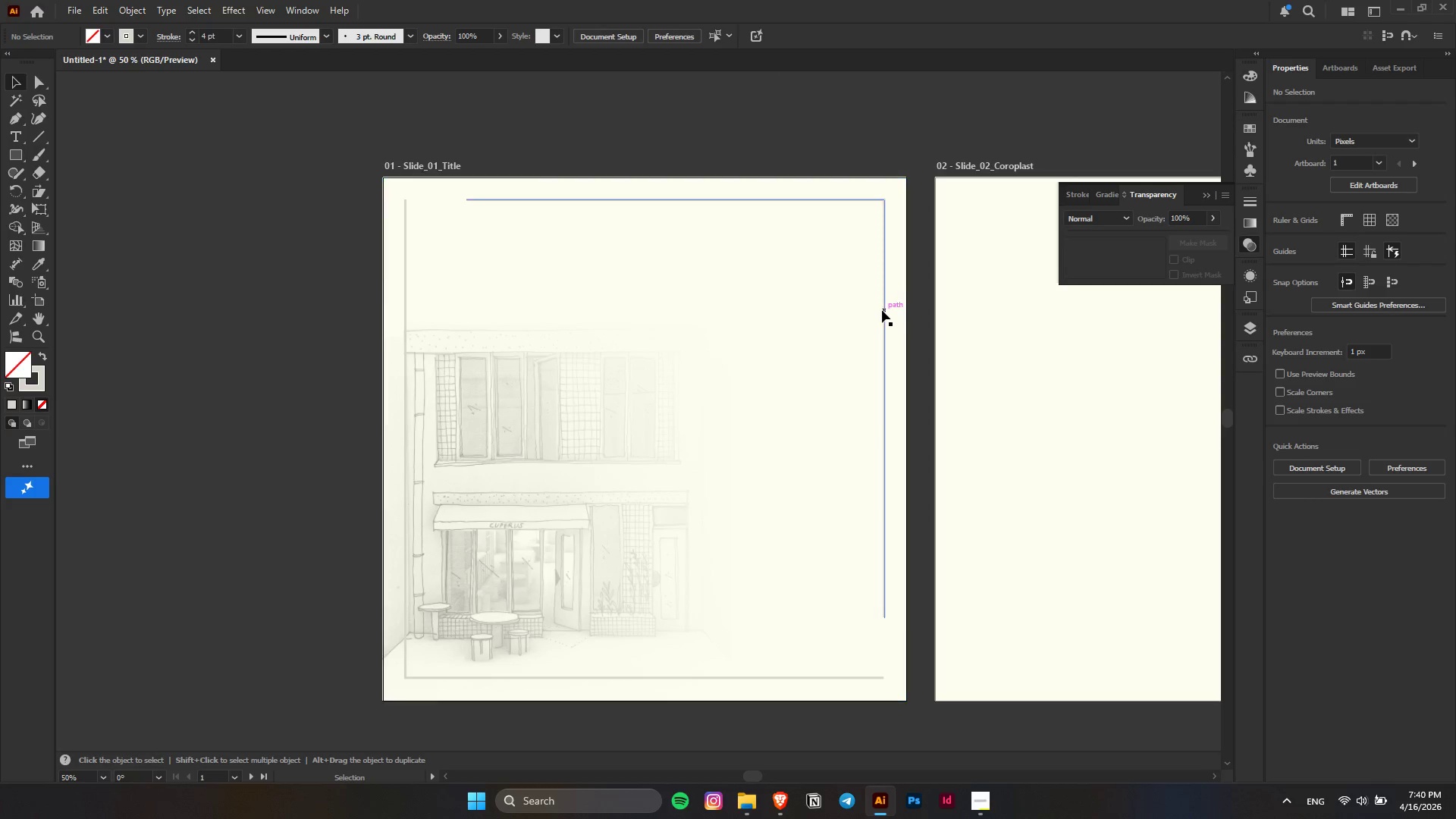 
left_click([882, 310])
 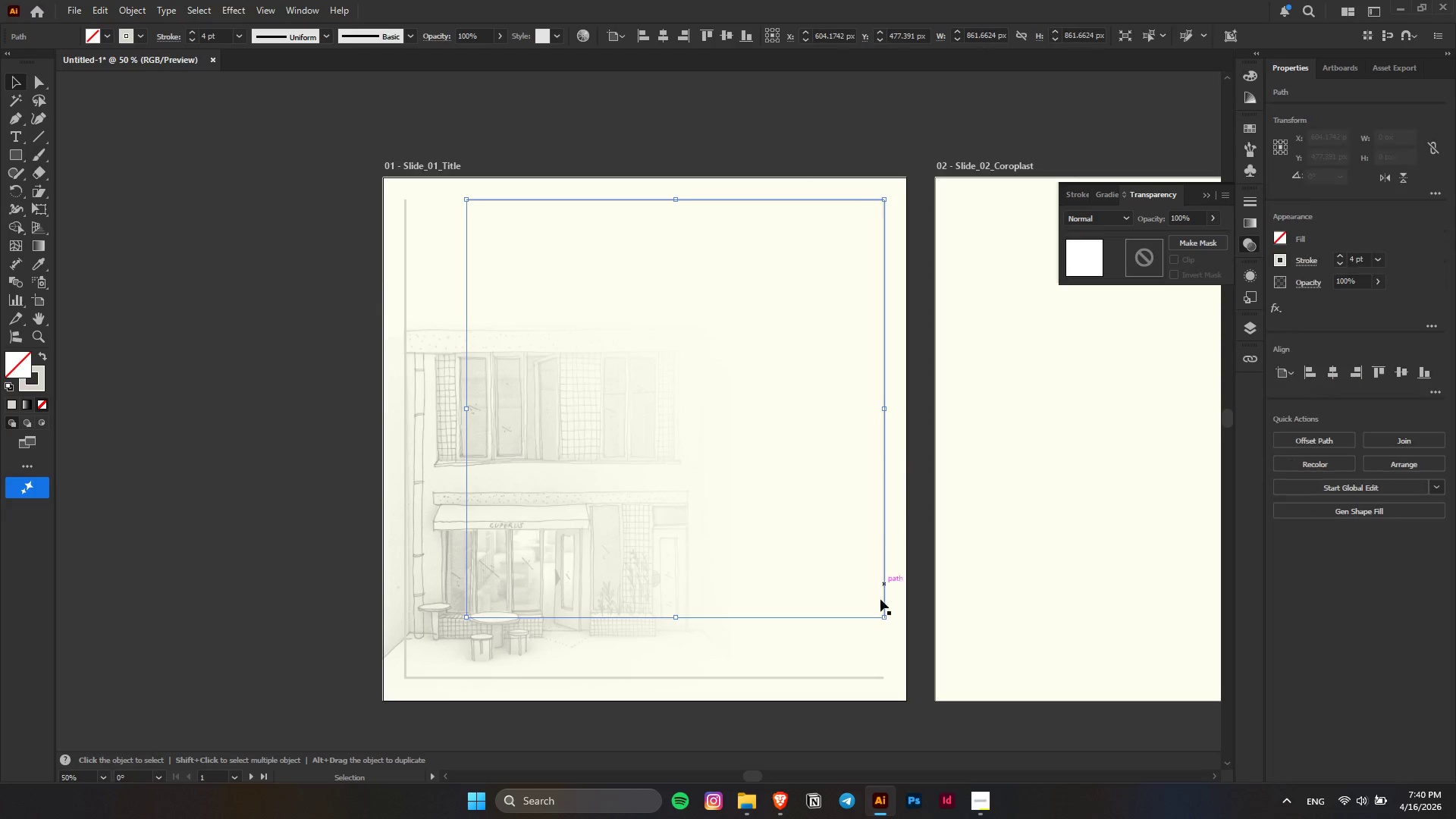 
hold_key(key=ShiftLeft, duration=1.25)
left_click([876, 680])
 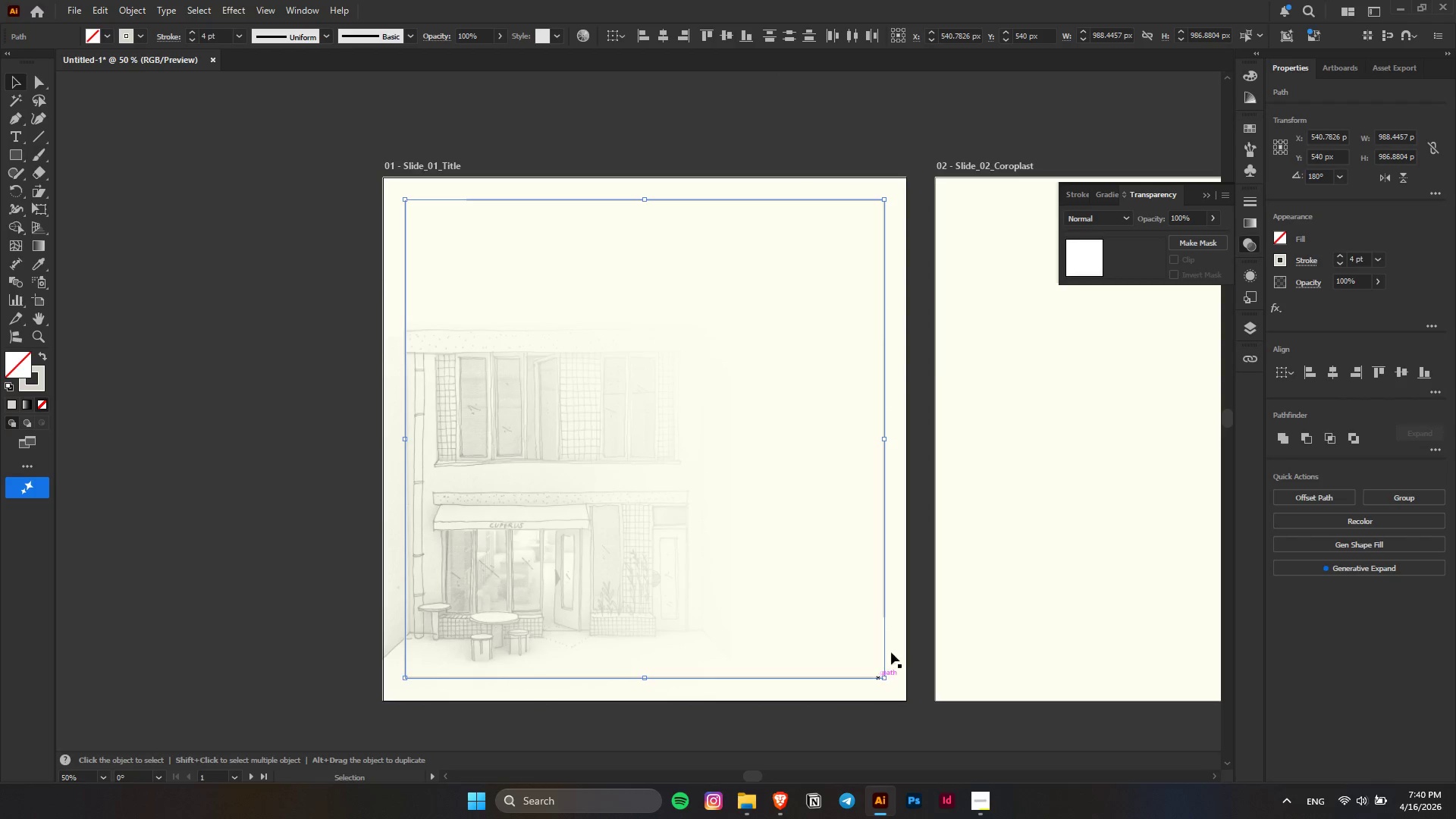 
hold_key(key=ShiftLeft, duration=1.5)
left_click_drag(start_coordinate=[890, 191], to_coordinate=[510, 508])
 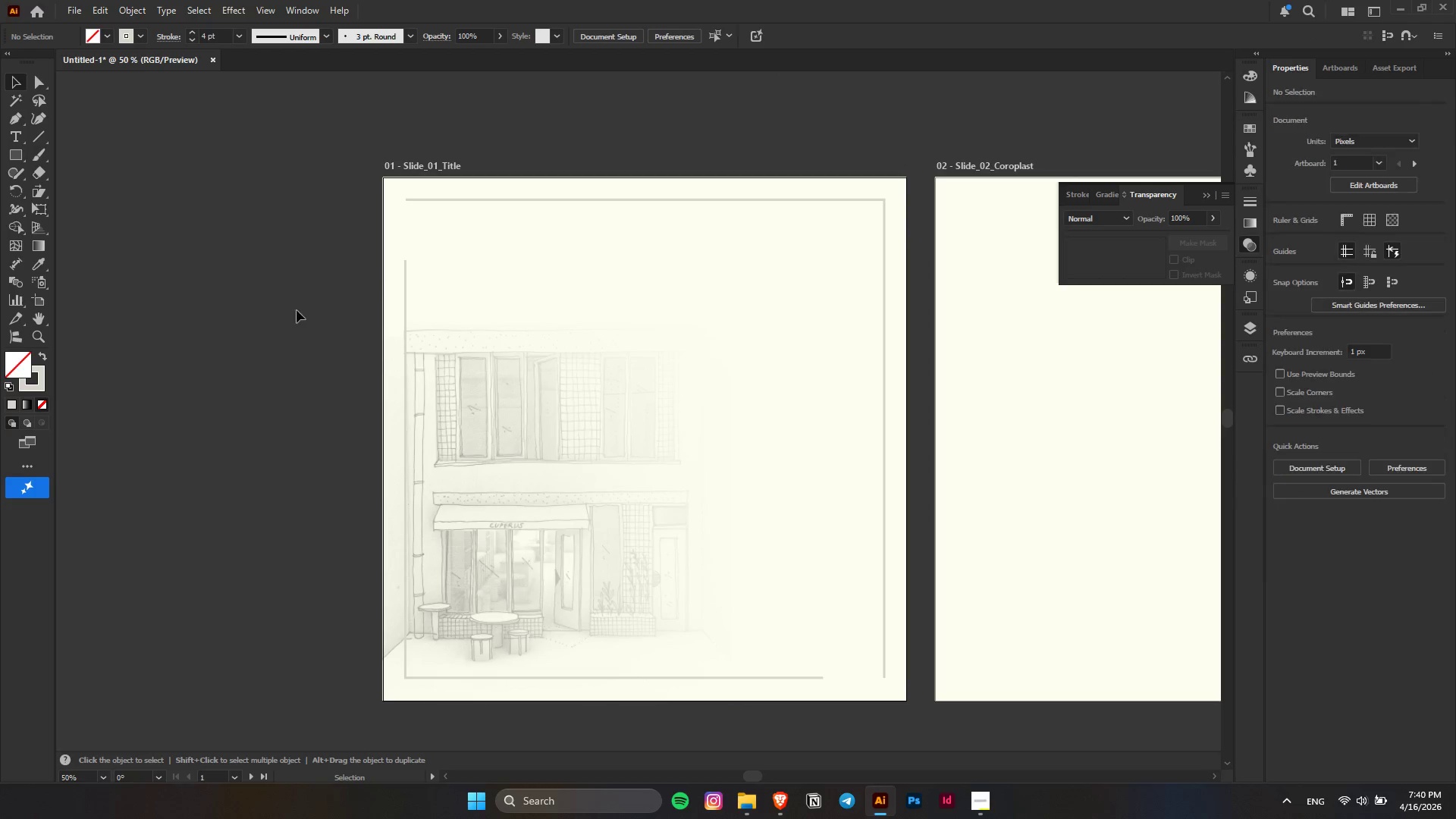 
hold_key(key=ShiftLeft, duration=1.52)
 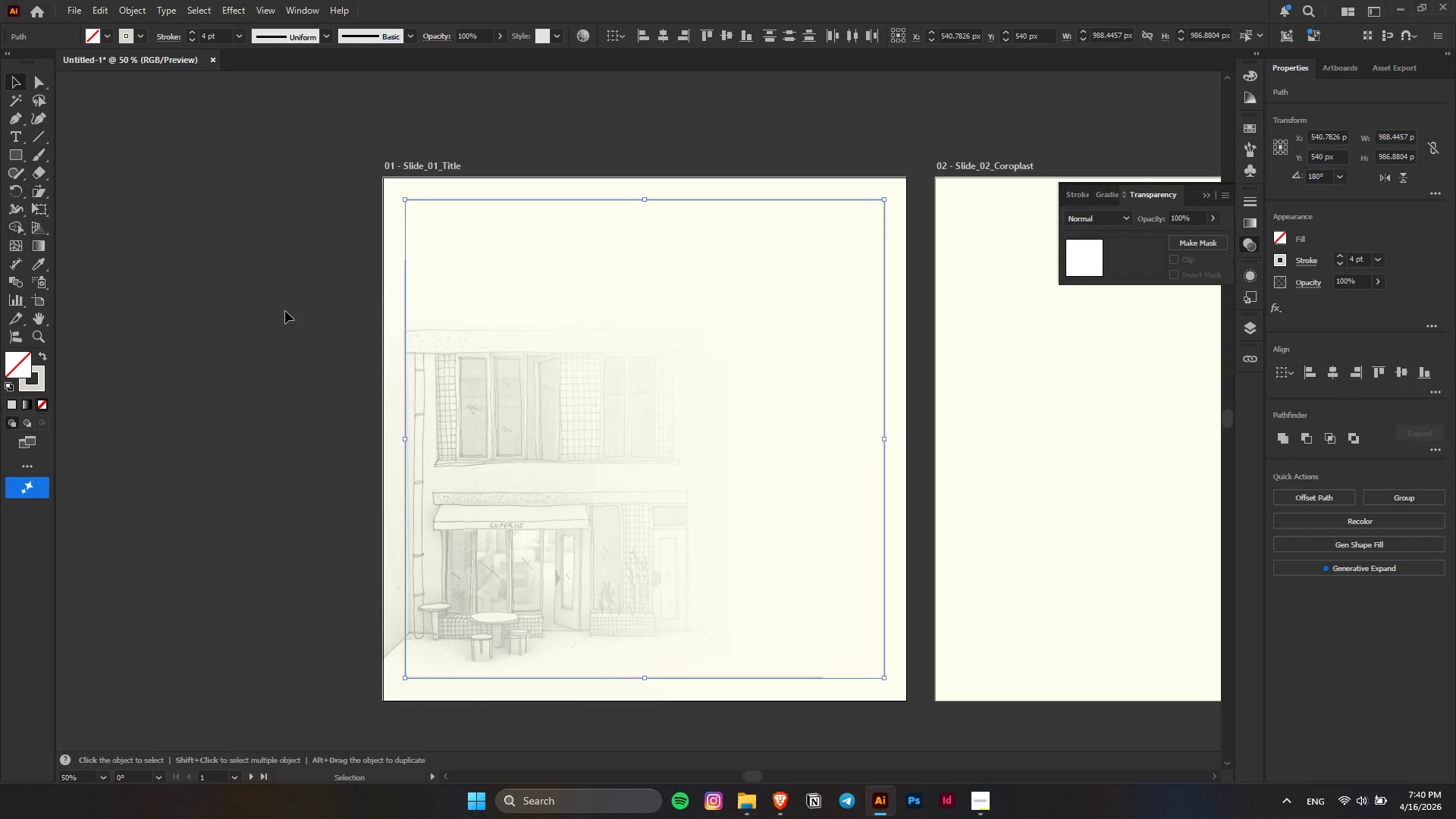 
left_click([285, 311])
 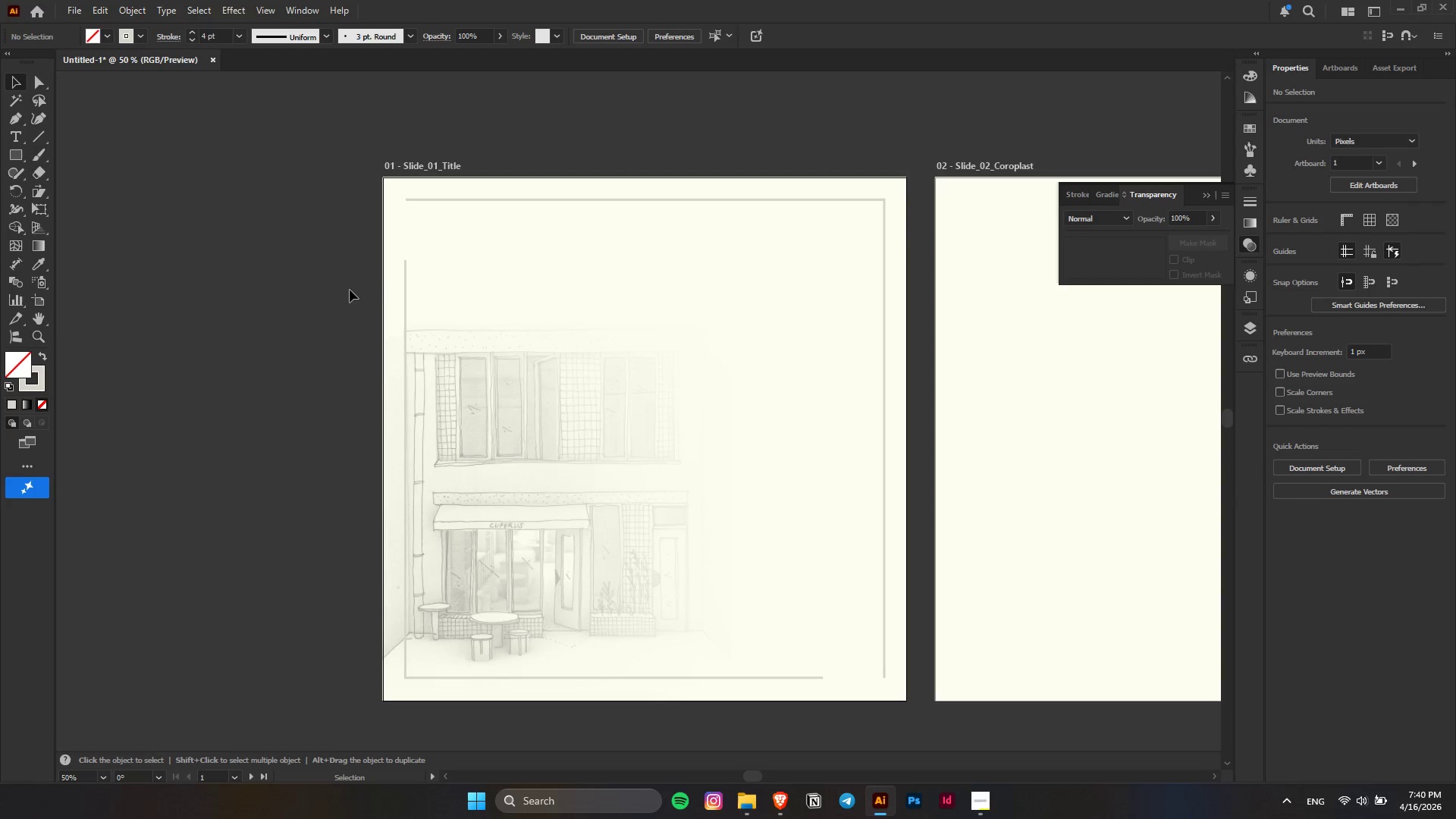 
hold_key(key=AltLeft, duration=0.31)
scroll: coordinate [362, 234], scroll_direction: up, amount: 1.0
 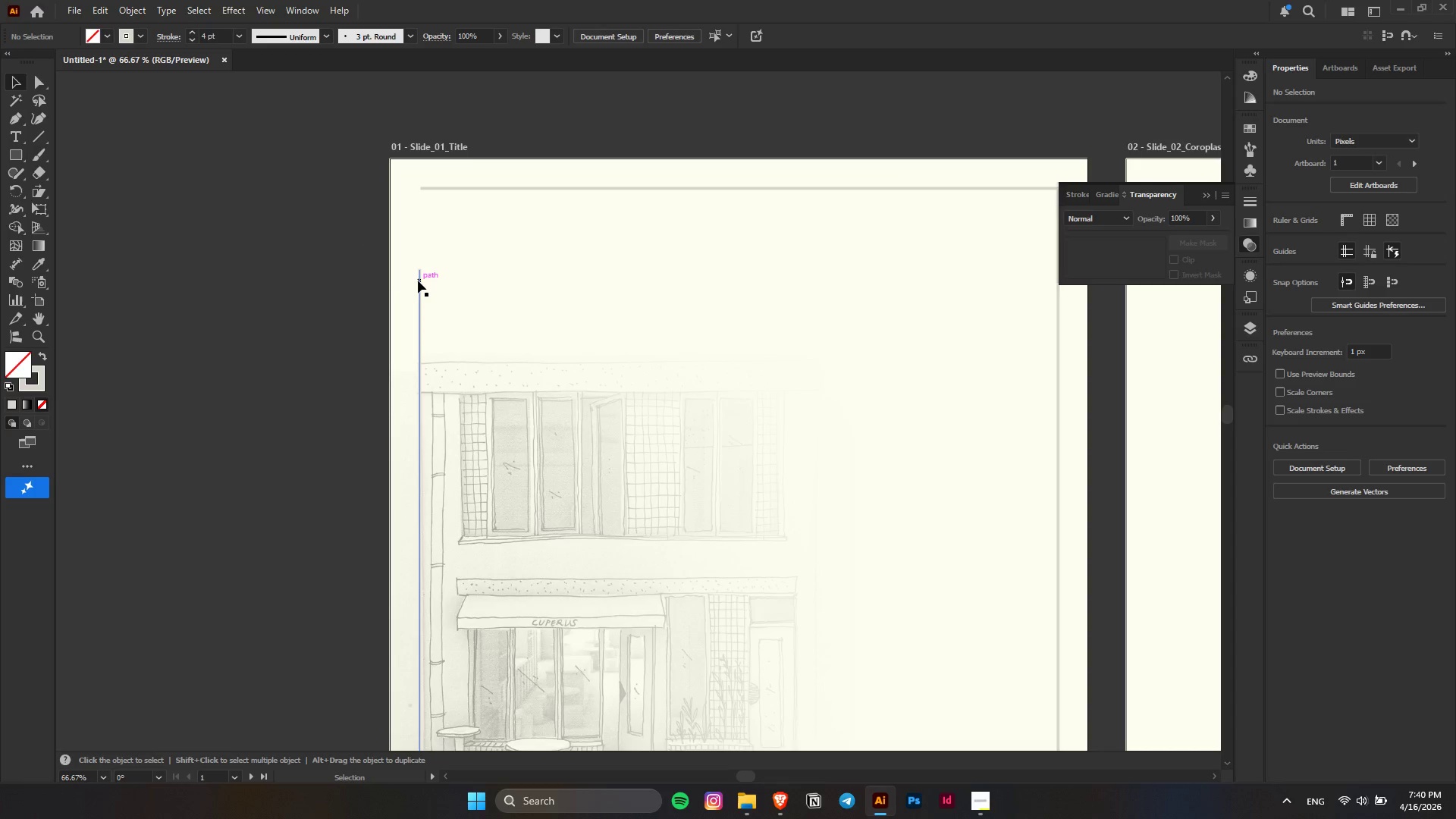 
left_click([418, 281])
 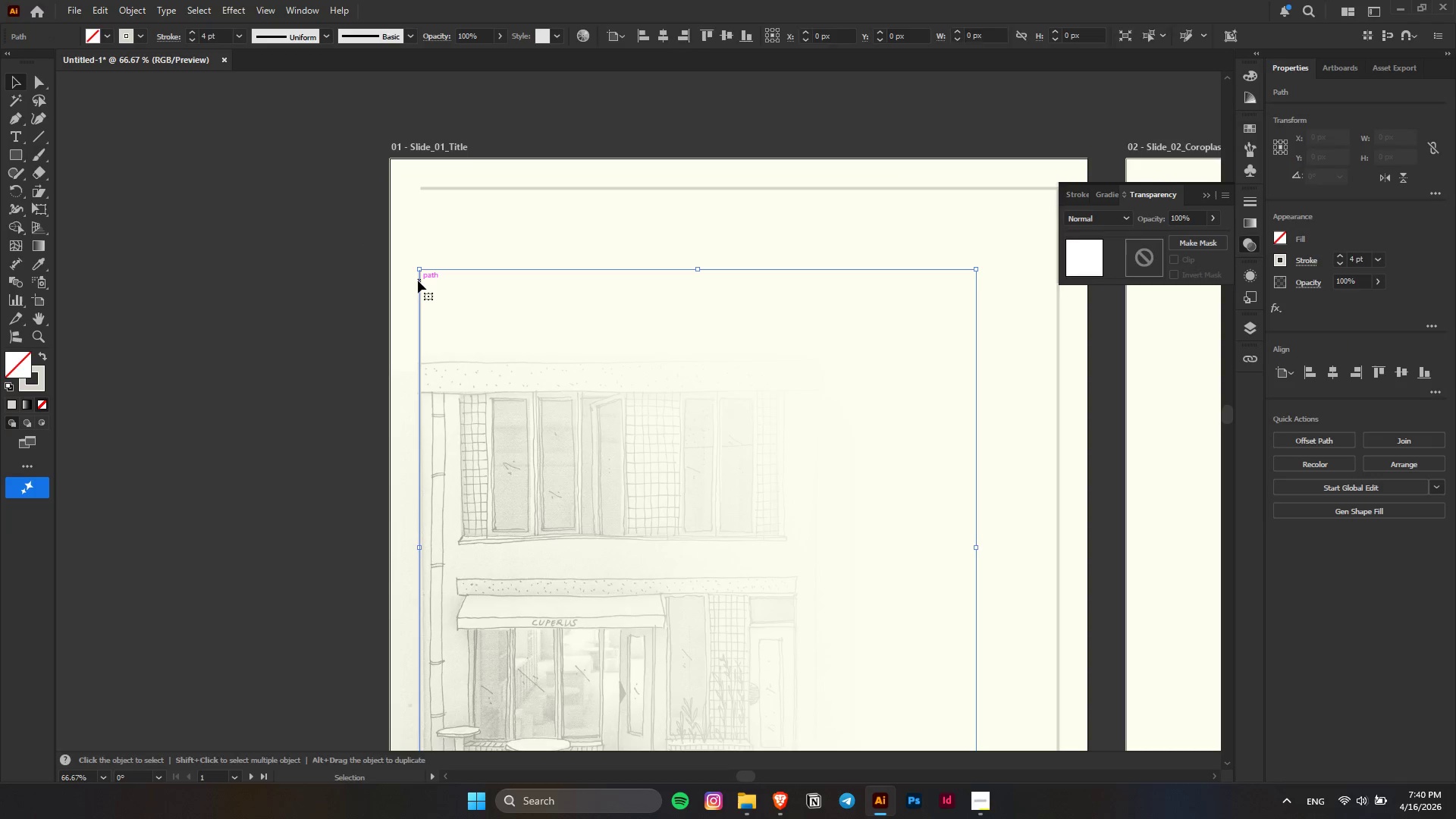 
key(A)
 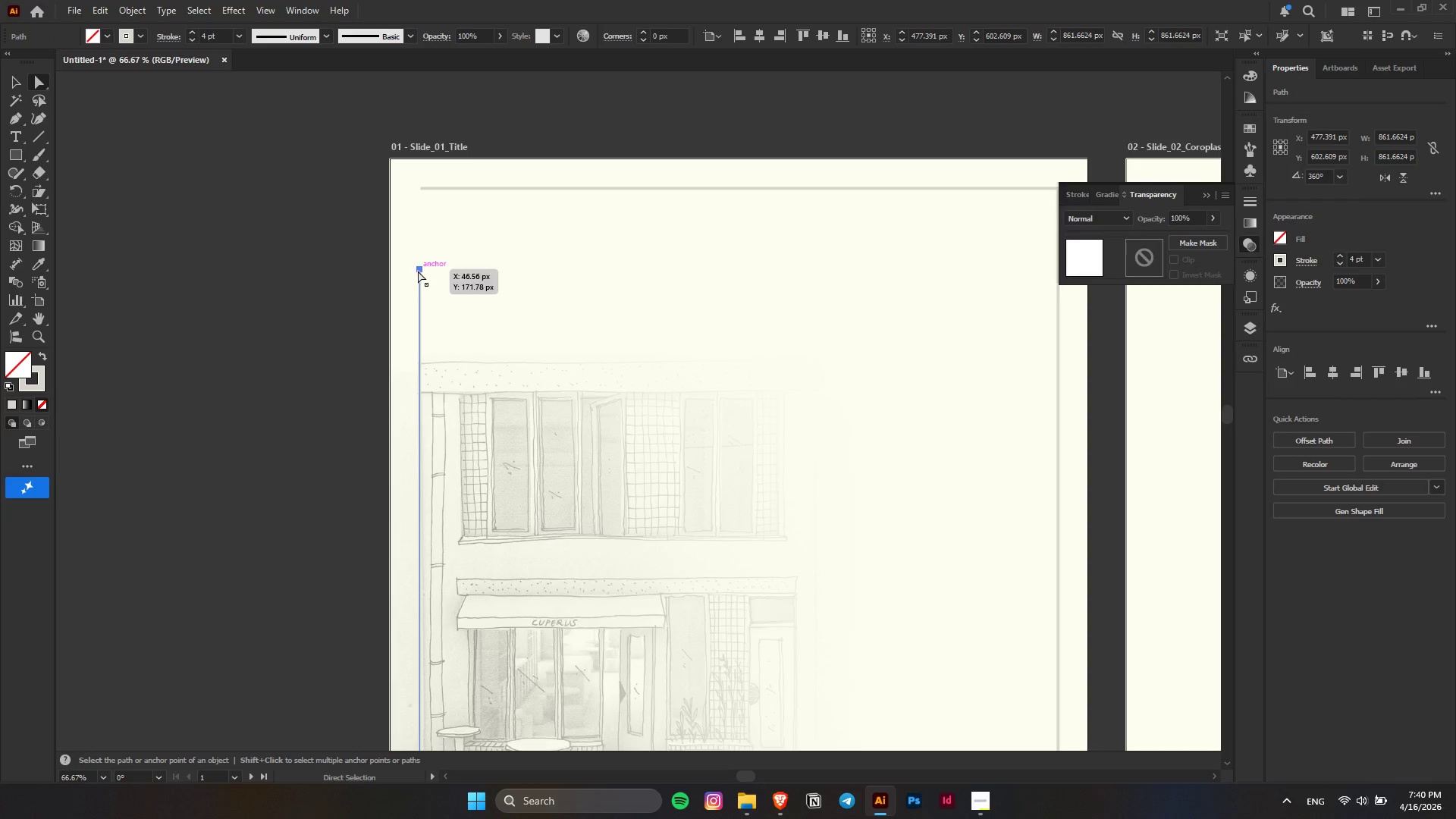 
left_click([418, 271])
 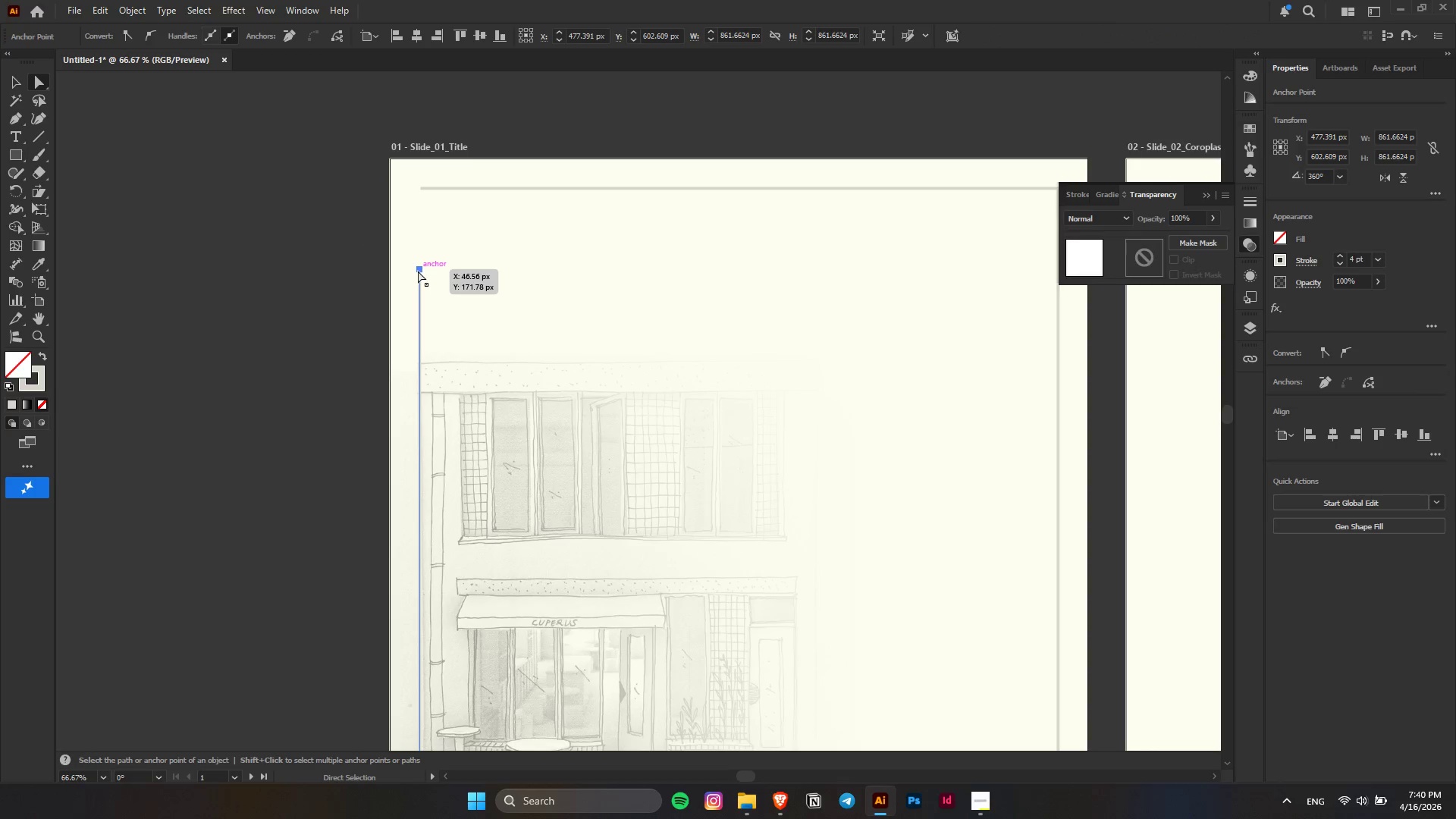 
left_click_drag(start_coordinate=[418, 271], to_coordinate=[422, 348])
 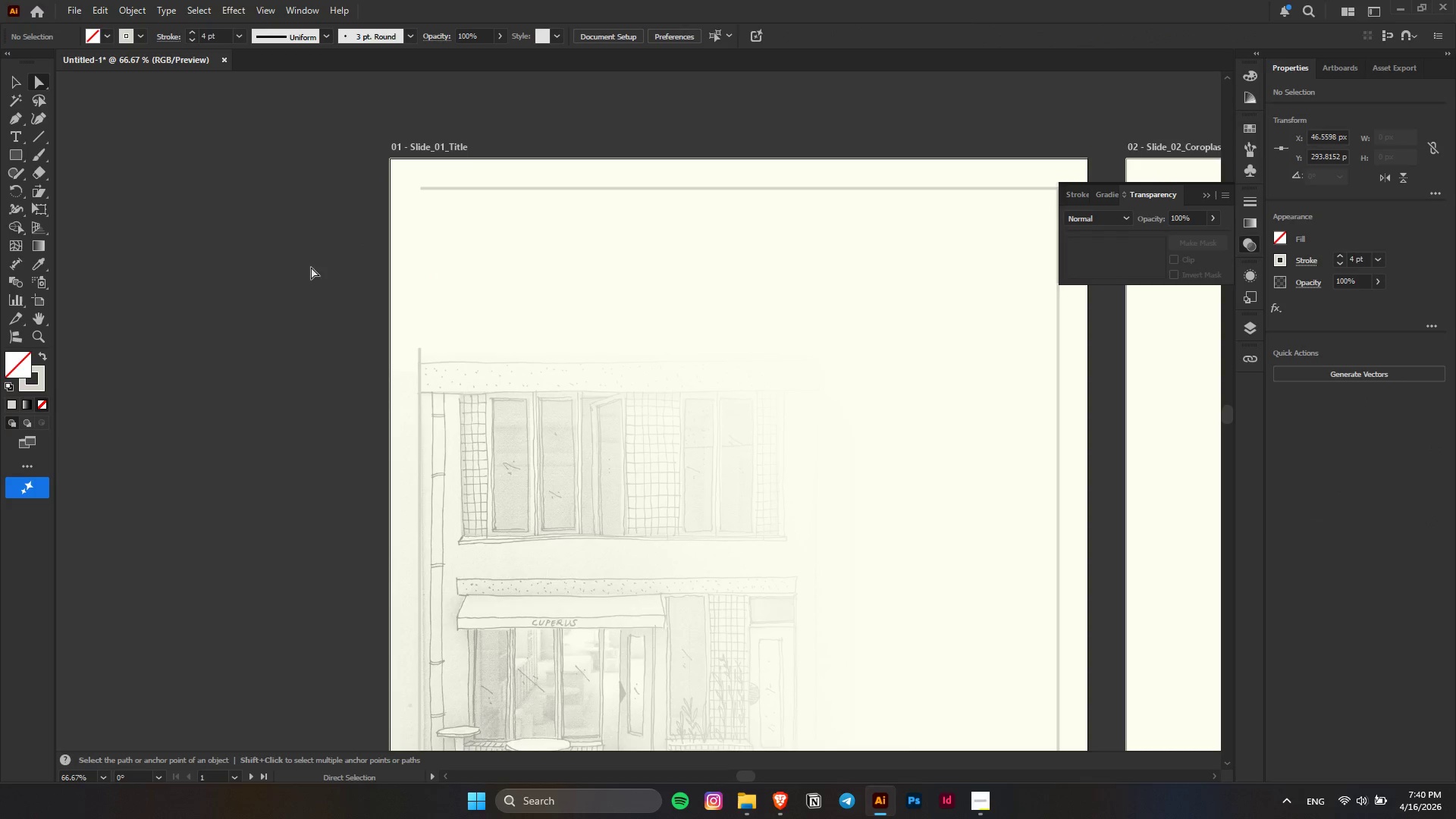 
hold_key(key=ShiftLeft, duration=0.97)
 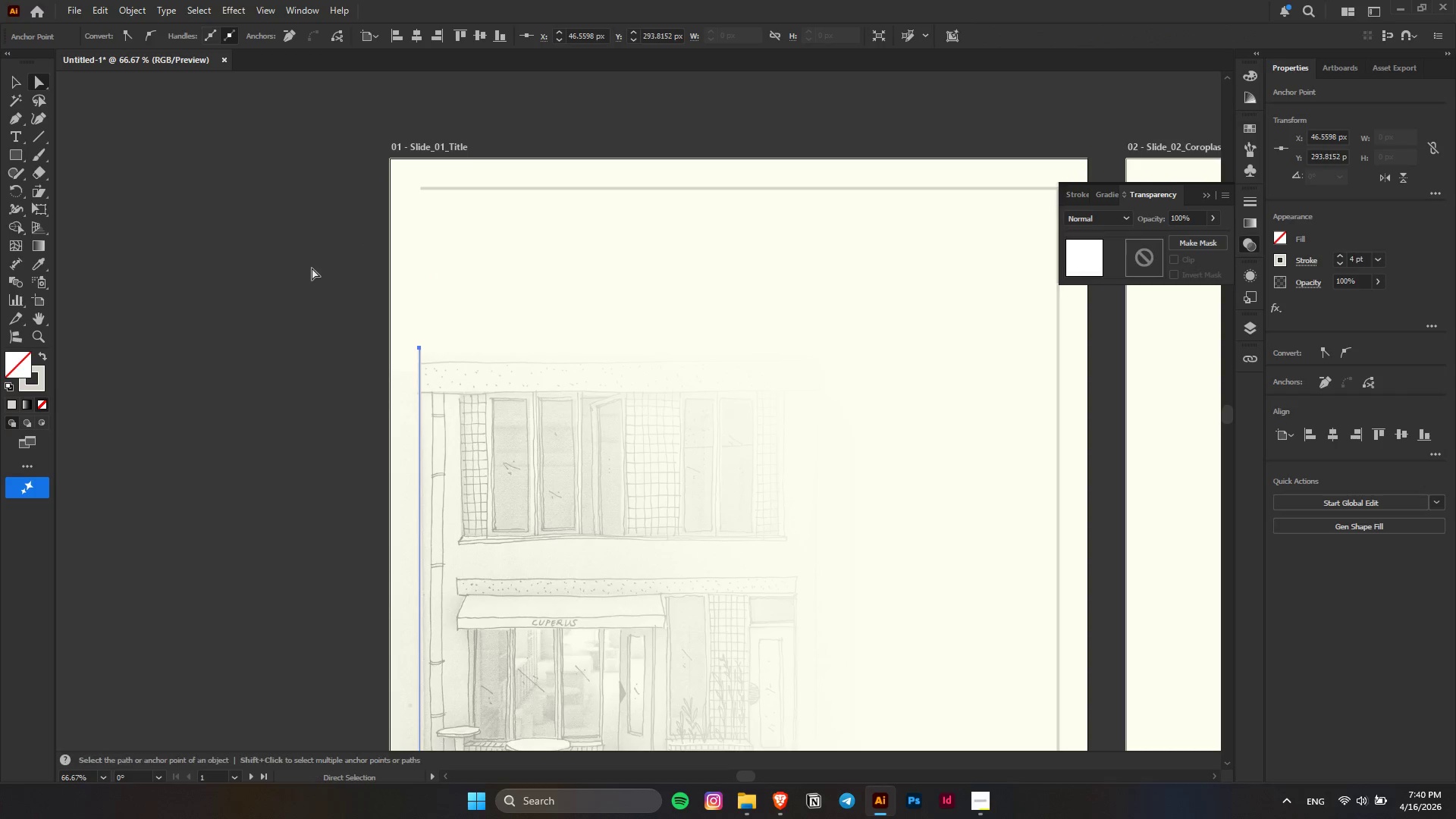 
left_click([312, 268])
 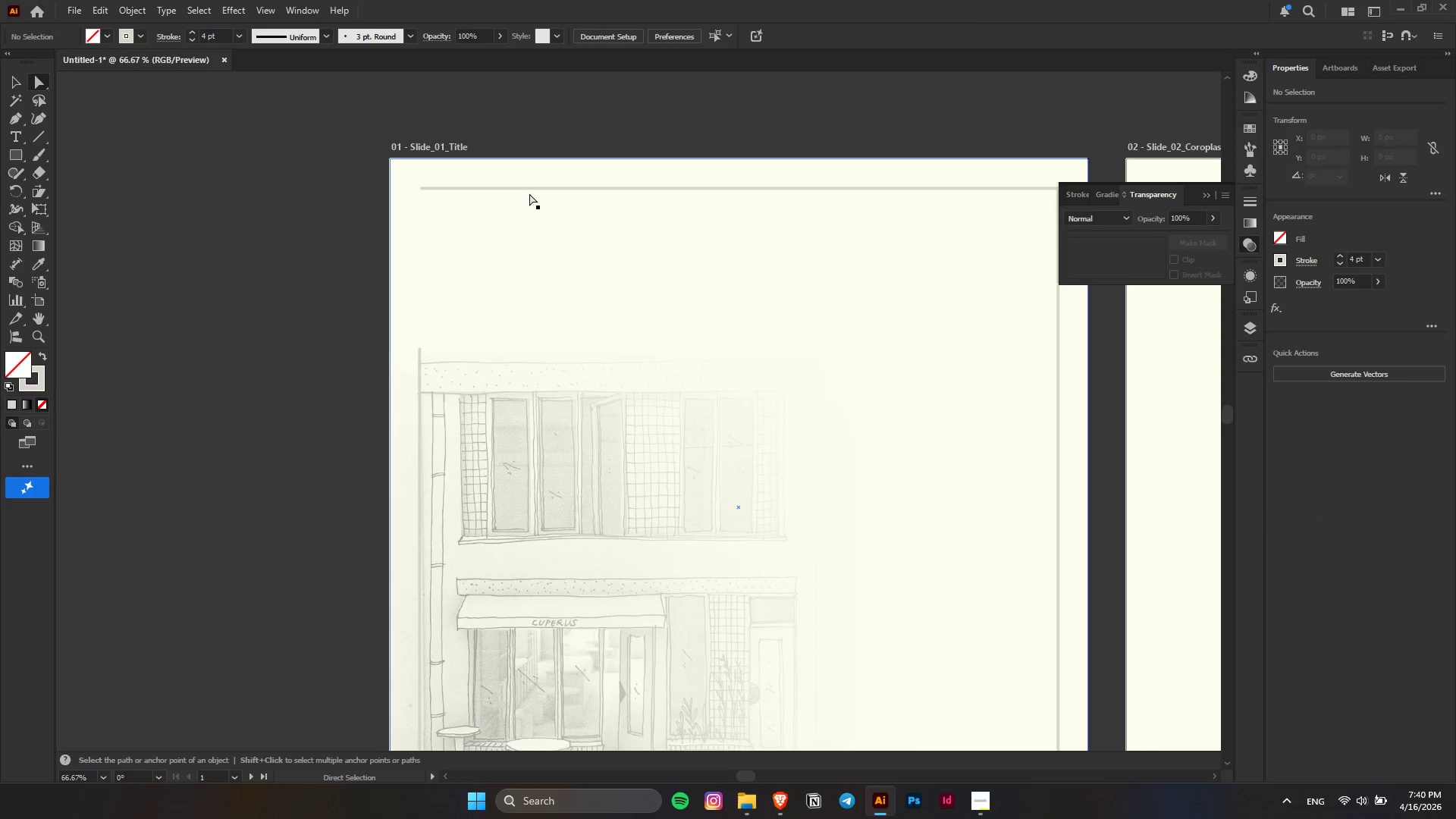 
left_click([532, 189])
 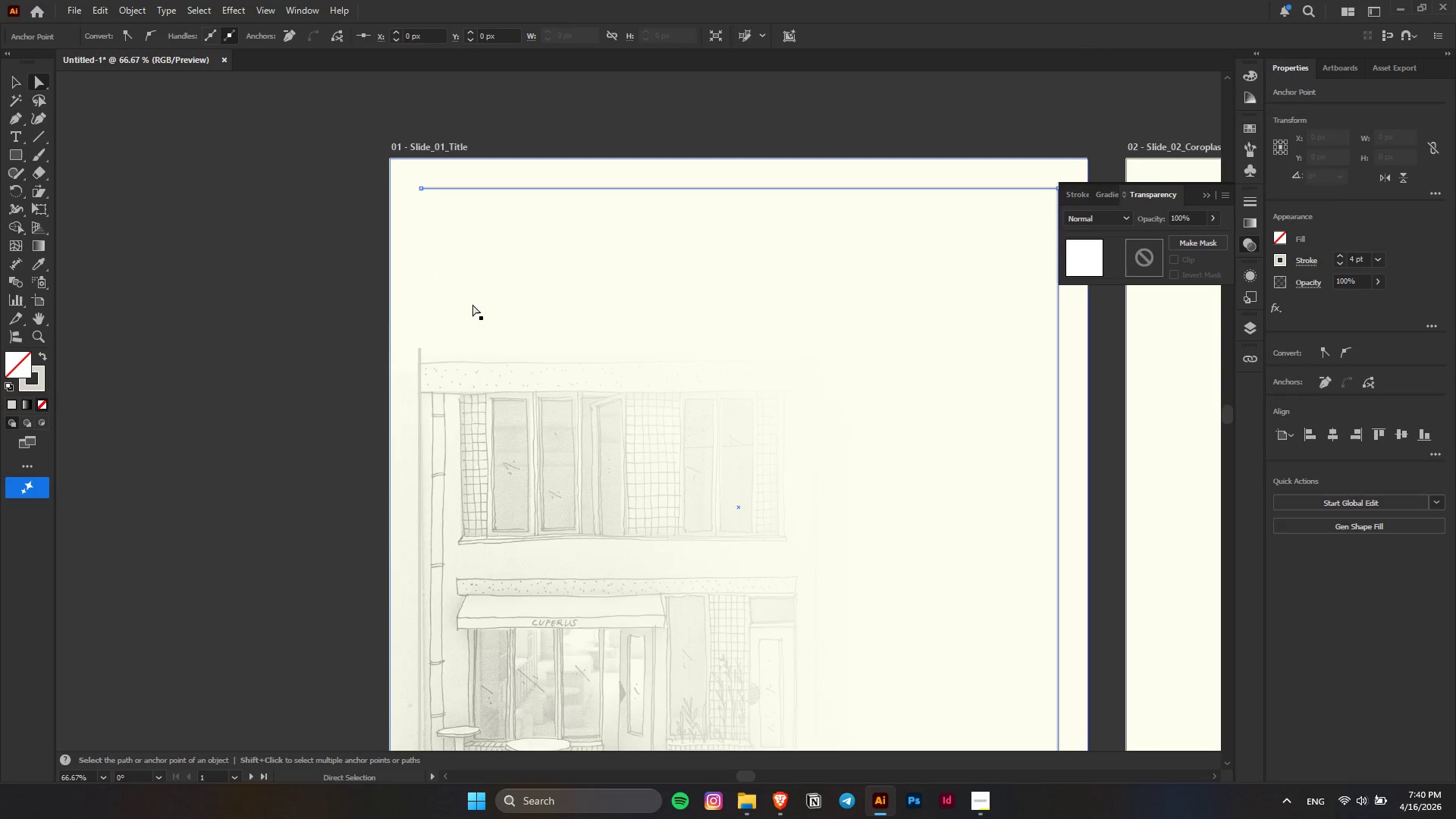 
hold_key(key=ShiftLeft, duration=1.06)
left_click([419, 358])
 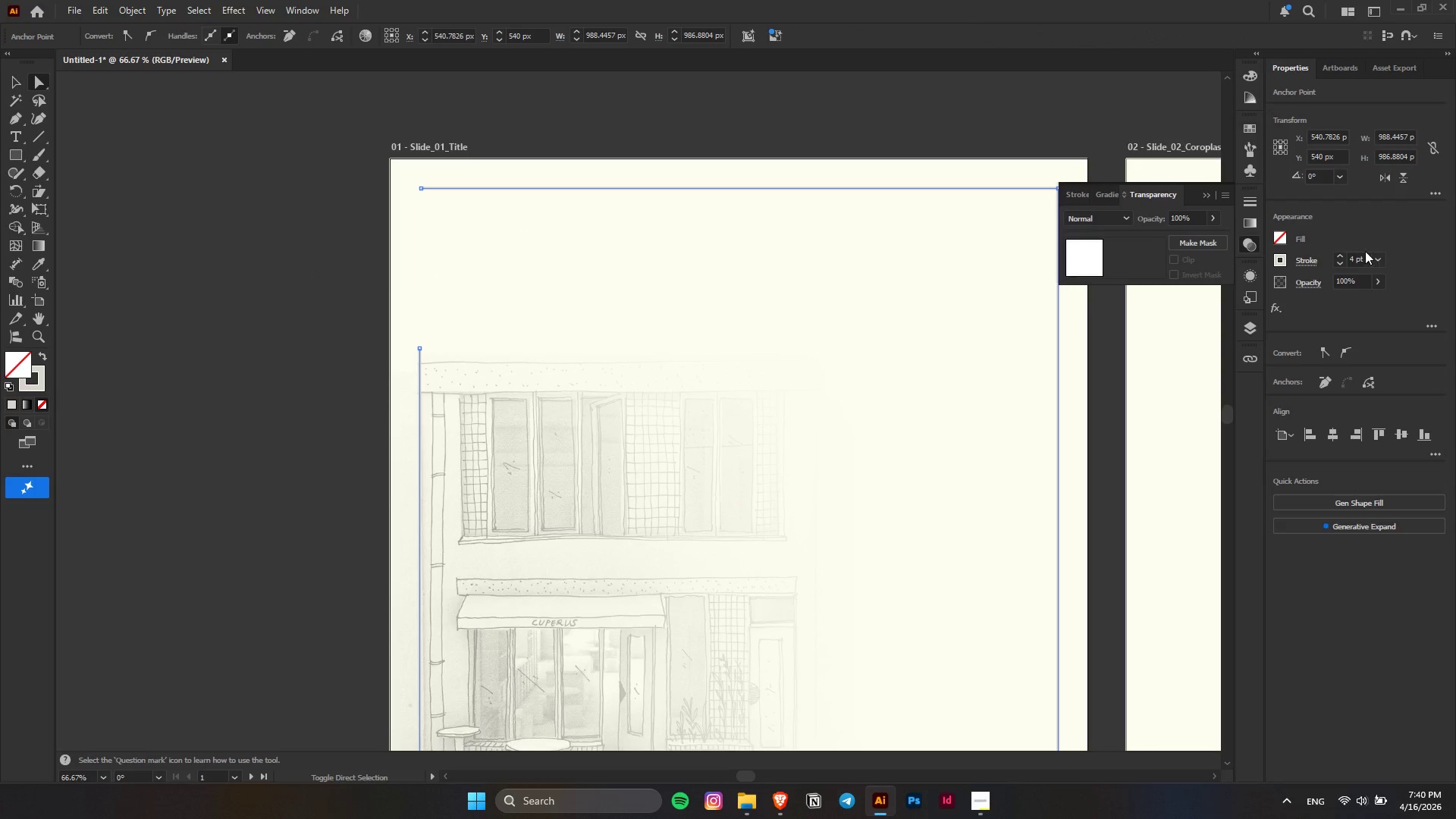 
scroll: coordinate [1362, 256], scroll_direction: down, amount: 2.0
 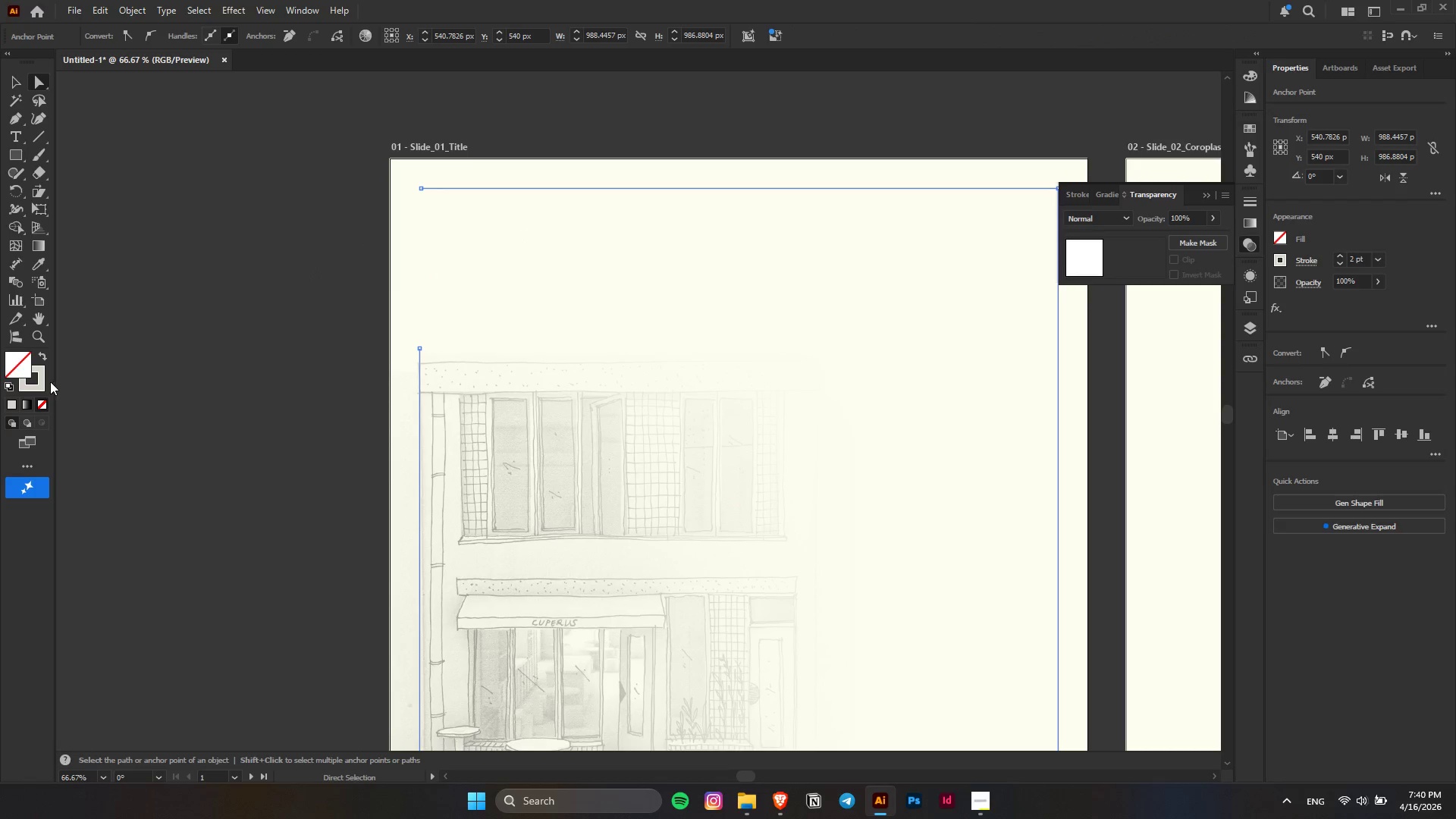 
double_click([41, 381])
 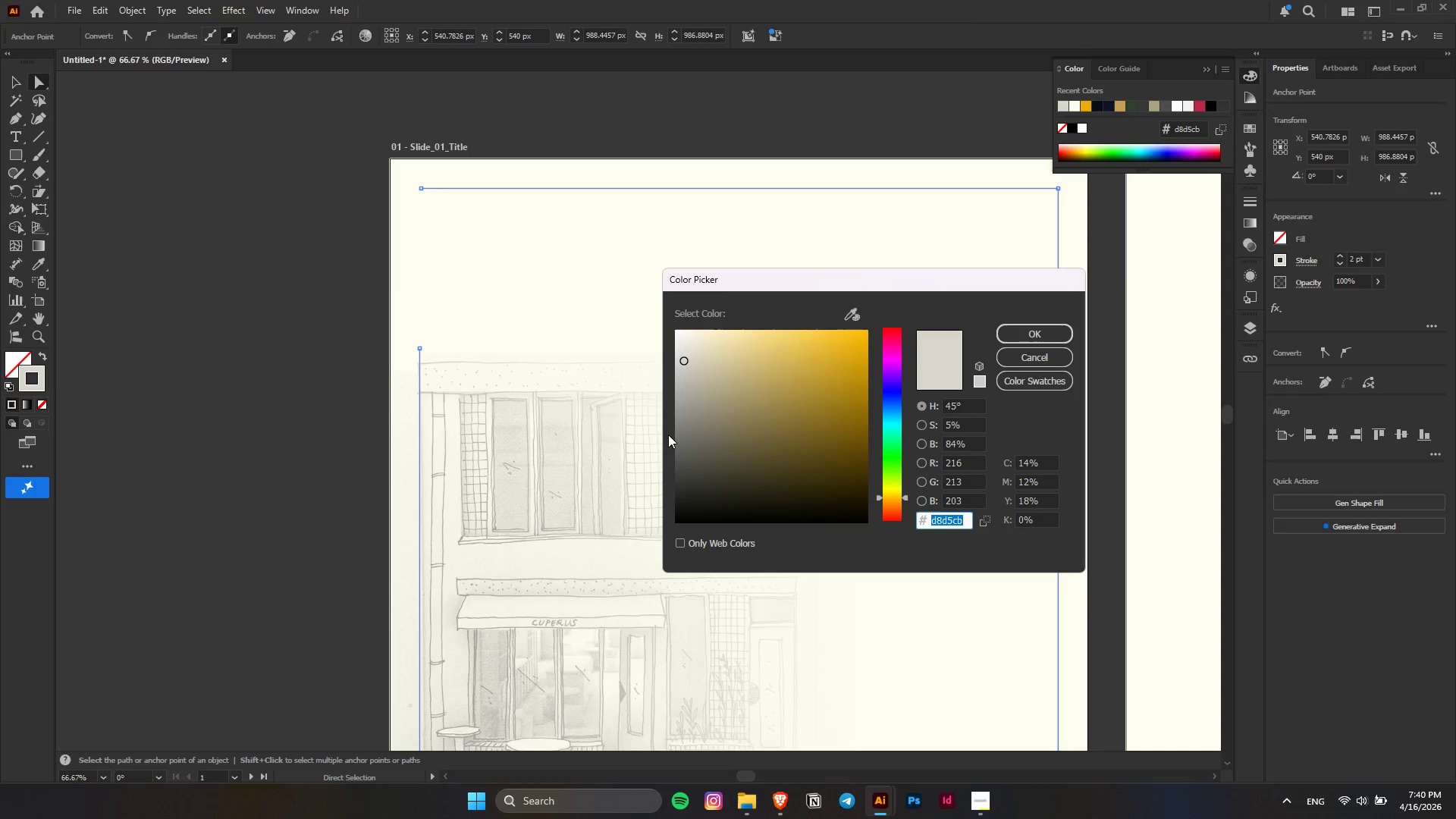 
left_click_drag(start_coordinate=[689, 389], to_coordinate=[632, 485])
 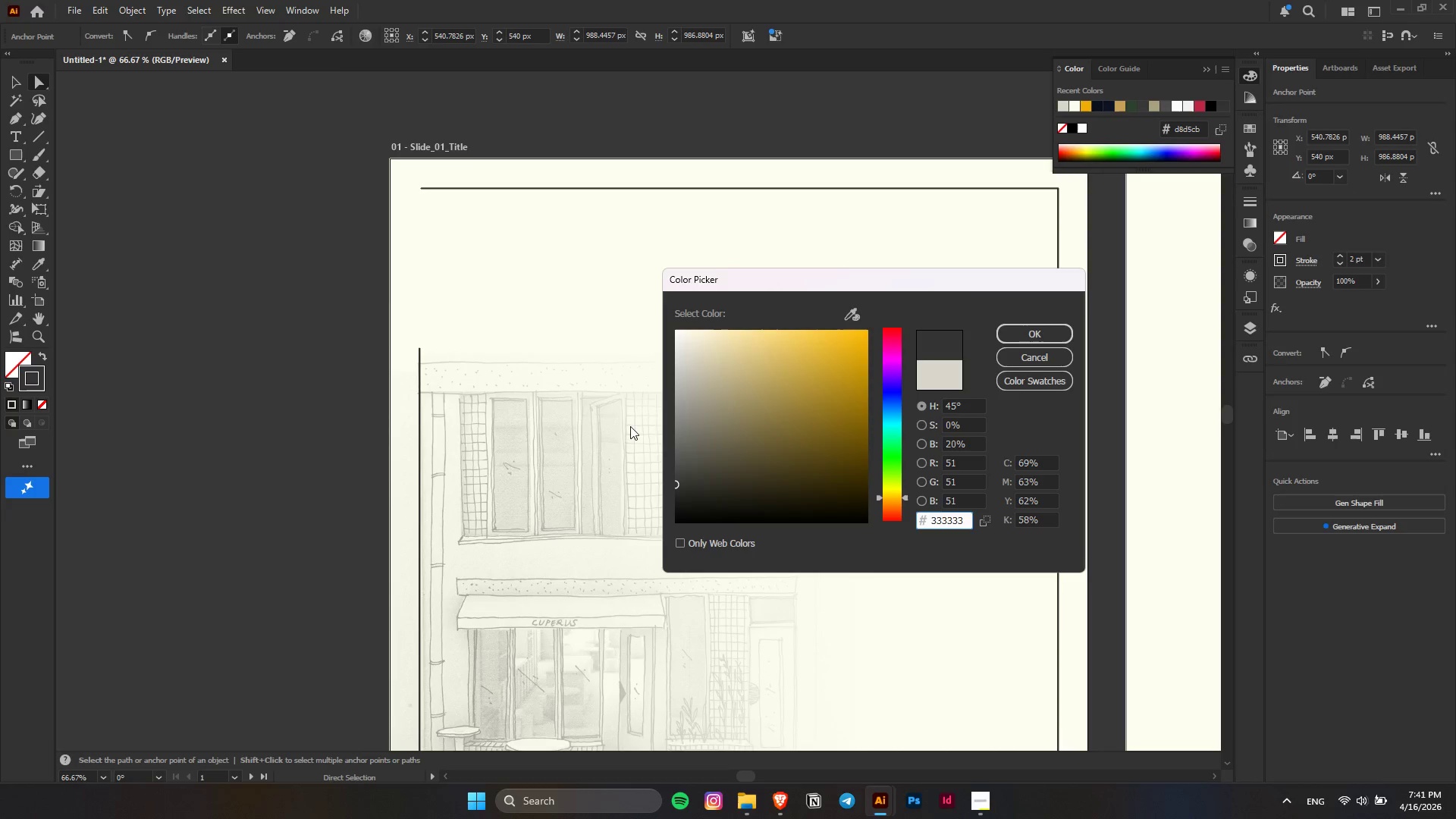 
left_click_drag(start_coordinate=[695, 426], to_coordinate=[621, 407])
 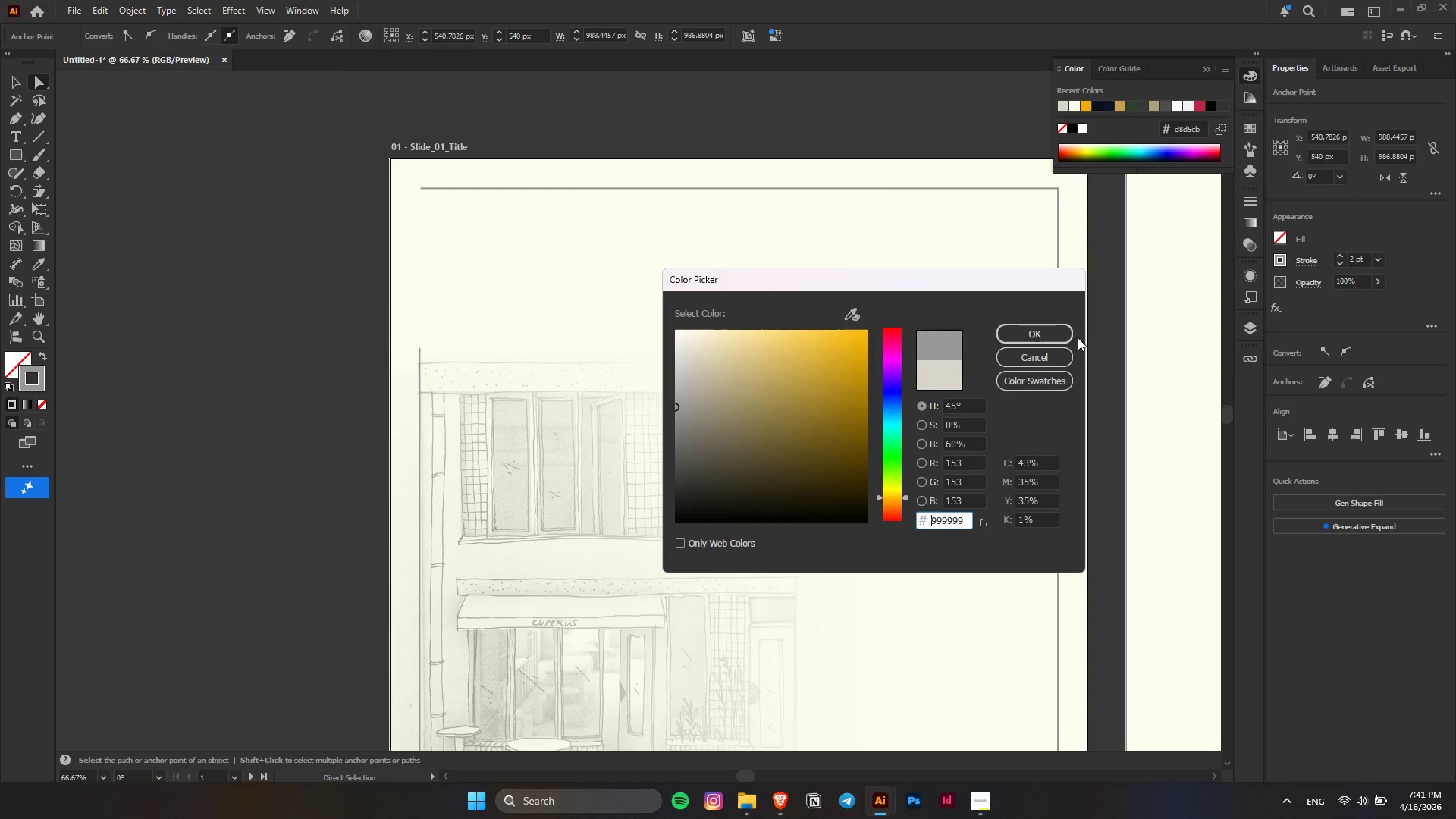 
left_click([1041, 331])
 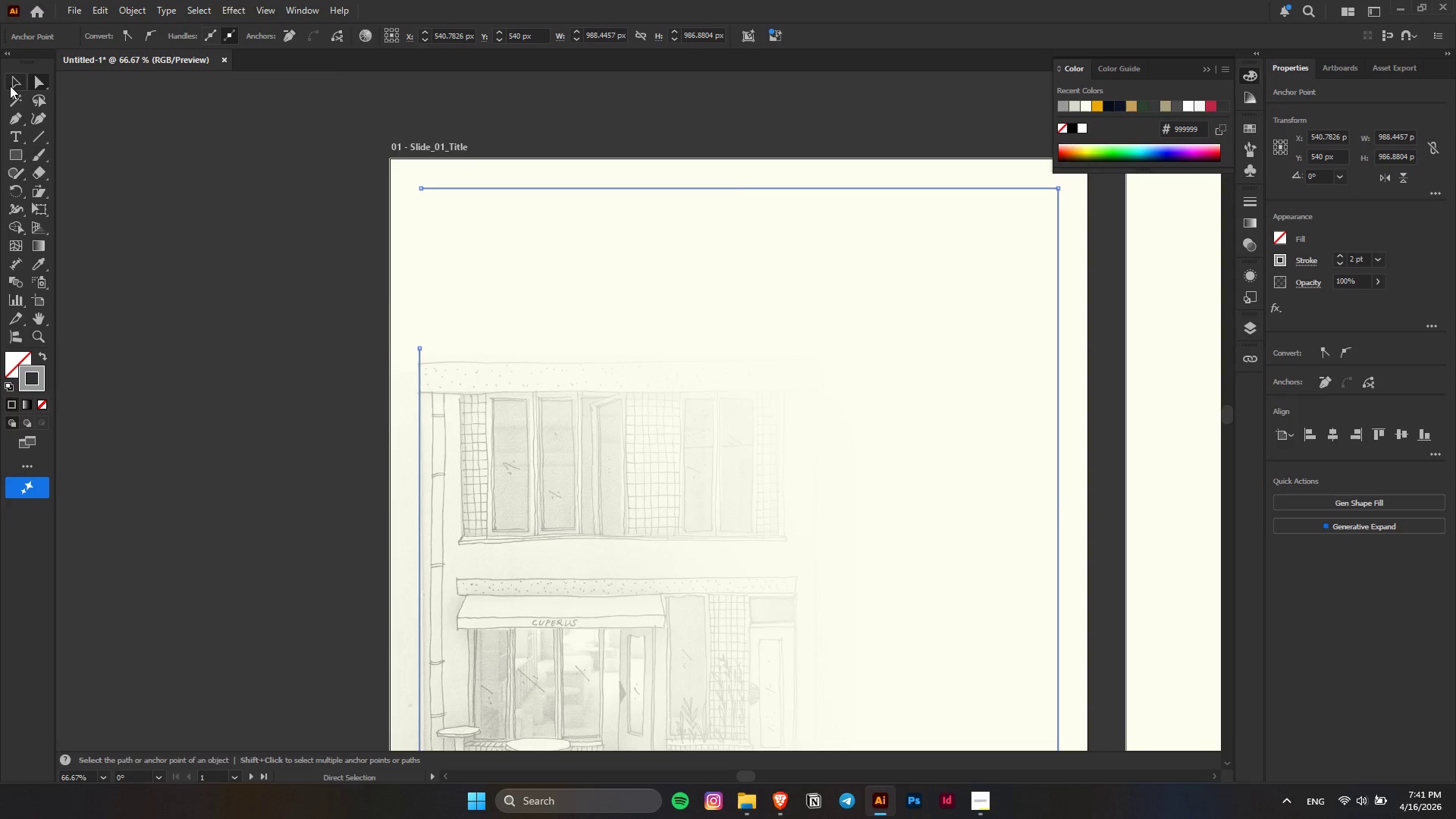 
double_click([155, 228])
 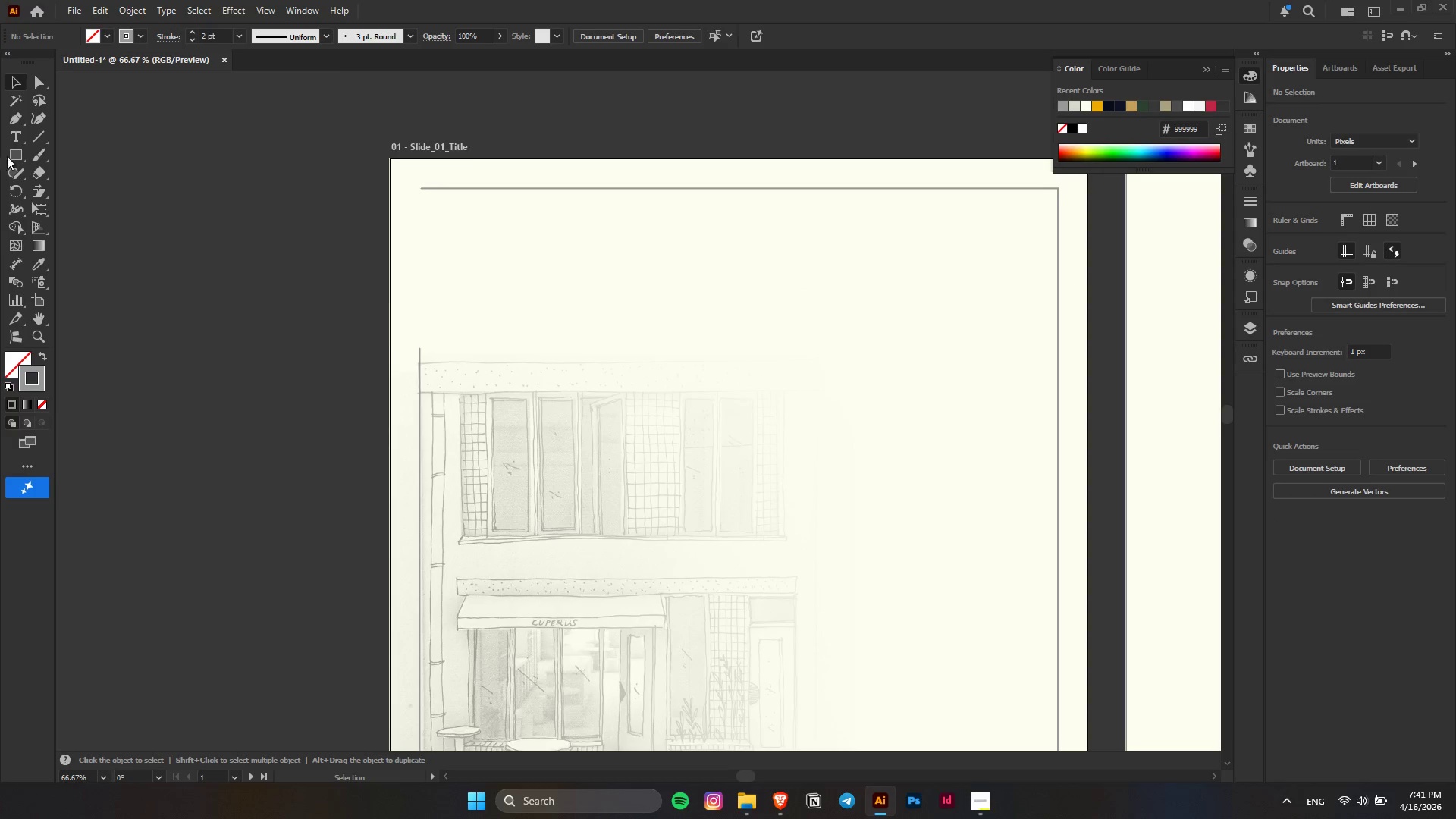 
left_click_drag(start_coordinate=[11, 155], to_coordinate=[15, 155])
 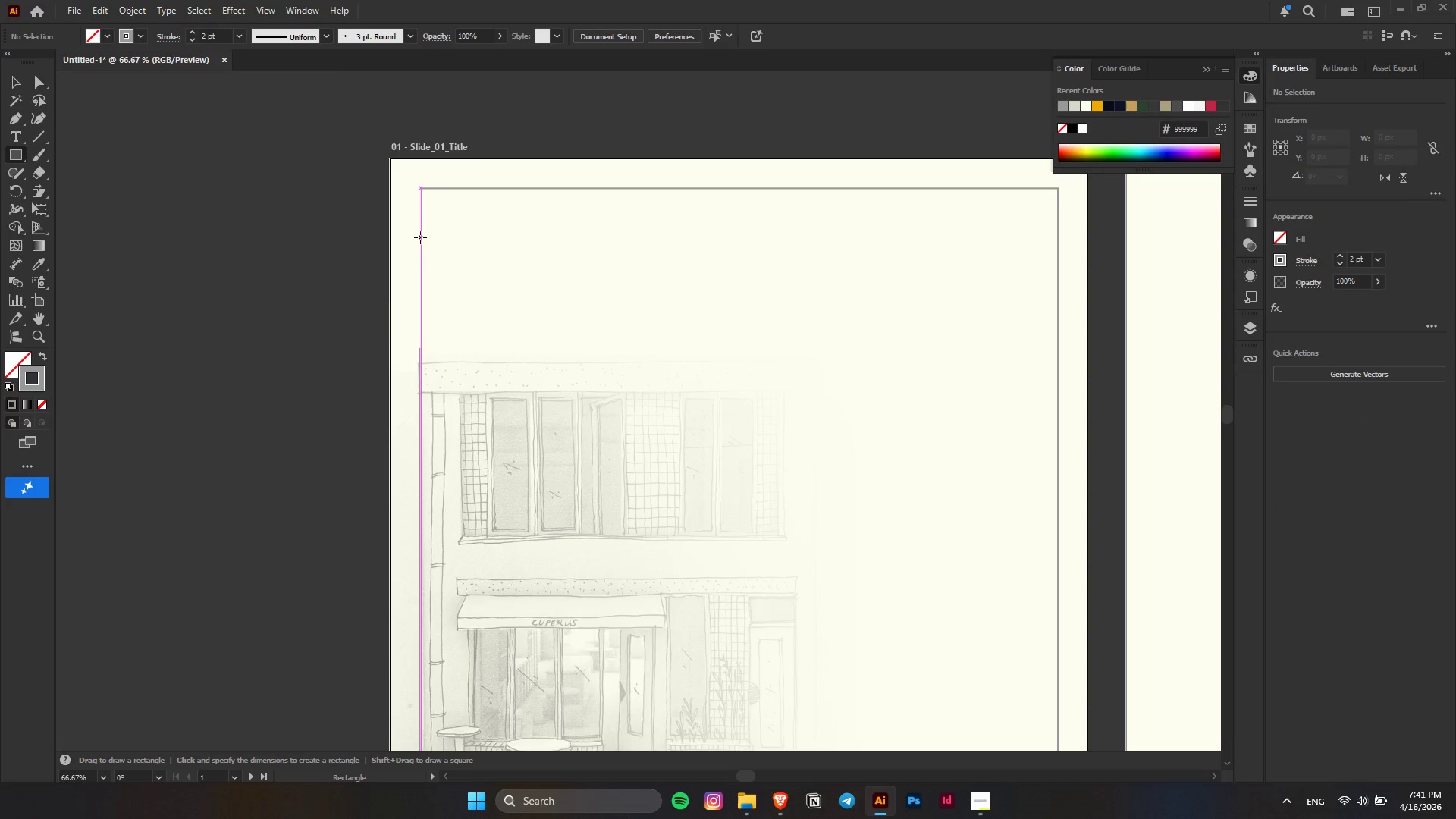 
left_click_drag(start_coordinate=[420, 237], to_coordinate=[438, 339])
 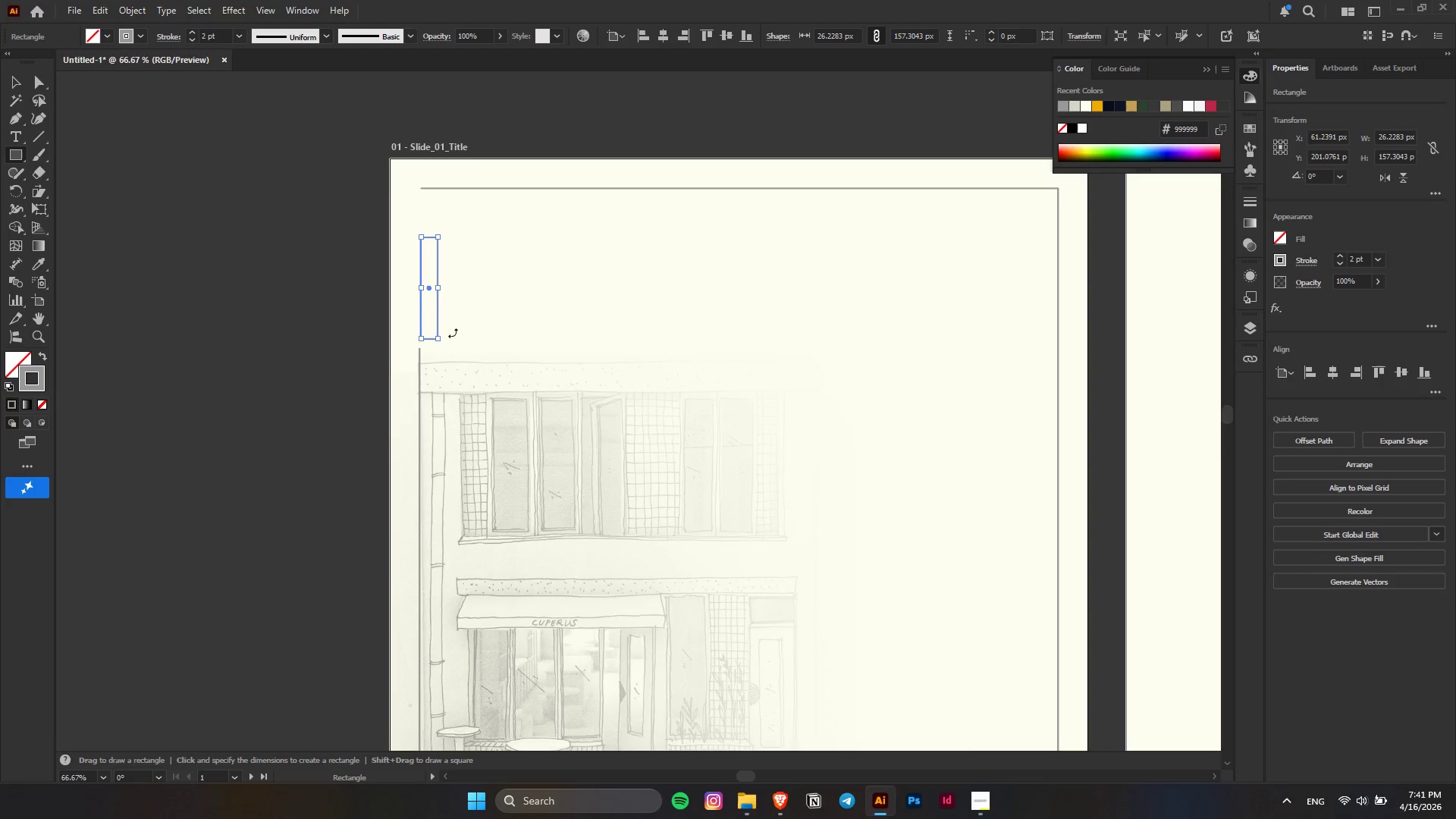 
key(Alt+AltLeft)
 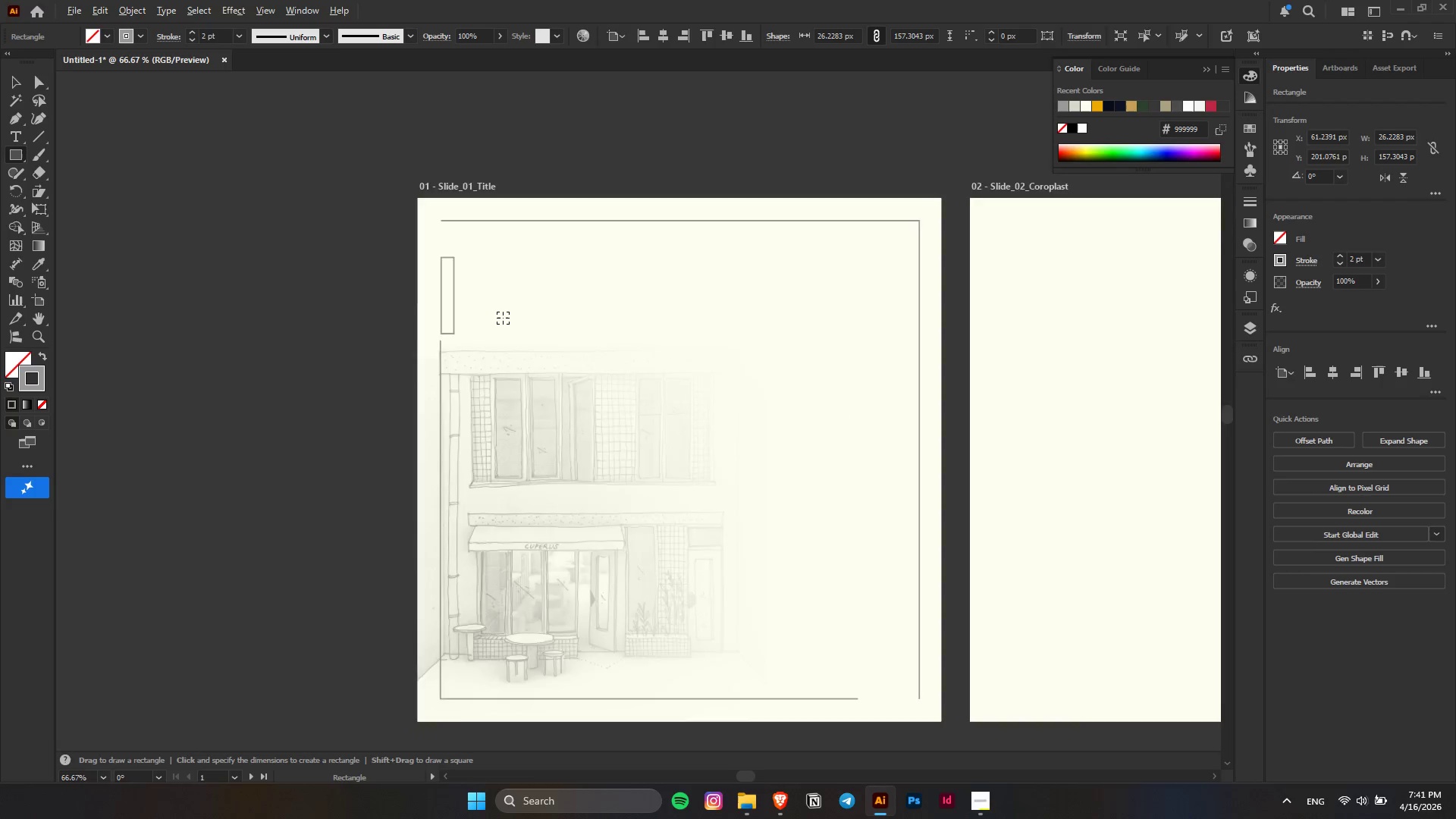 
scroll: coordinate [503, 318], scroll_direction: up, amount: 1.0
 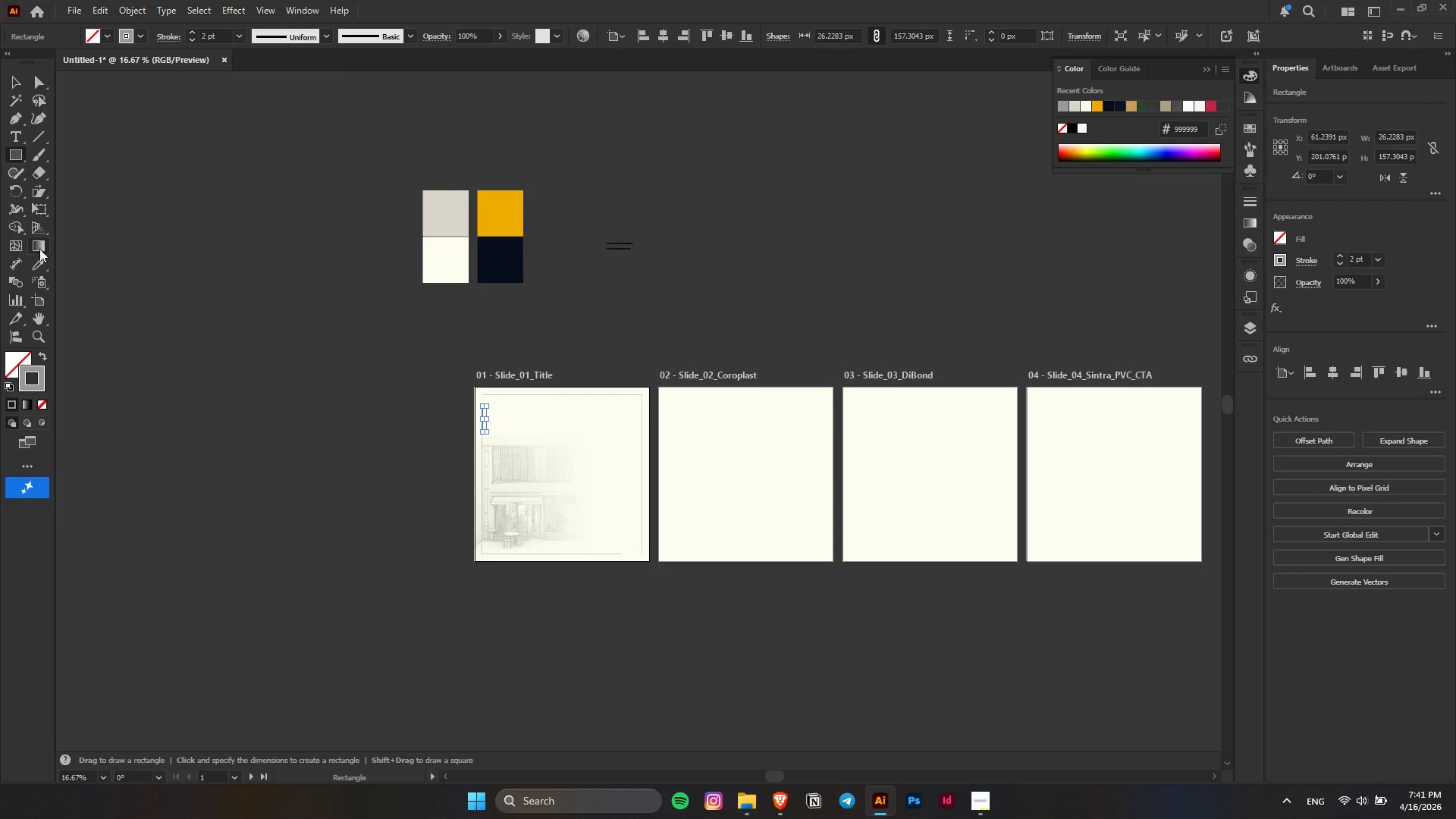 
left_click([39, 267])
 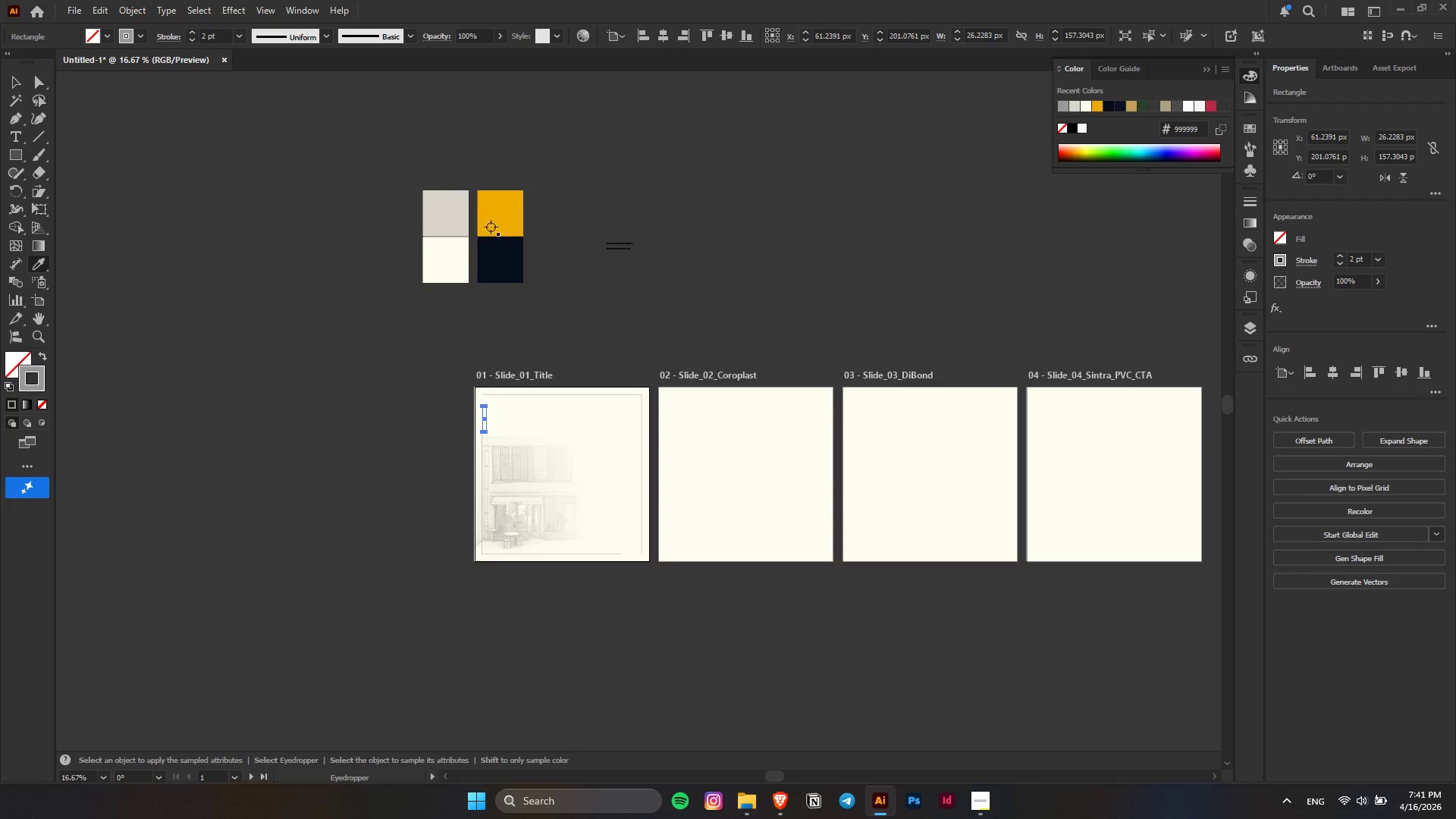 
left_click([507, 226])
 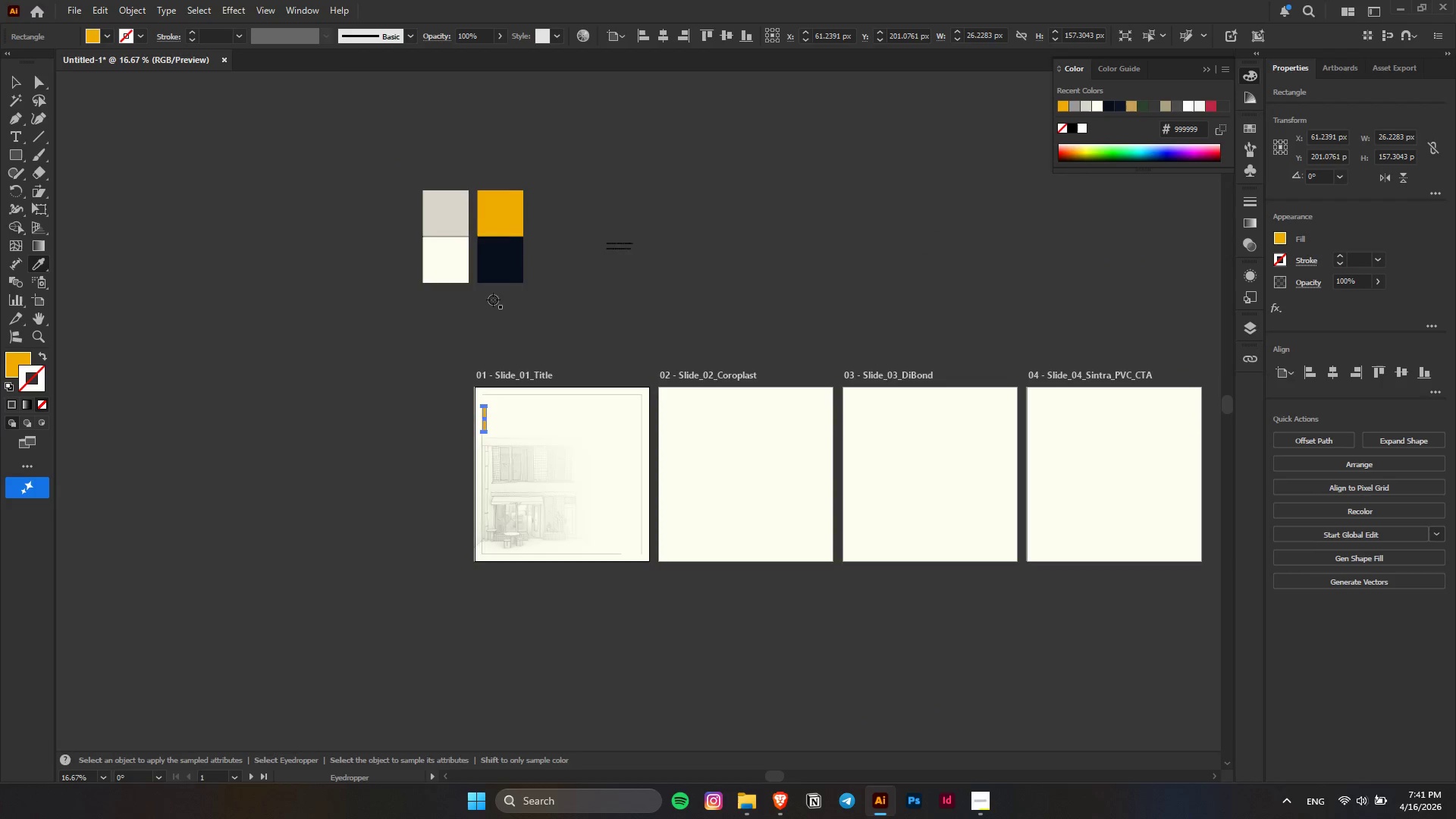 
key(Alt+AltLeft)
 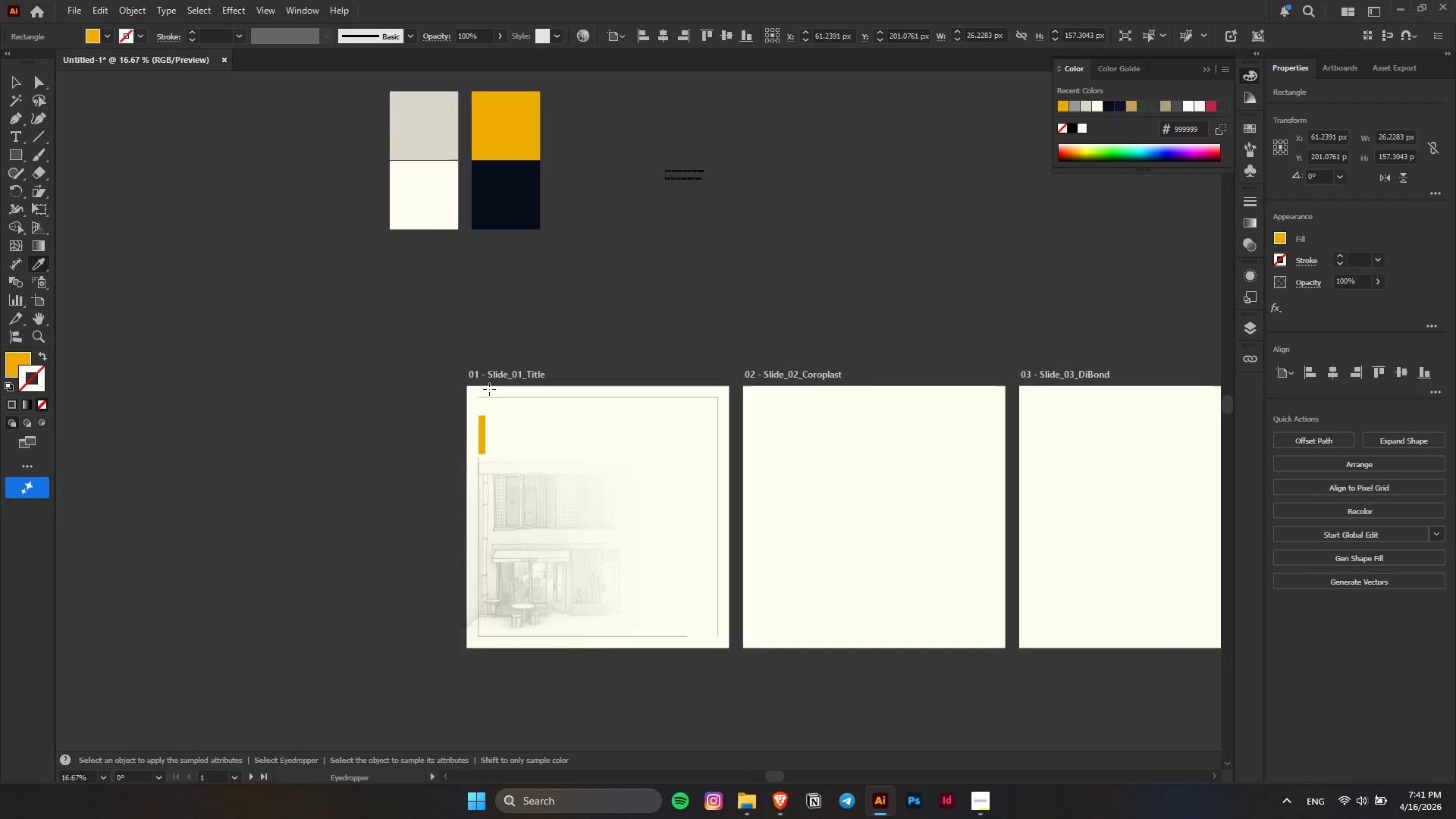 
scroll: coordinate [479, 335], scroll_direction: down, amount: 3.0
 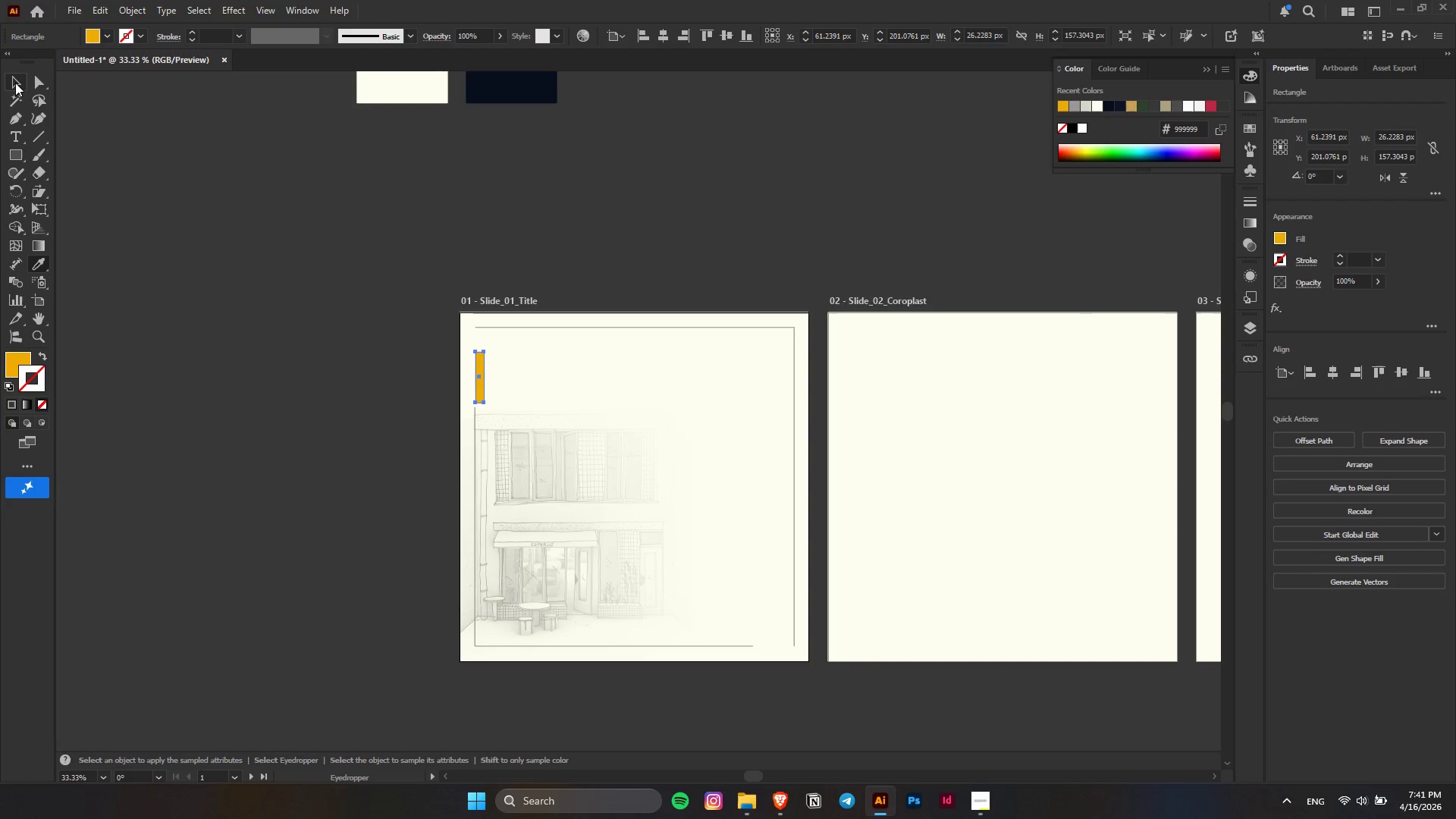 
left_click_drag(start_coordinate=[14, 83], to_coordinate=[17, 90])
 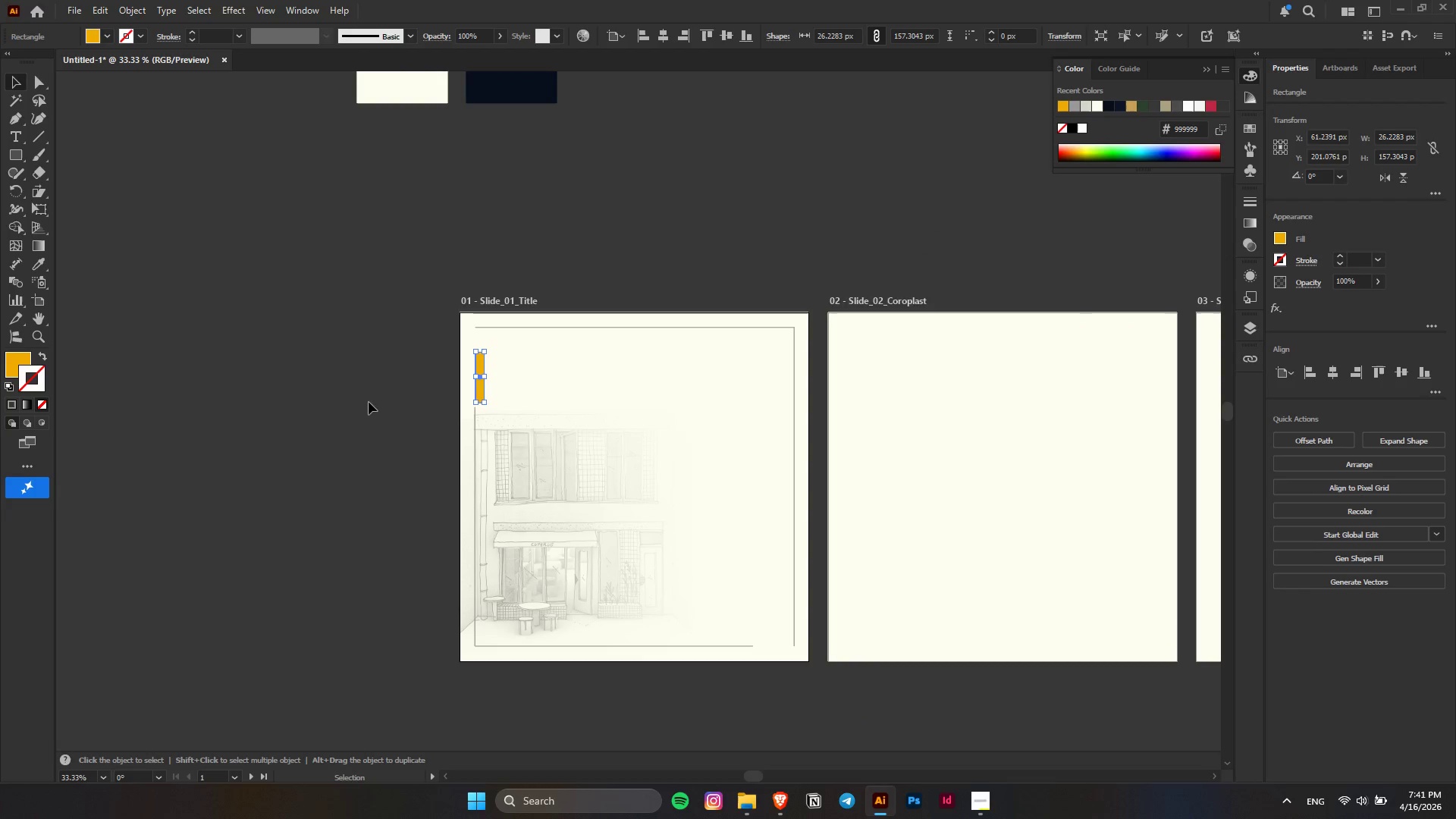 
double_click([382, 413])
 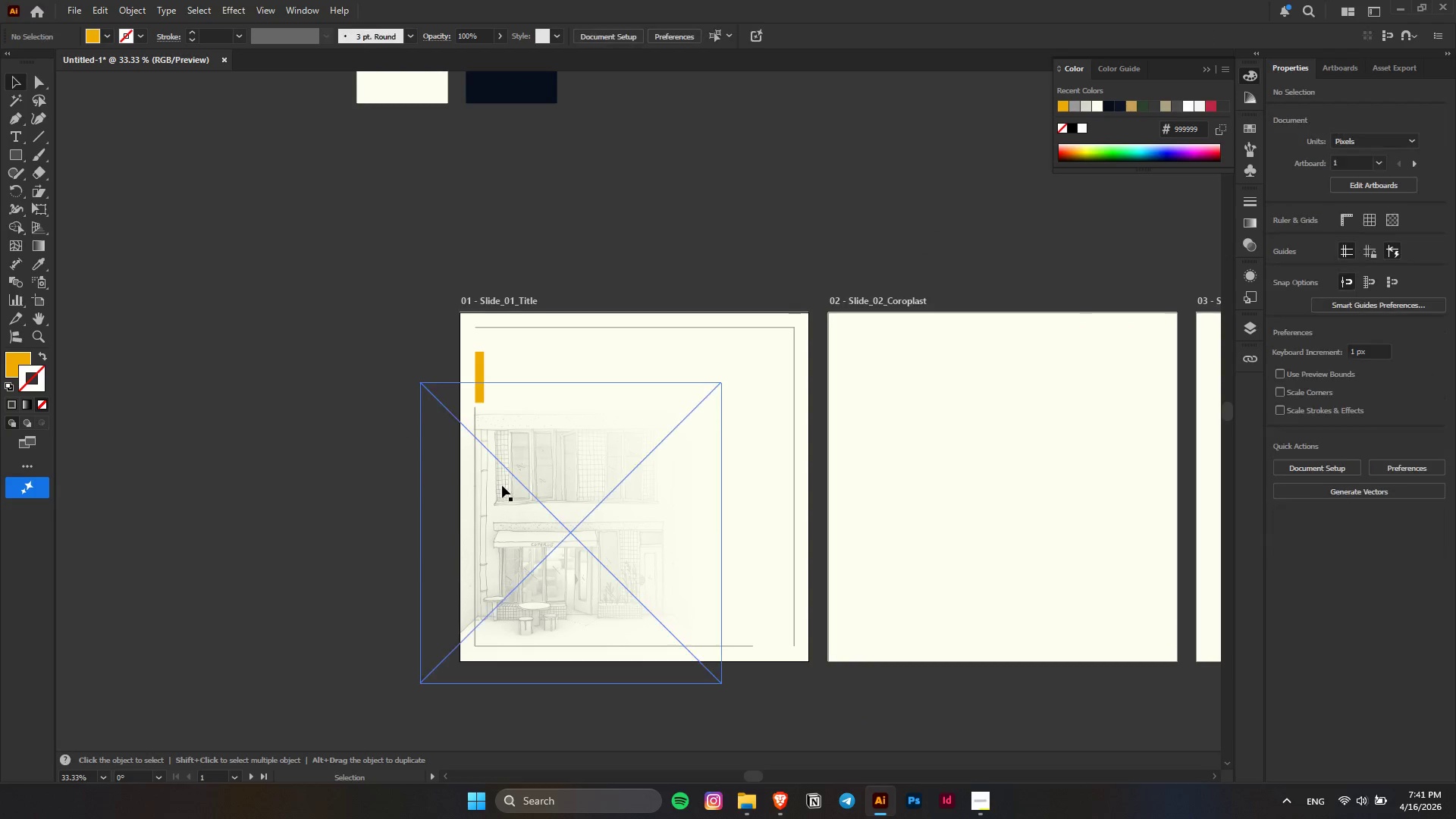 
hold_key(key=AltLeft, duration=0.36)
scroll: coordinate [444, 337], scroll_direction: up, amount: 5.0
 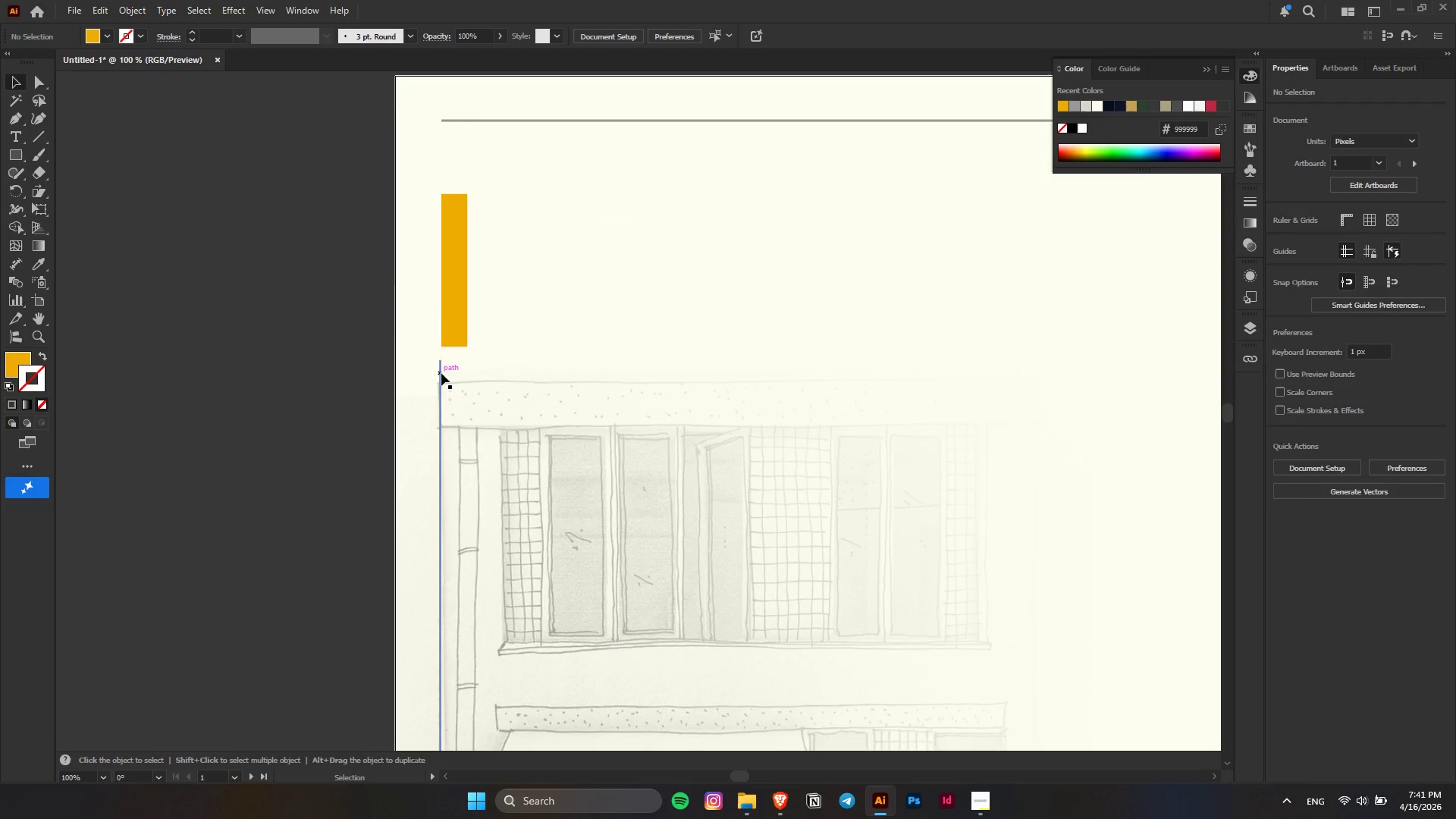 
left_click([441, 373])
 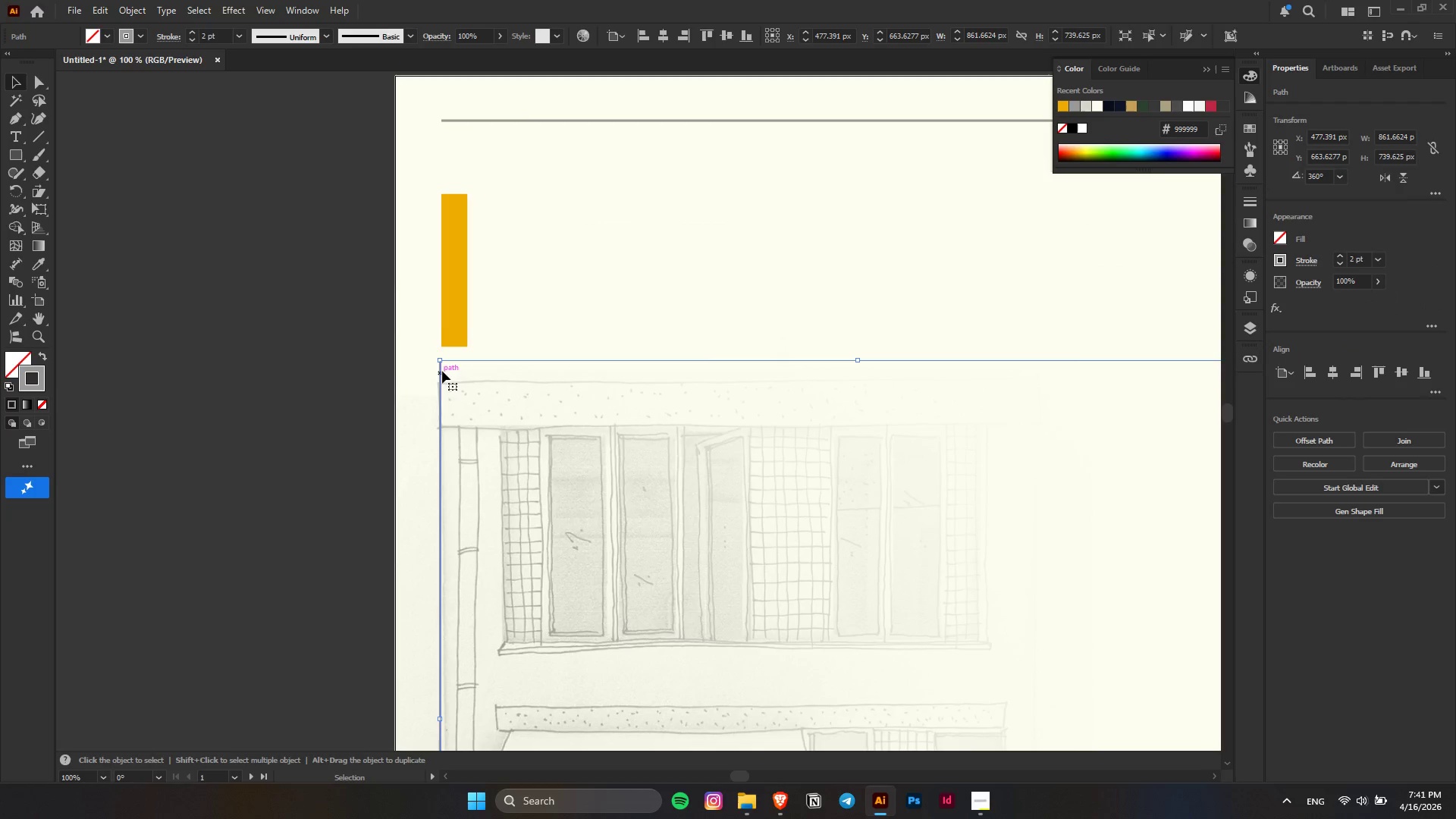 
hold_key(key=ShiftLeft, duration=1.12)
 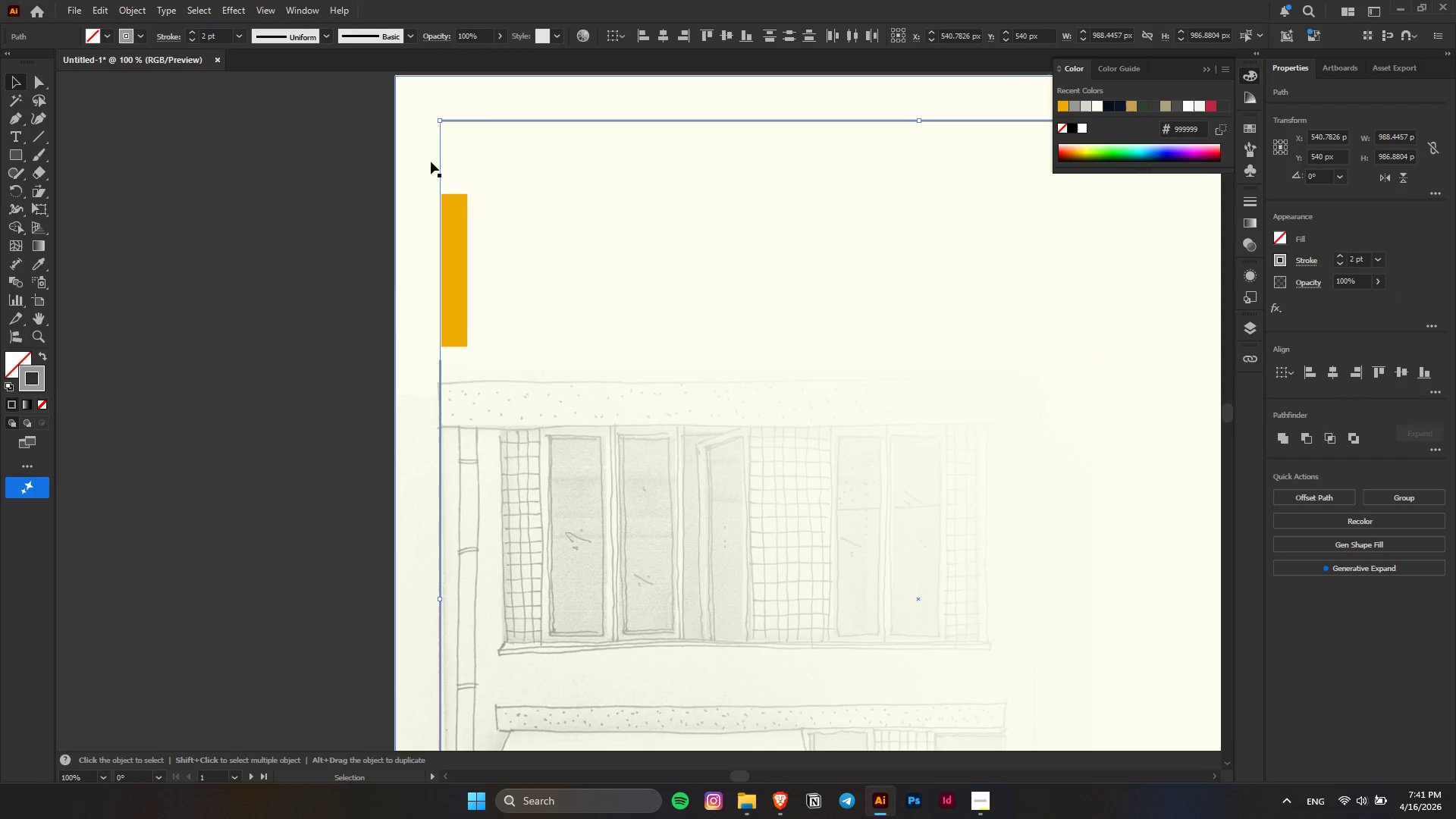 
hold_key(key=ShiftLeft, duration=16.81)
left_click([270, 220])
 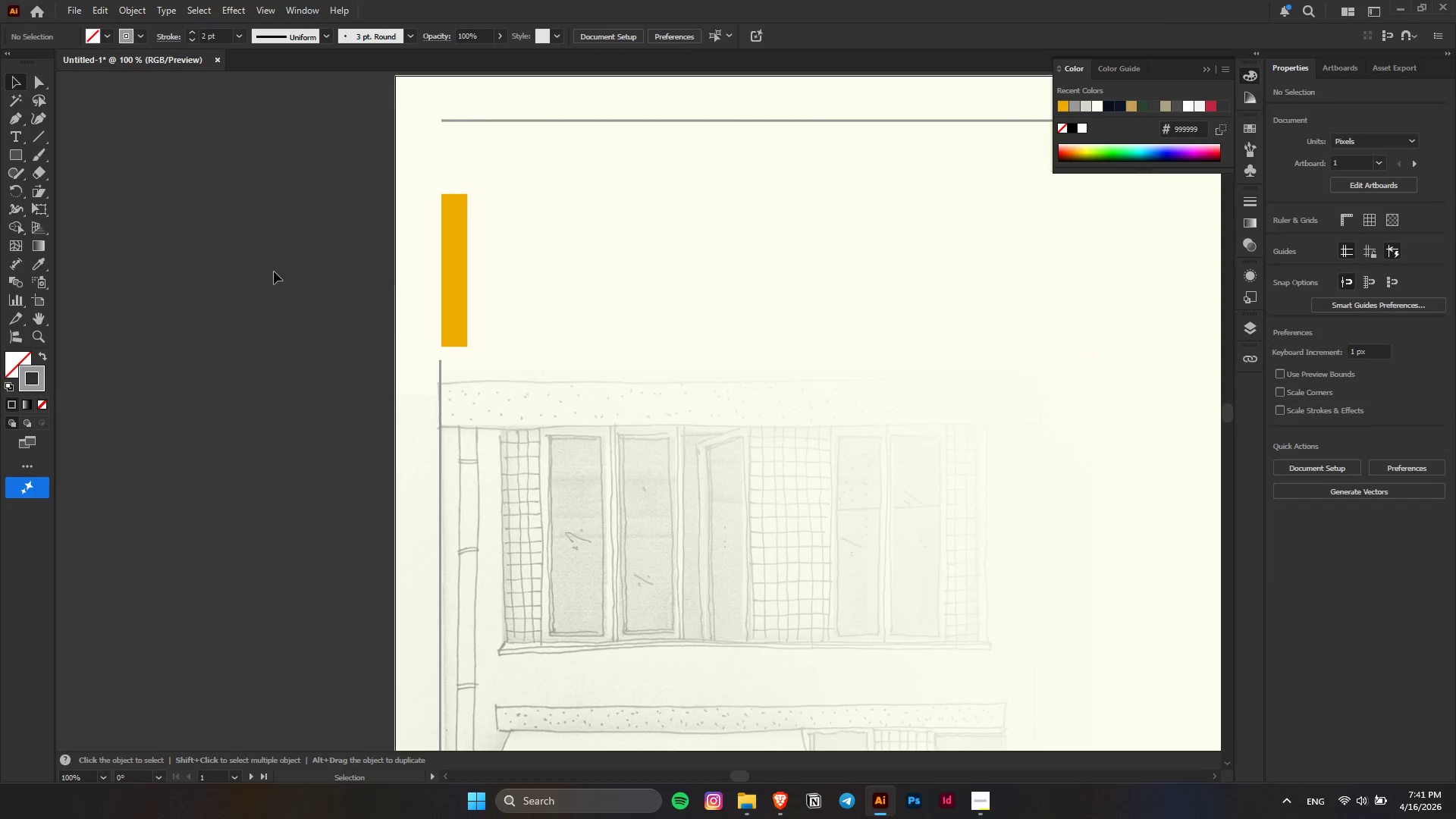 
hold_key(key=AltLeft, duration=0.34)
scroll: coordinate [277, 280], scroll_direction: down, amount: 6.0
 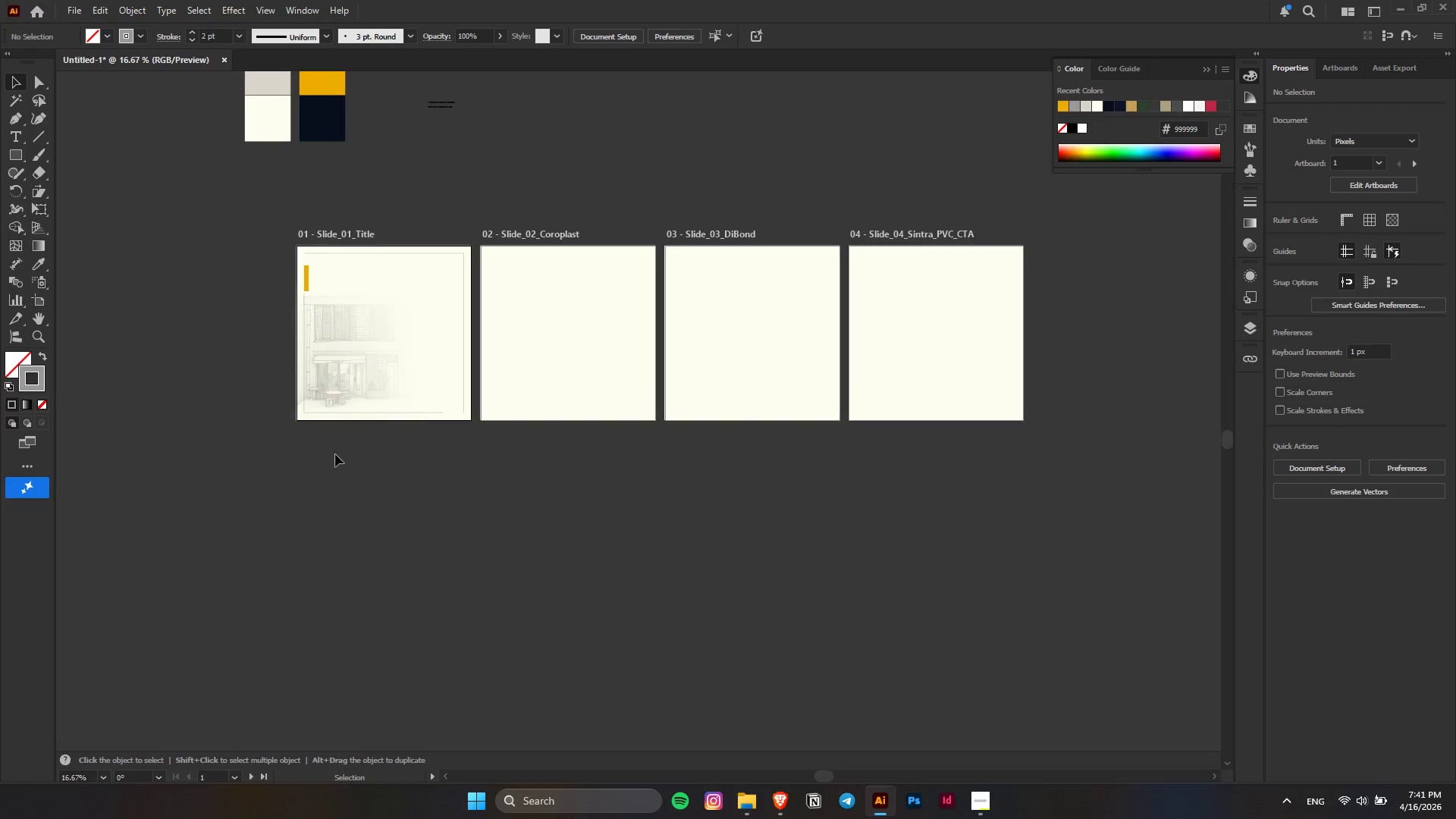 
key(Control+ControlLeft)
 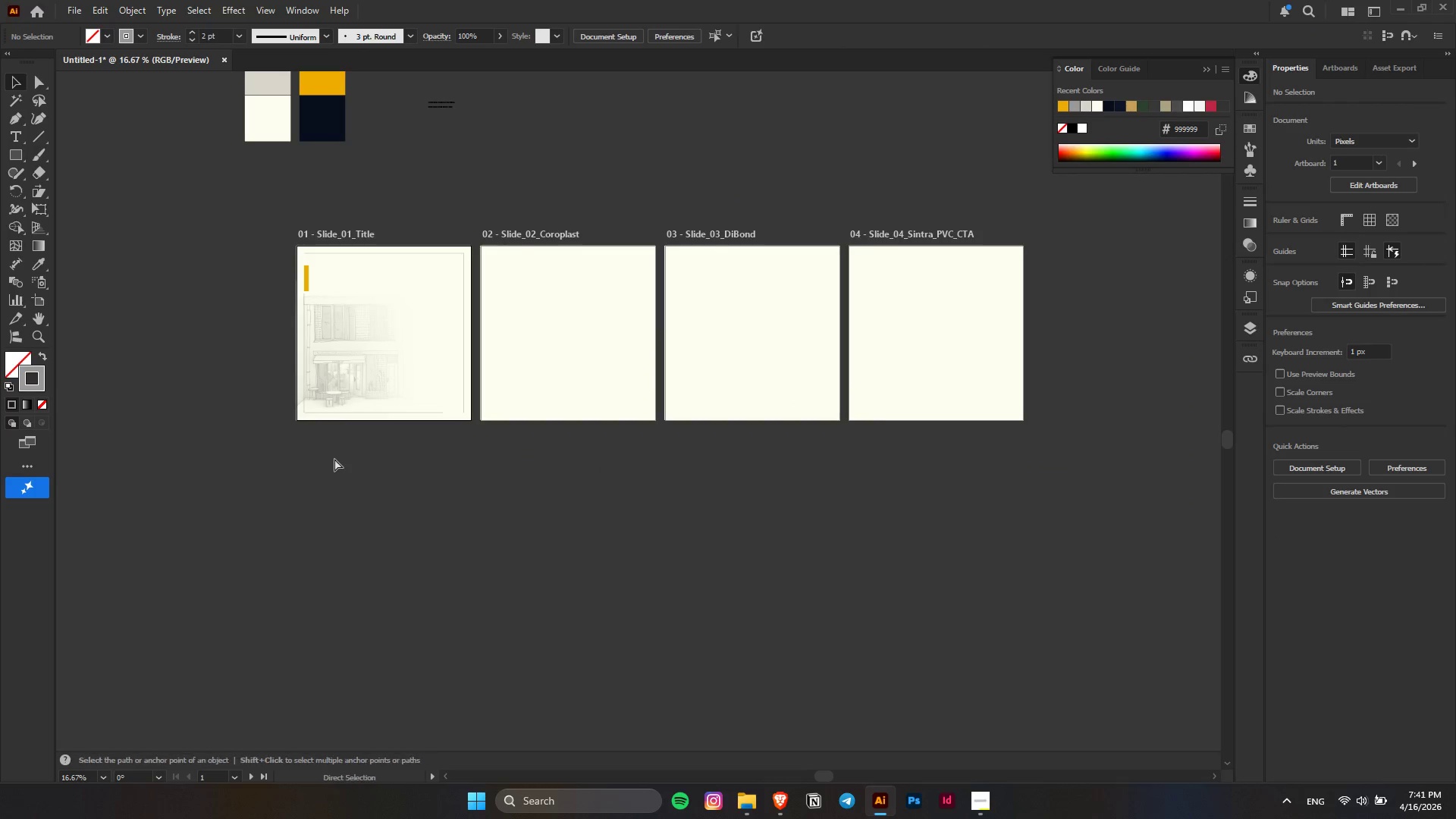 
key(Alt+AltLeft)
 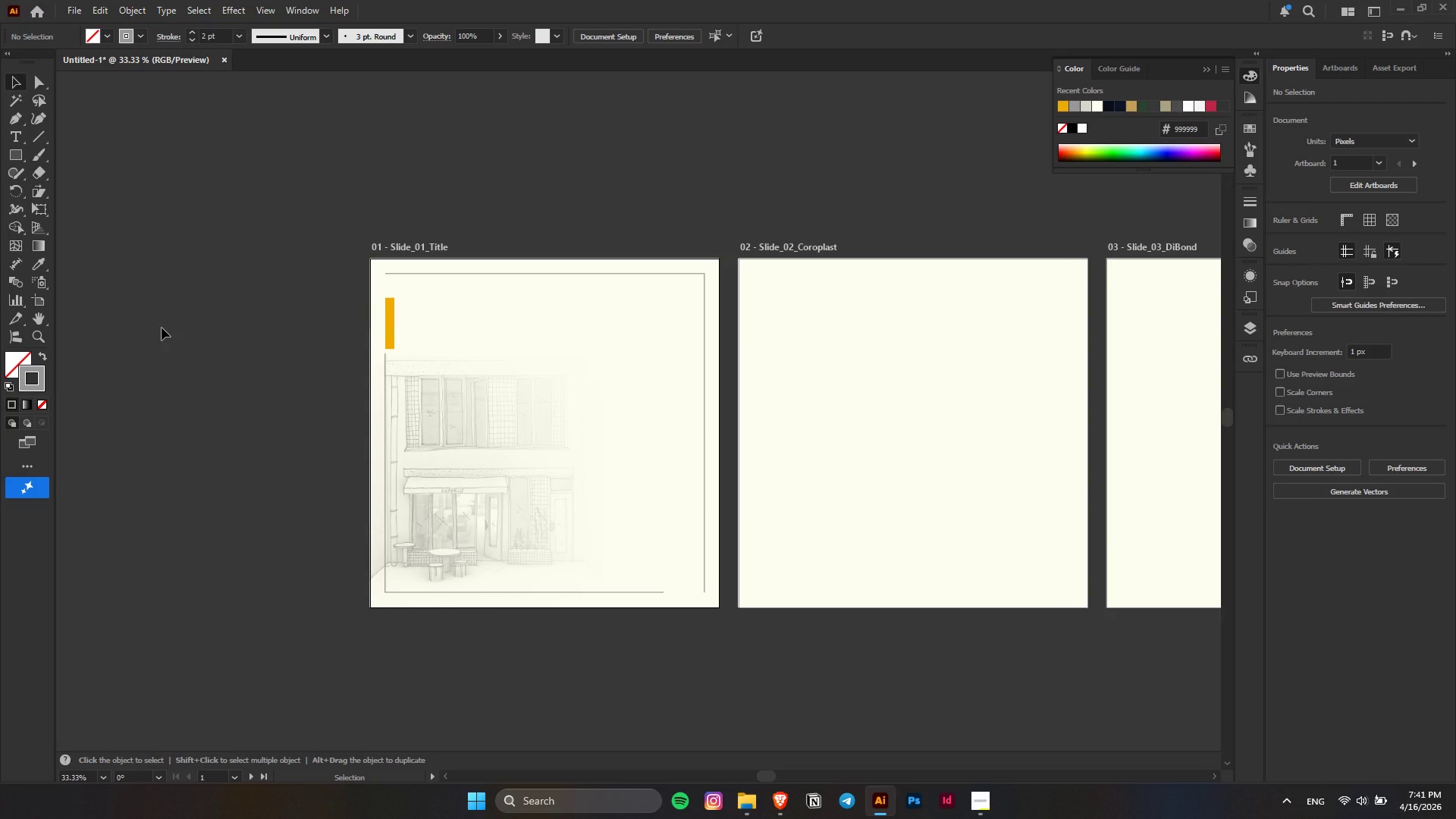 
scroll: coordinate [334, 391], scroll_direction: up, amount: 14.0
 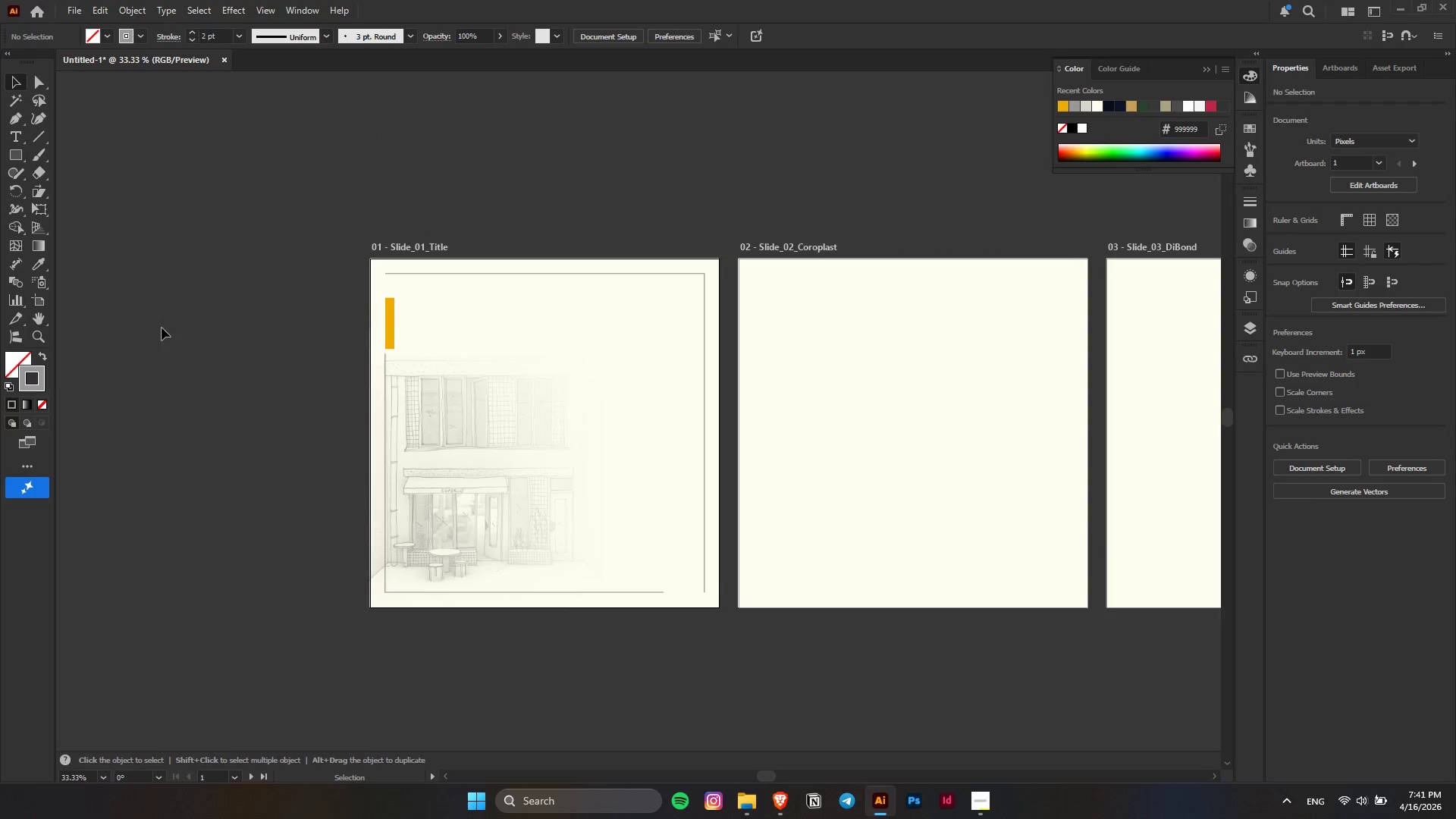 
hold_key(key=ControlLeft, duration=0.92)
scroll: coordinate [162, 328], scroll_direction: down, amount: 3.0
 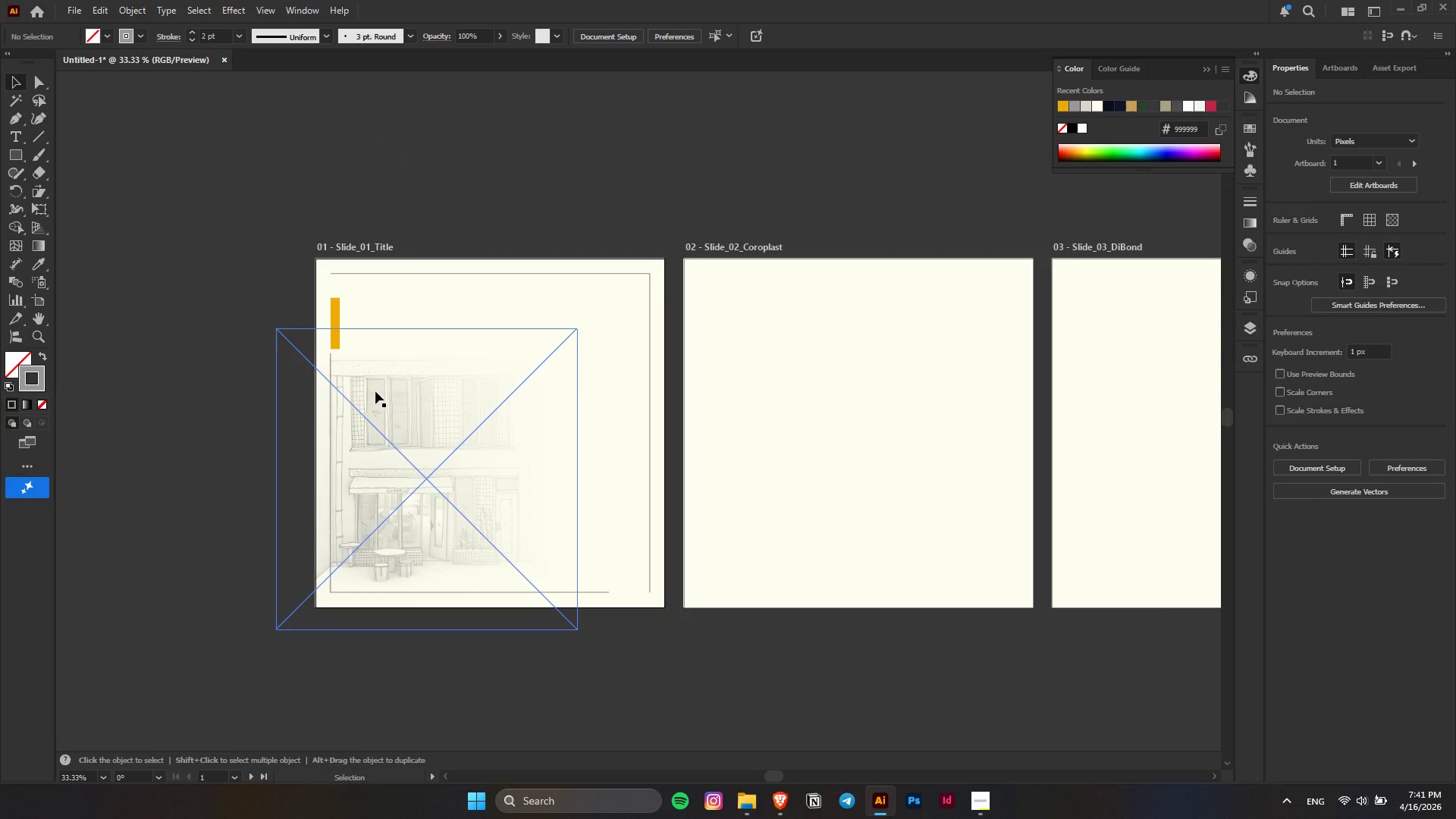 
hold_key(key=AltLeft, duration=0.47)
 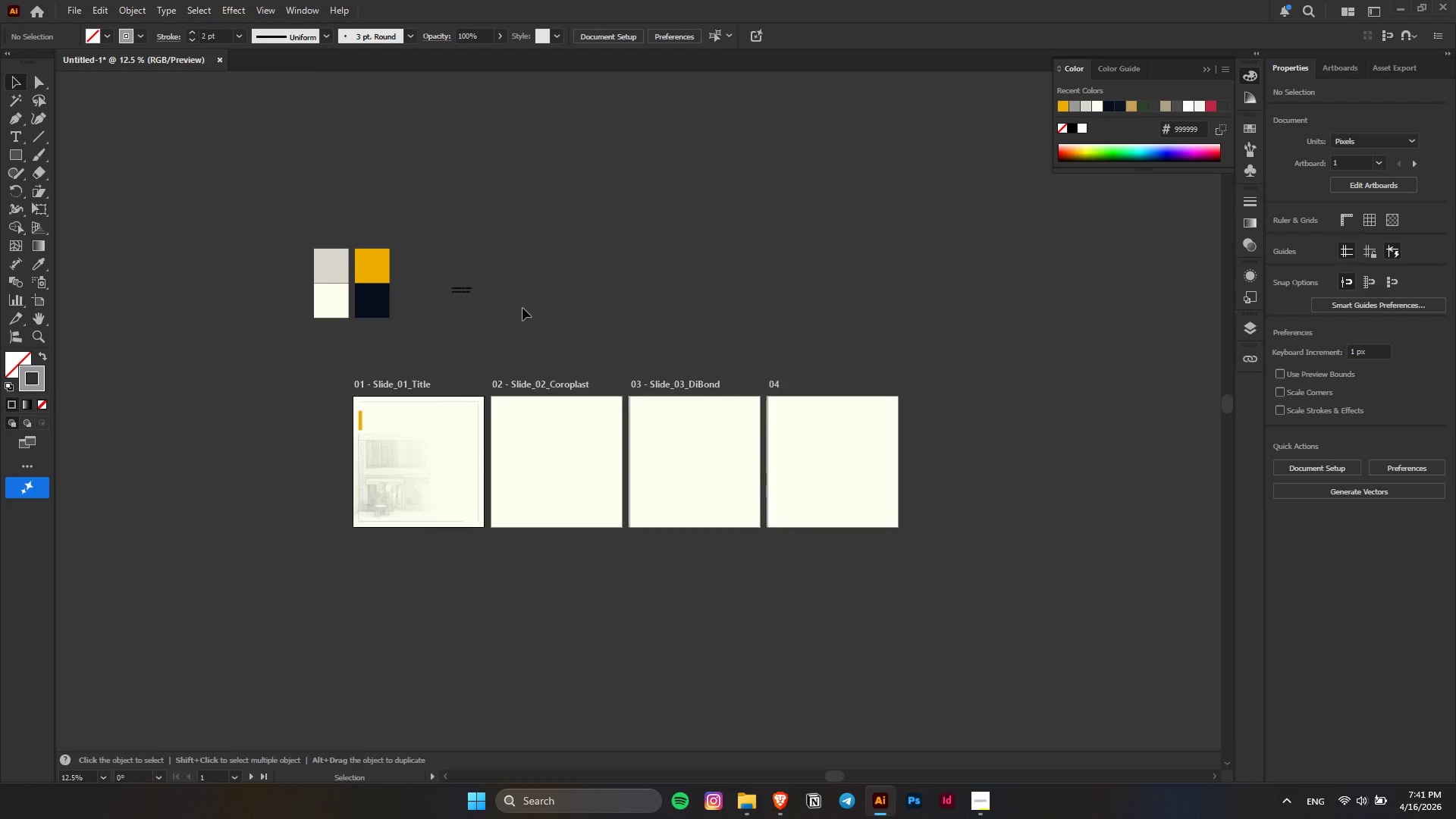 
key(Alt+AltLeft)
 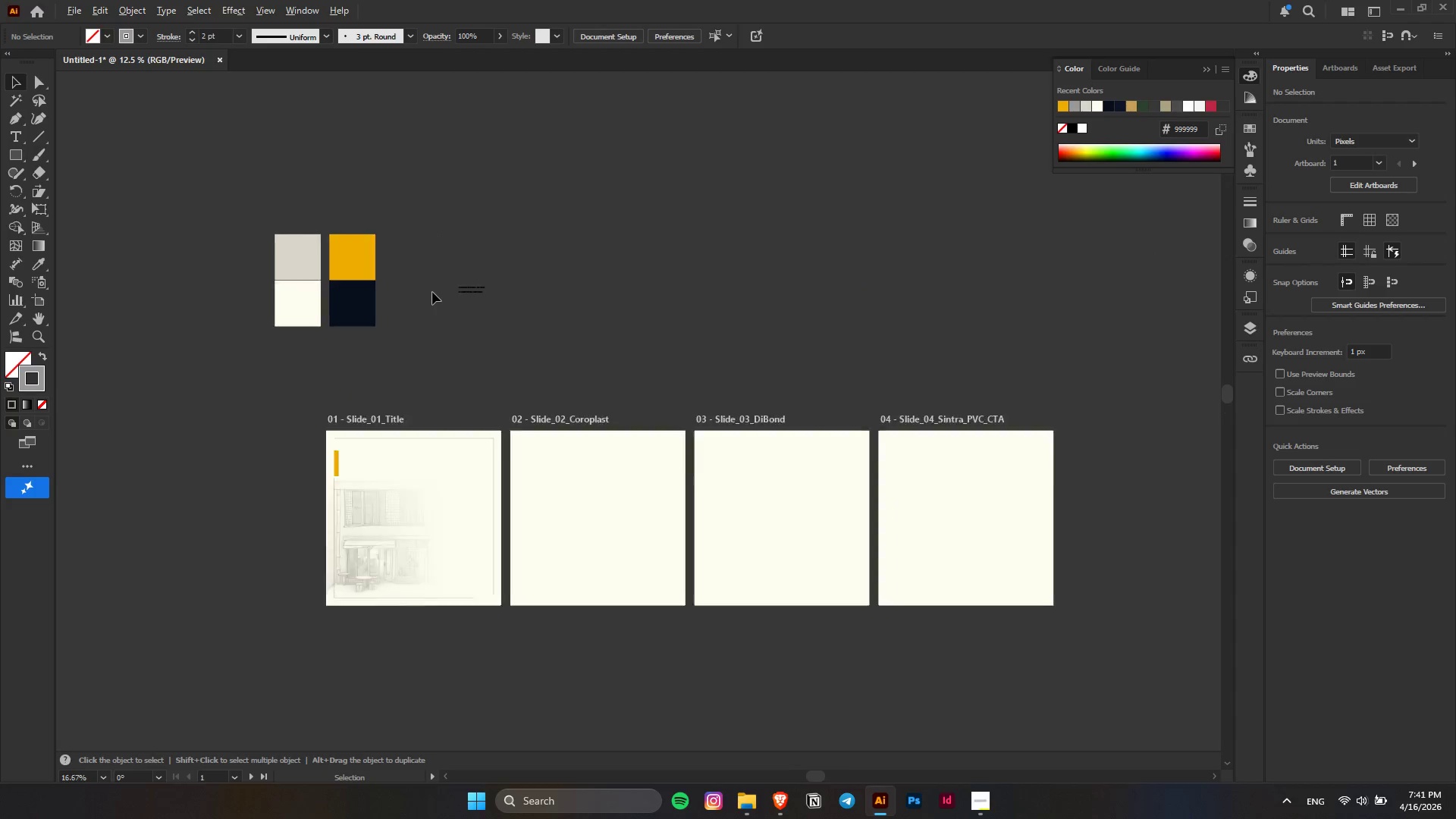 
scroll: coordinate [503, 337], scroll_direction: none, amount: 0.0
 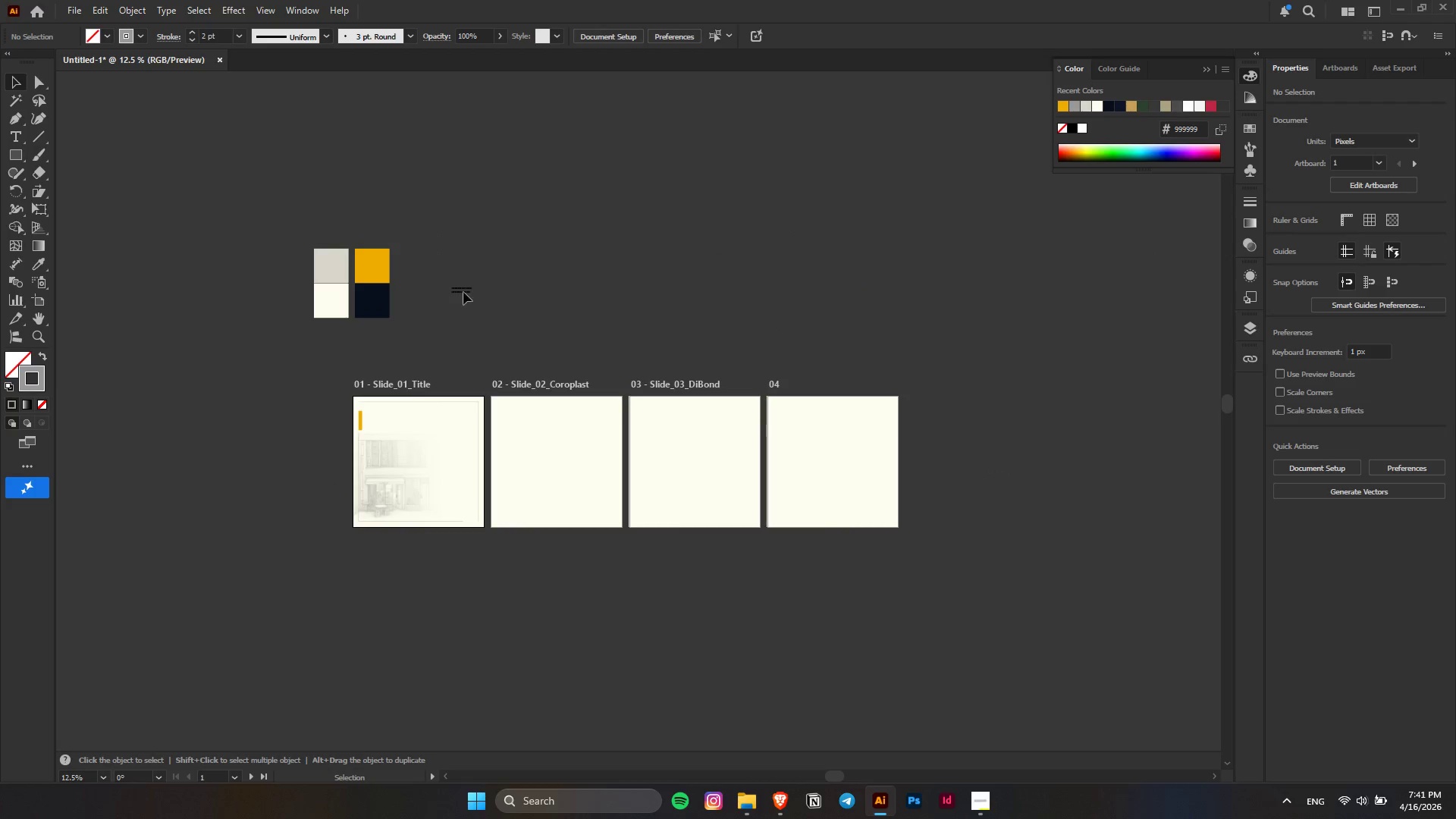 
scroll: coordinate [432, 292], scroll_direction: up, amount: 3.0
 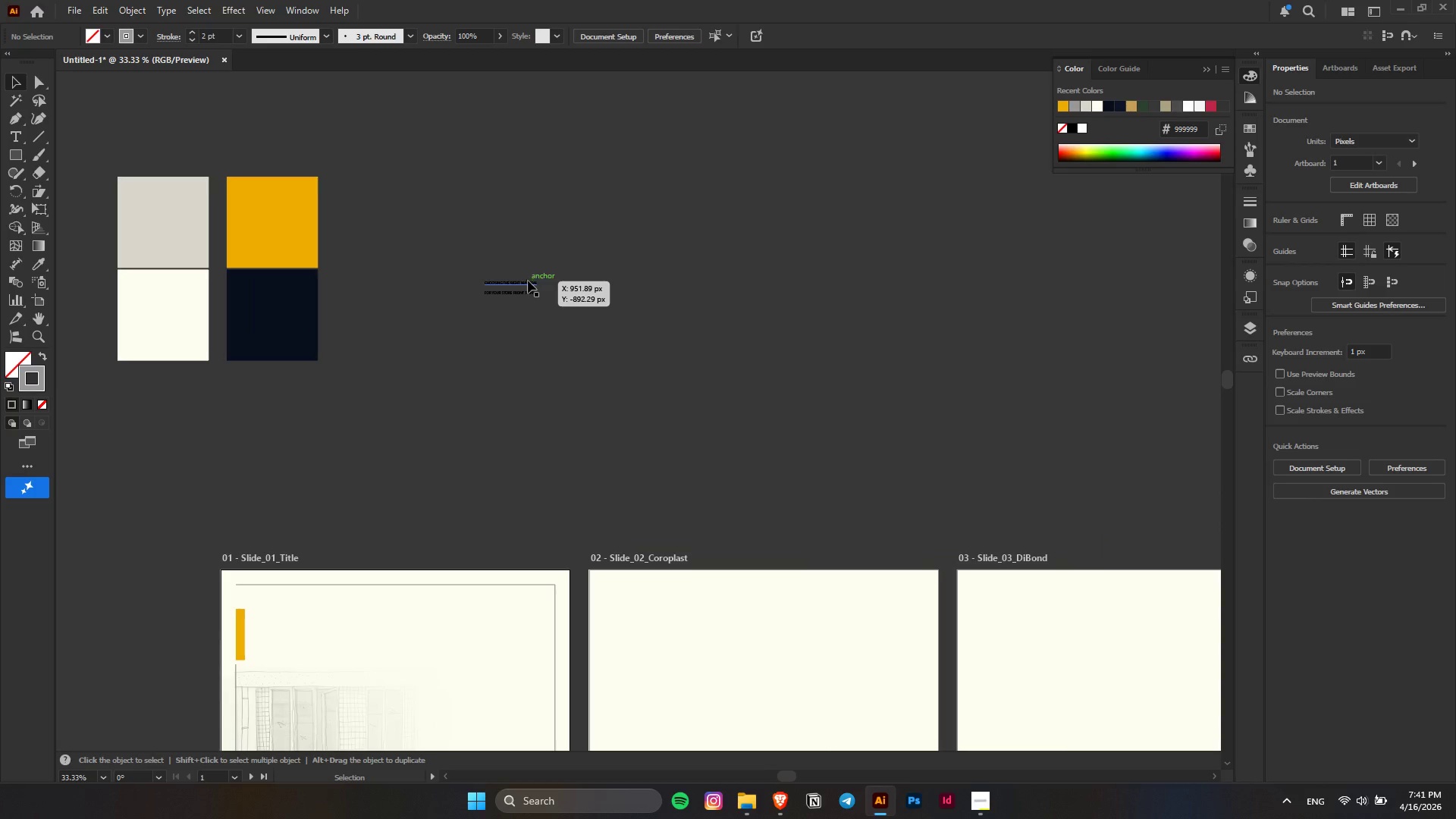 
left_click([528, 281])
 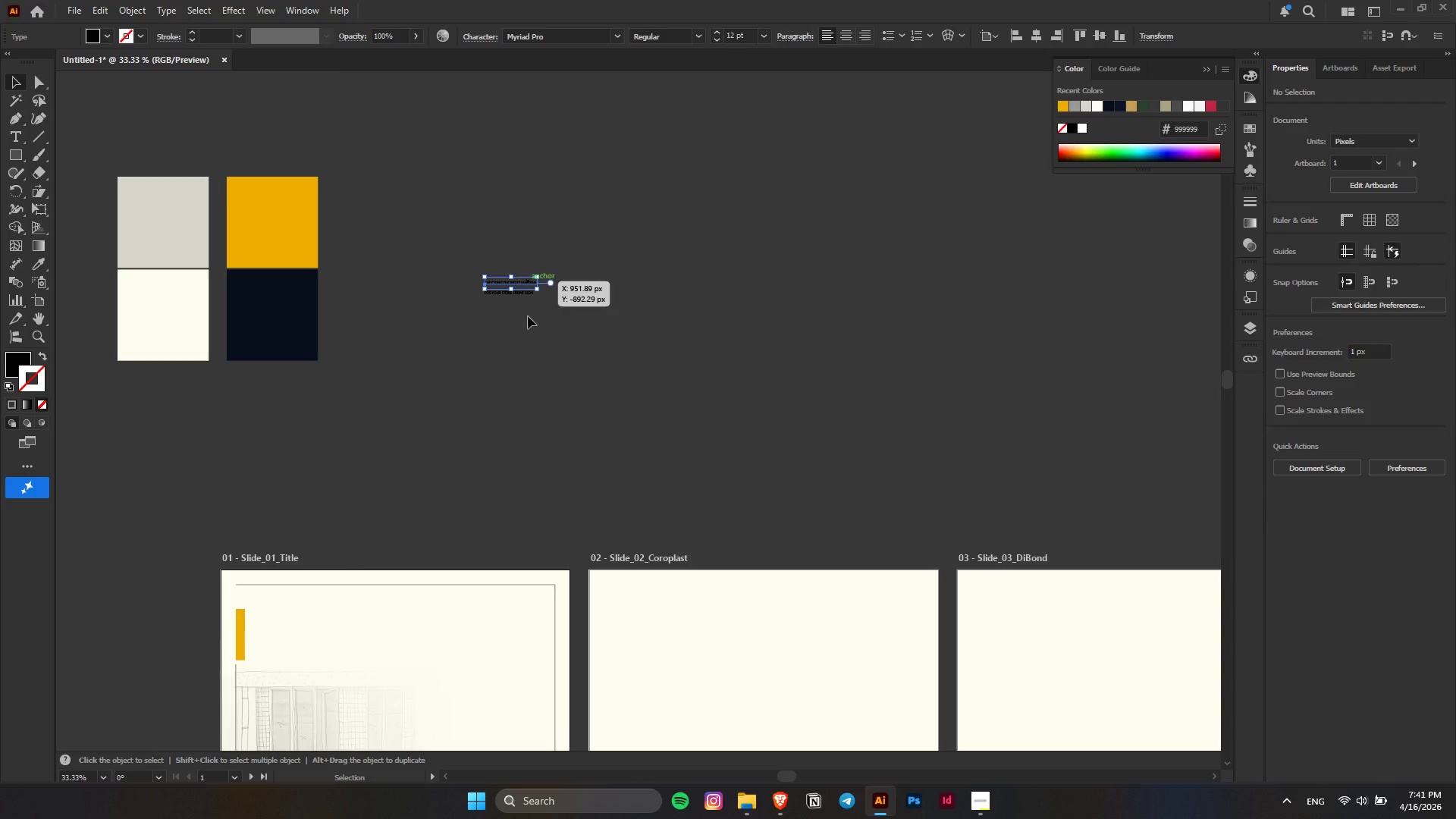 
key(Control+C)
 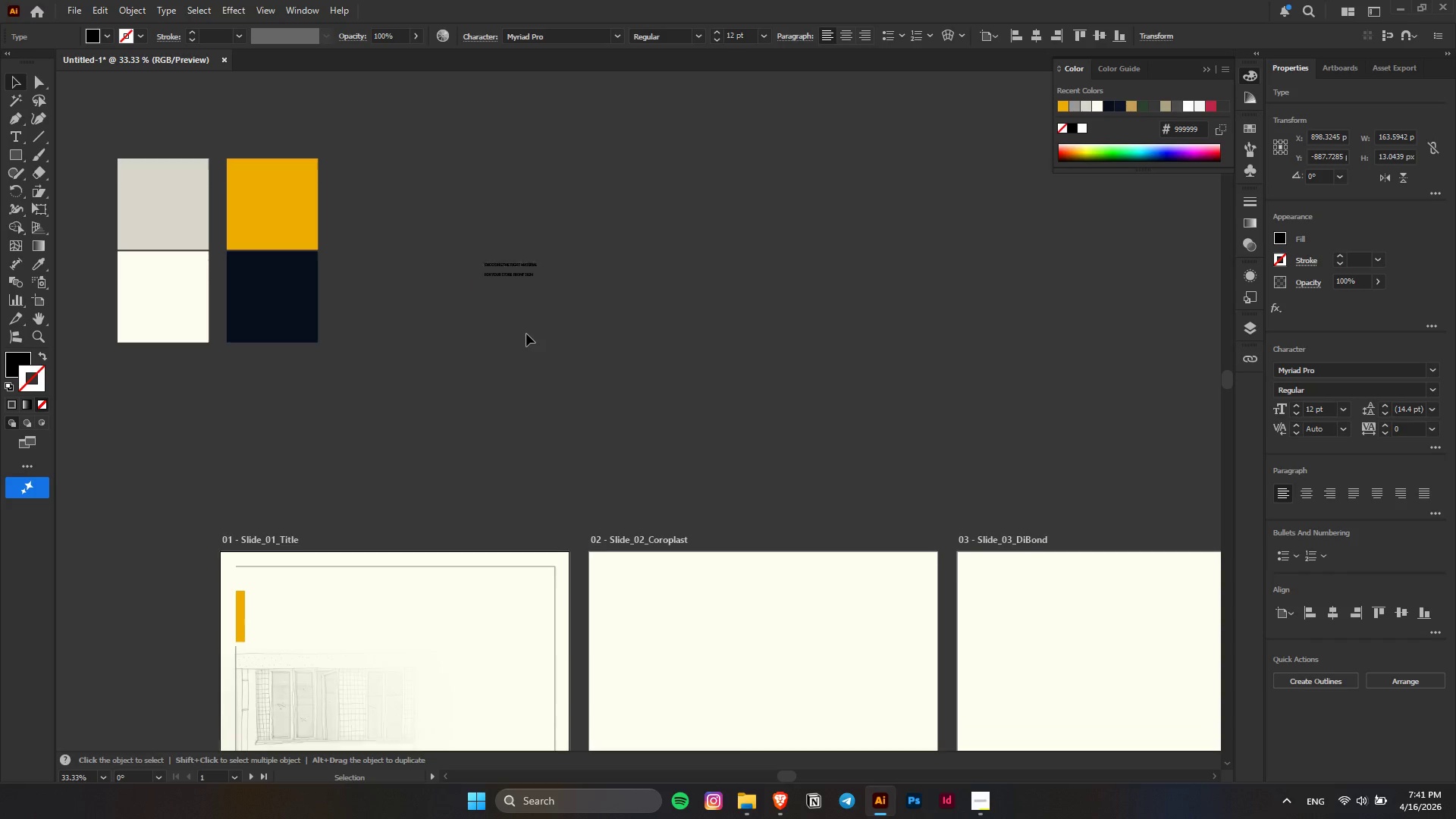 
hold_key(key=ControlLeft, duration=0.41)
 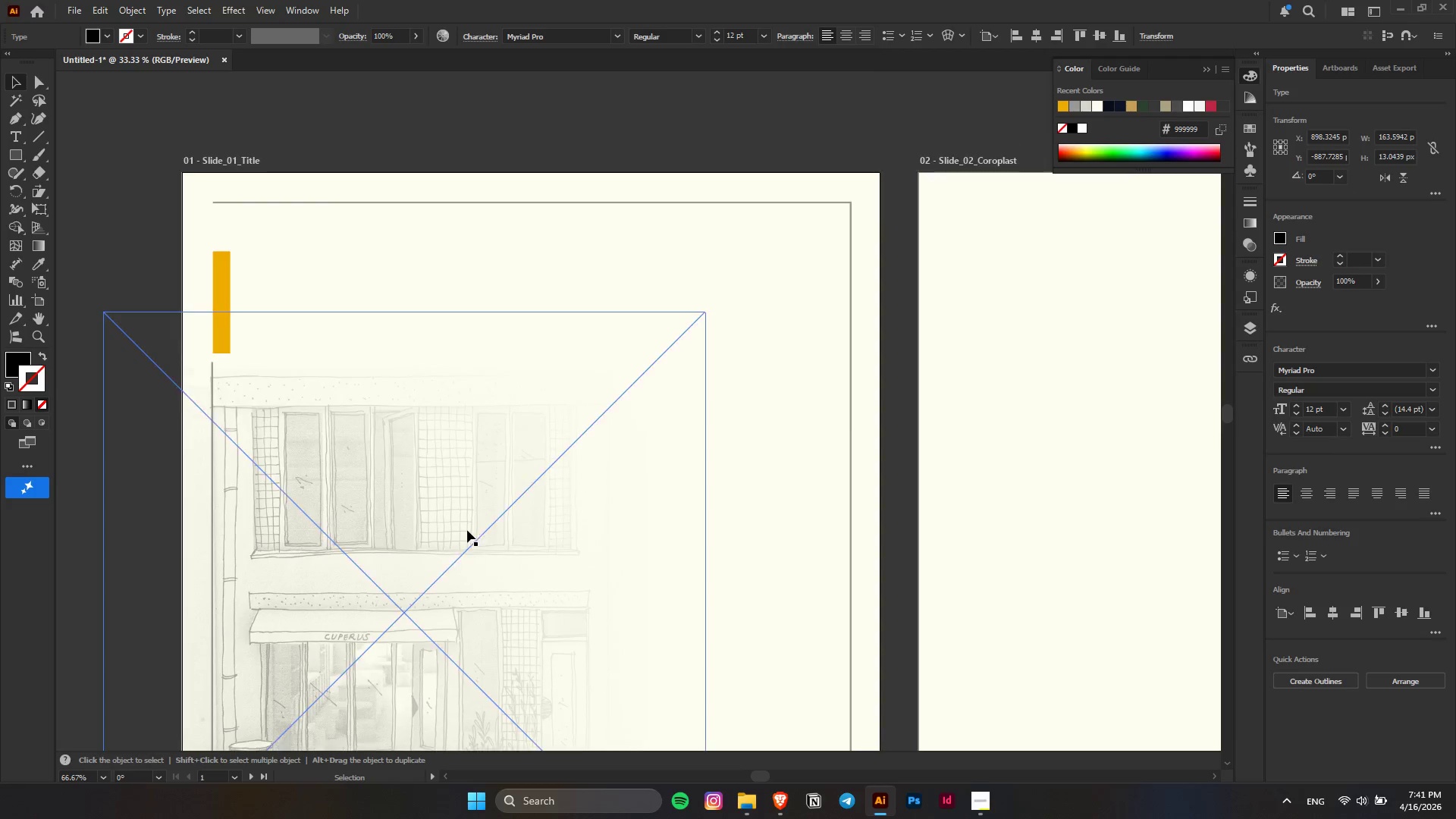 
key(Alt+AltLeft)
 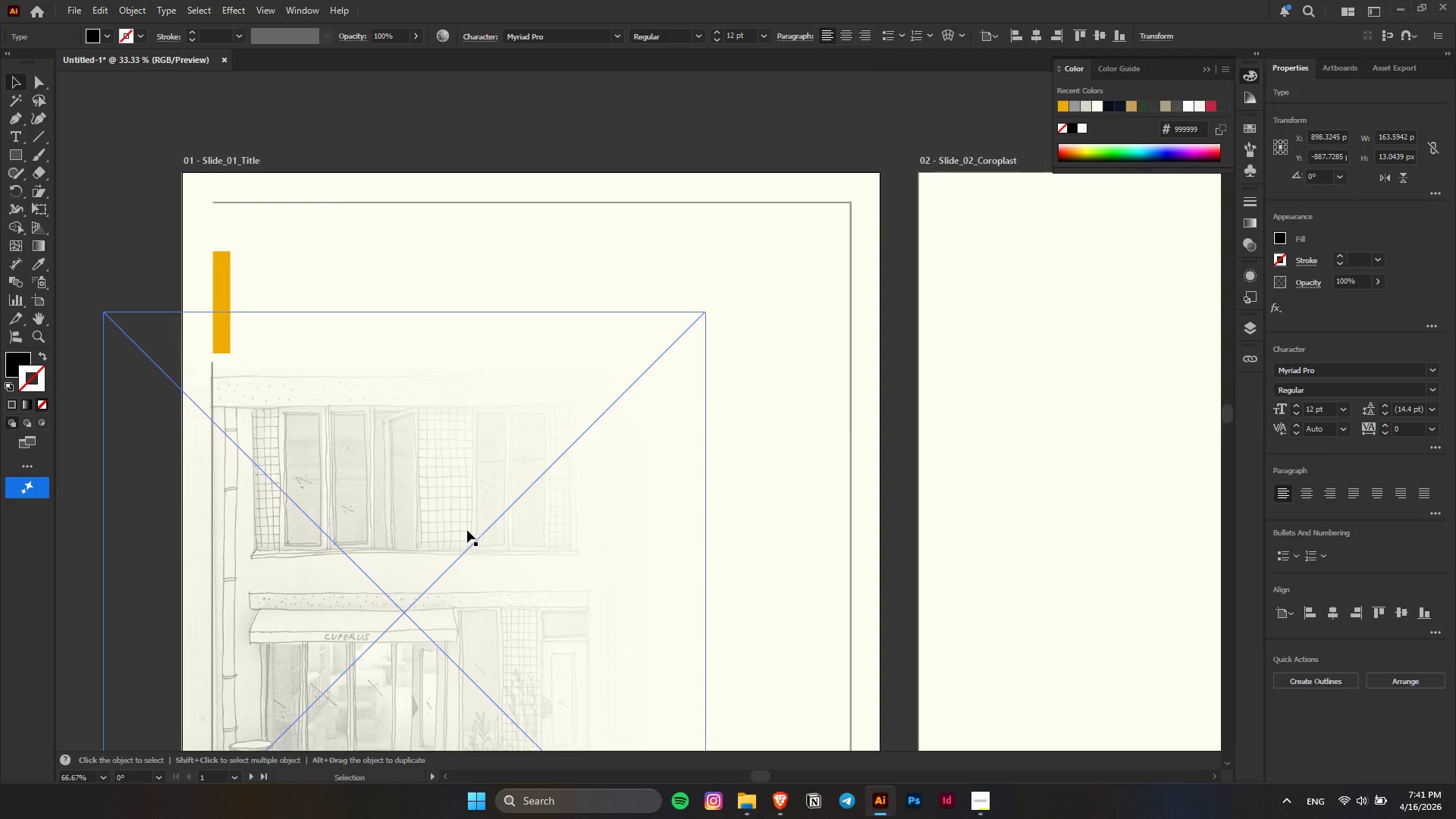 
scroll: coordinate [467, 531], scroll_direction: down, amount: 3.0
 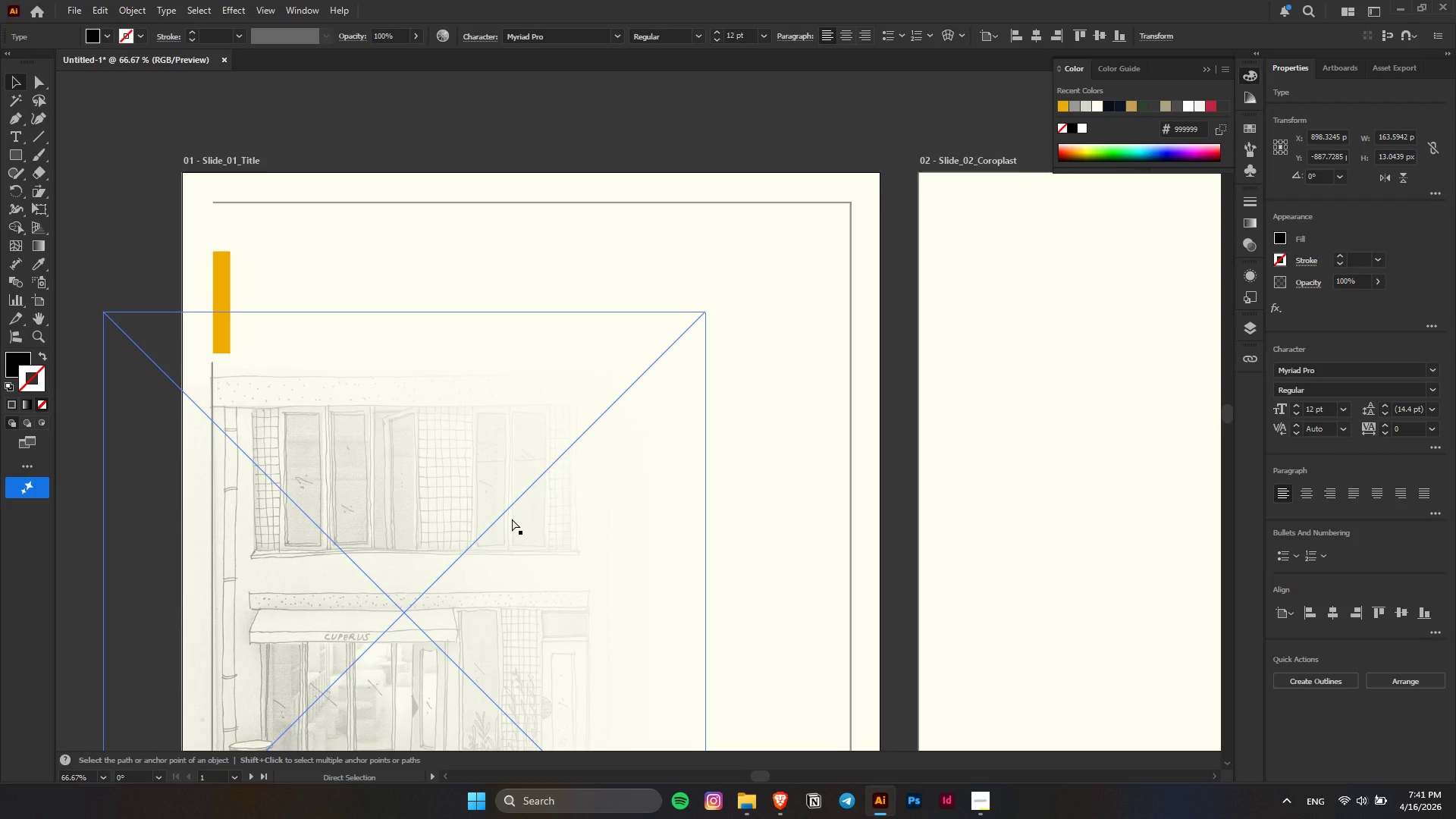 
key(Control+V)
 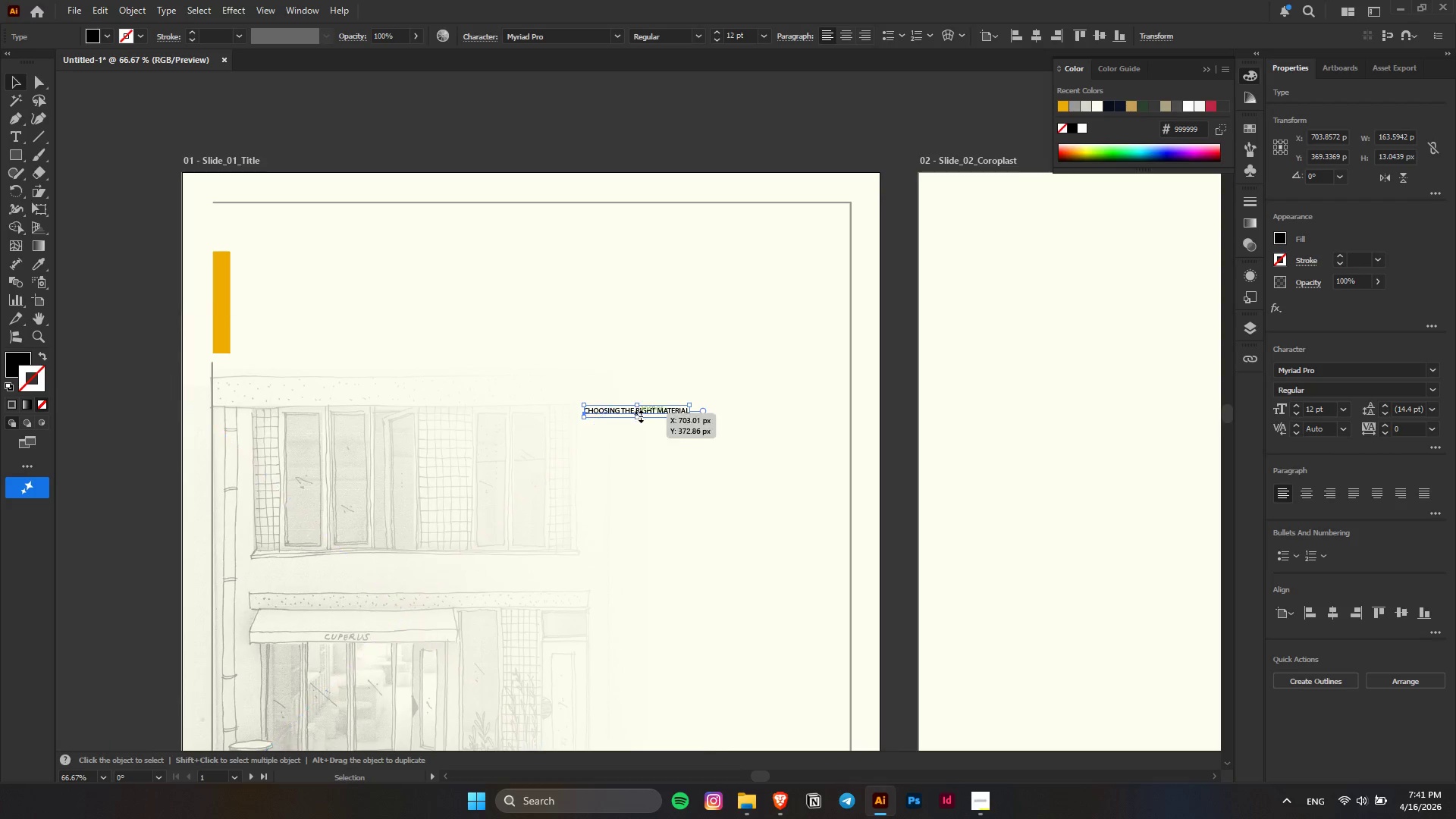 
hold_key(key=ShiftLeft, duration=0.34)
left_click_drag(start_coordinate=[650, 410], to_coordinate=[516, 454])
 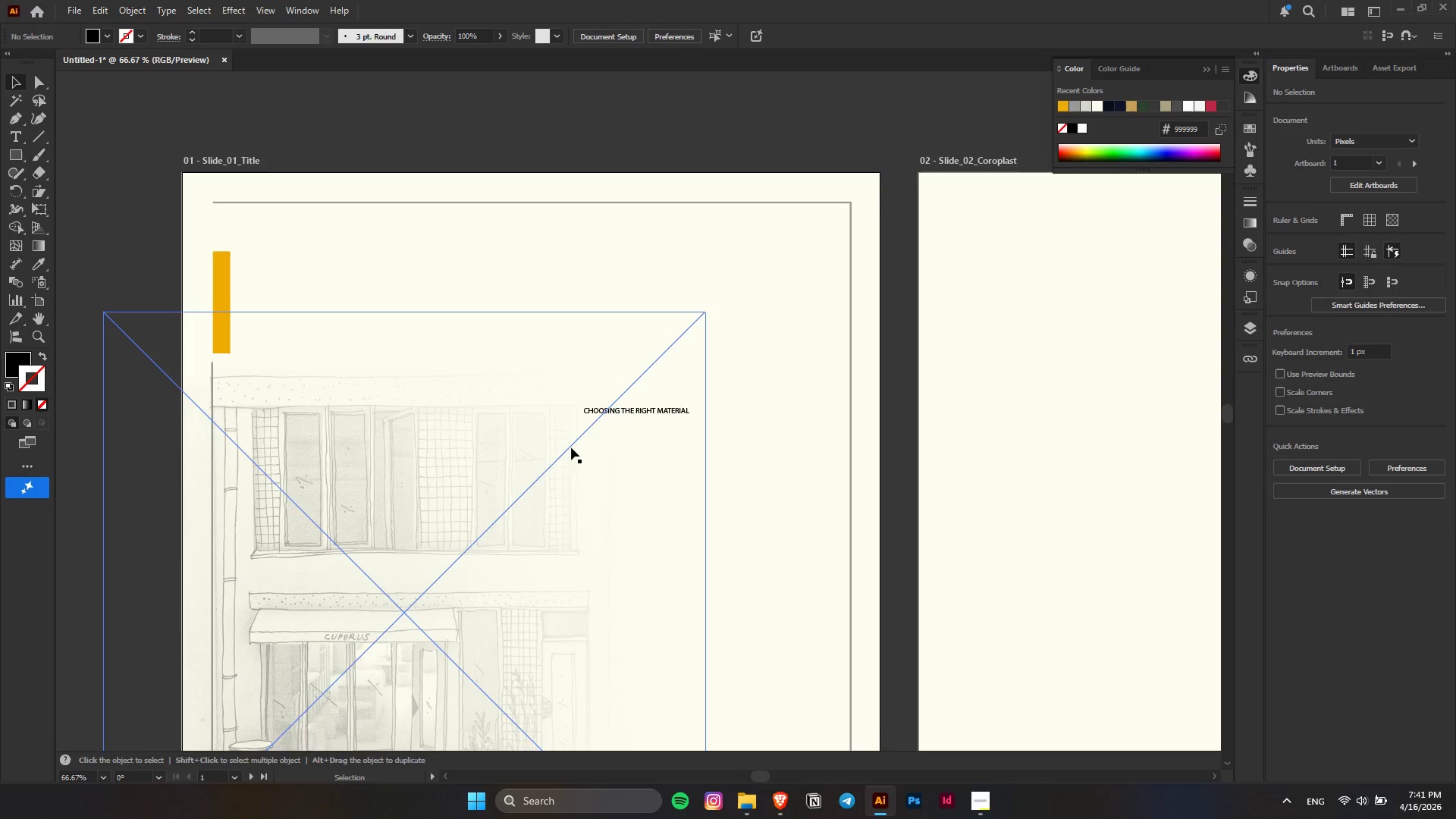 
key(Control+ControlLeft)
 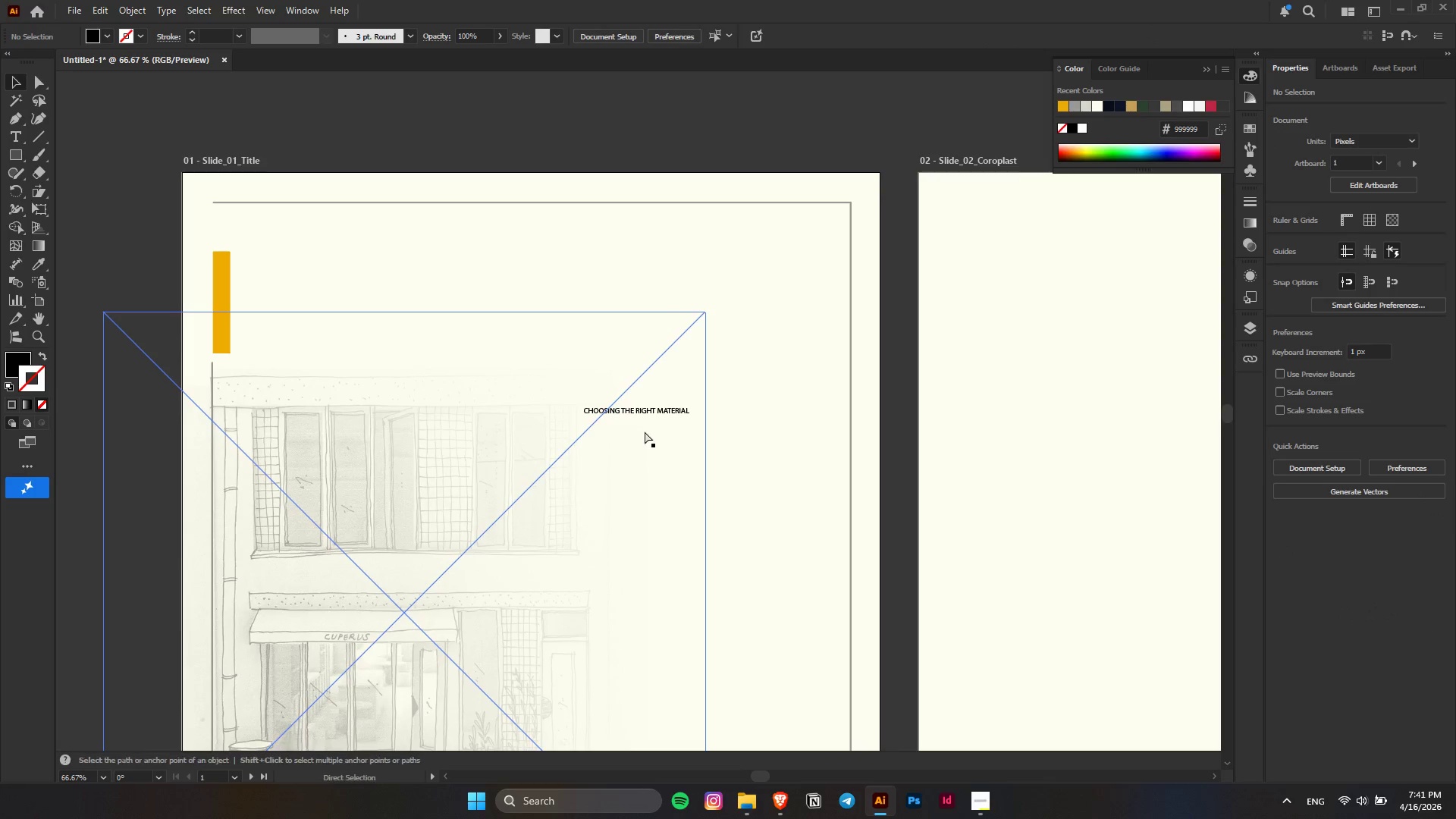 
key(Control+Z)
 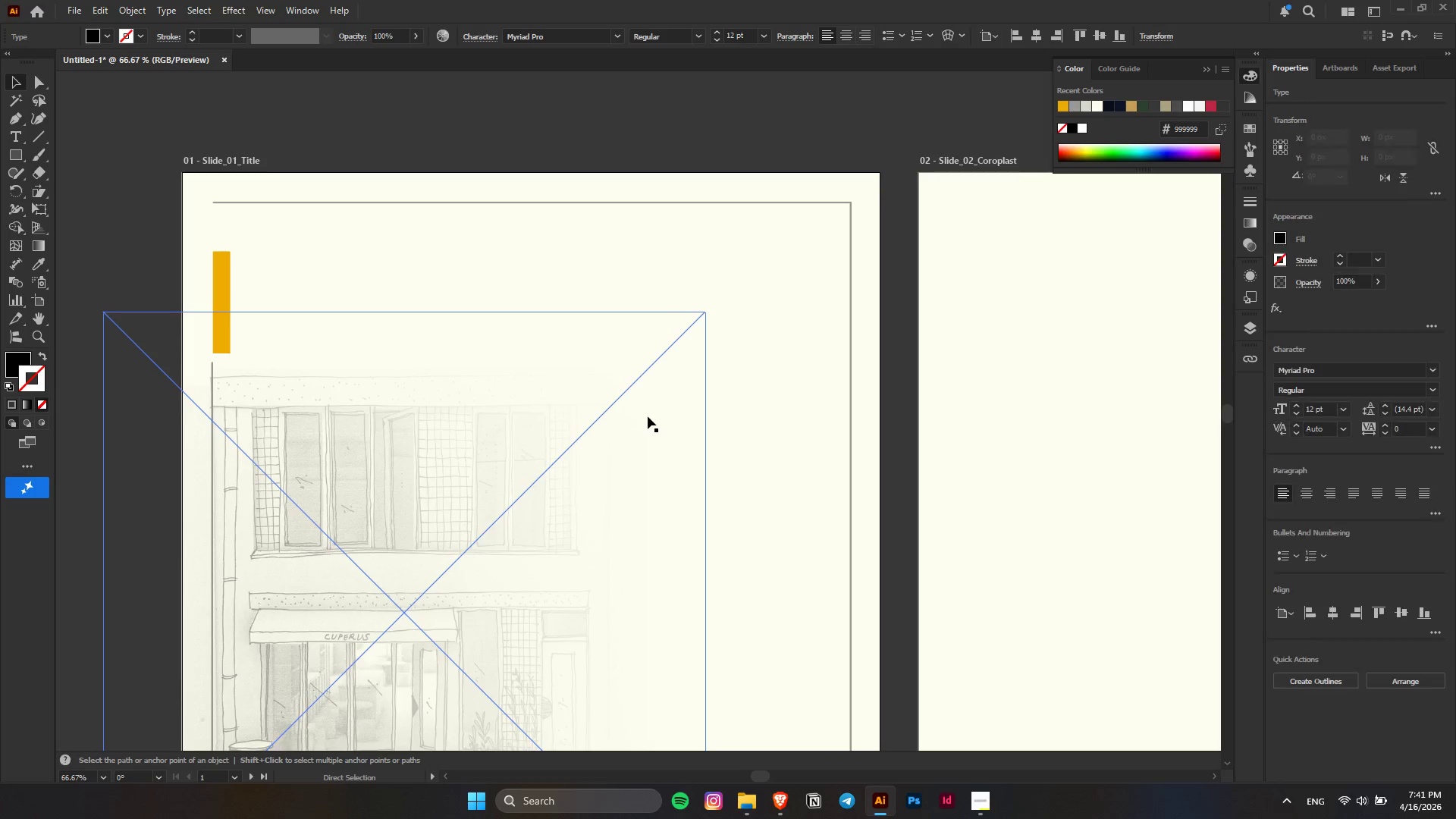 
key(Control+Shift+ShiftLeft)
 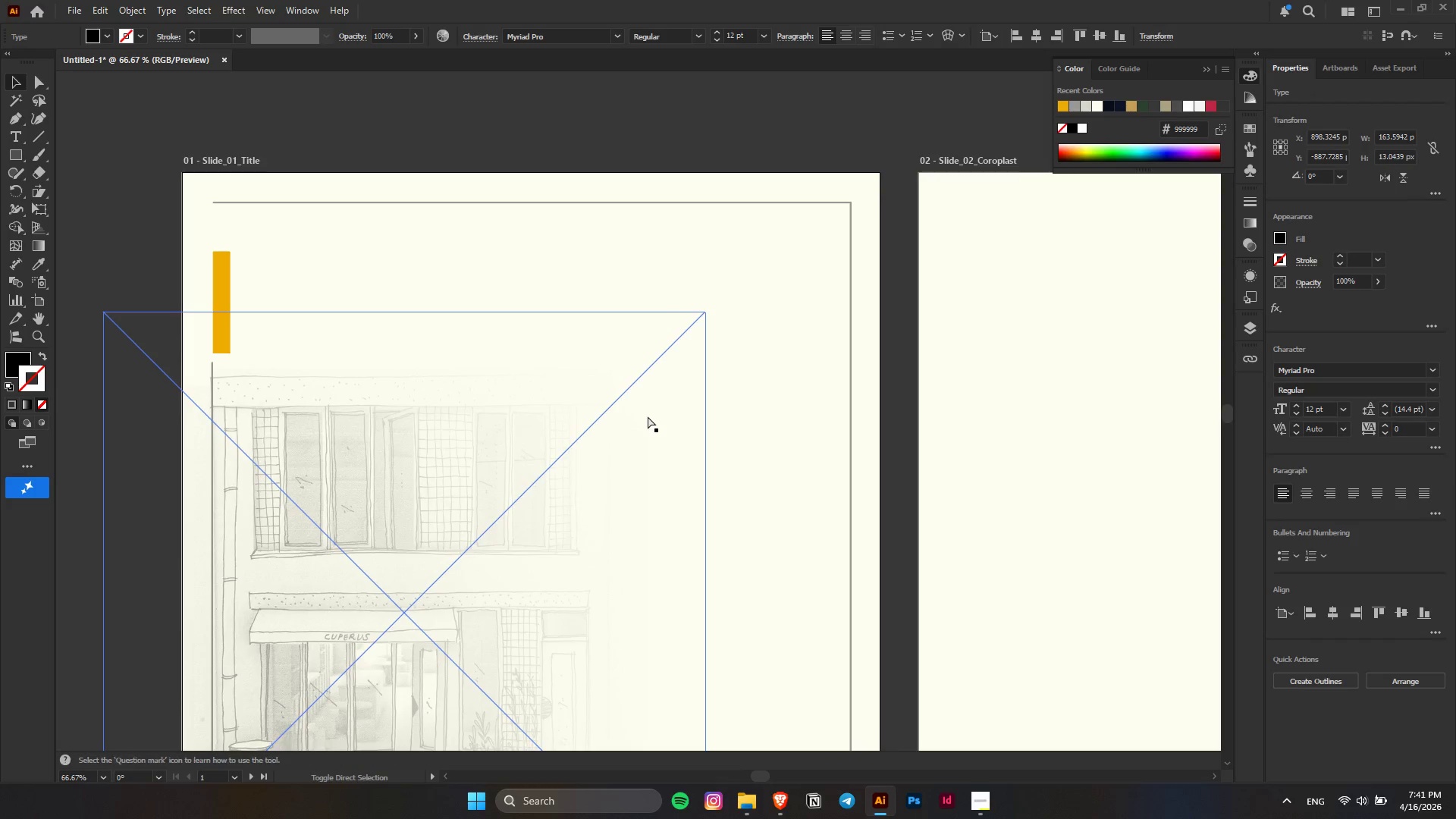 
key(Control+Shift+Z)
 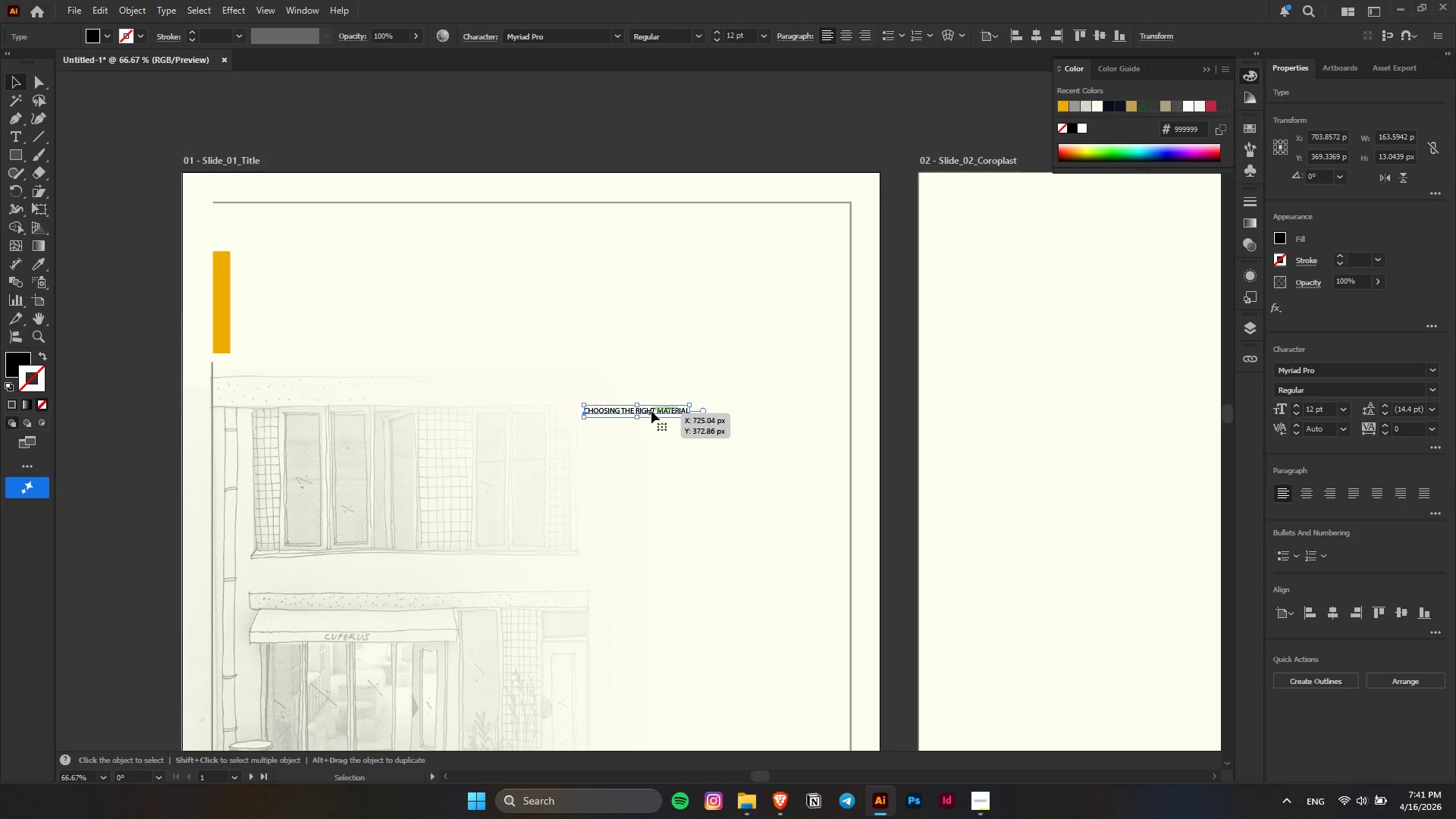 
left_click_drag(start_coordinate=[653, 410], to_coordinate=[510, 490])
 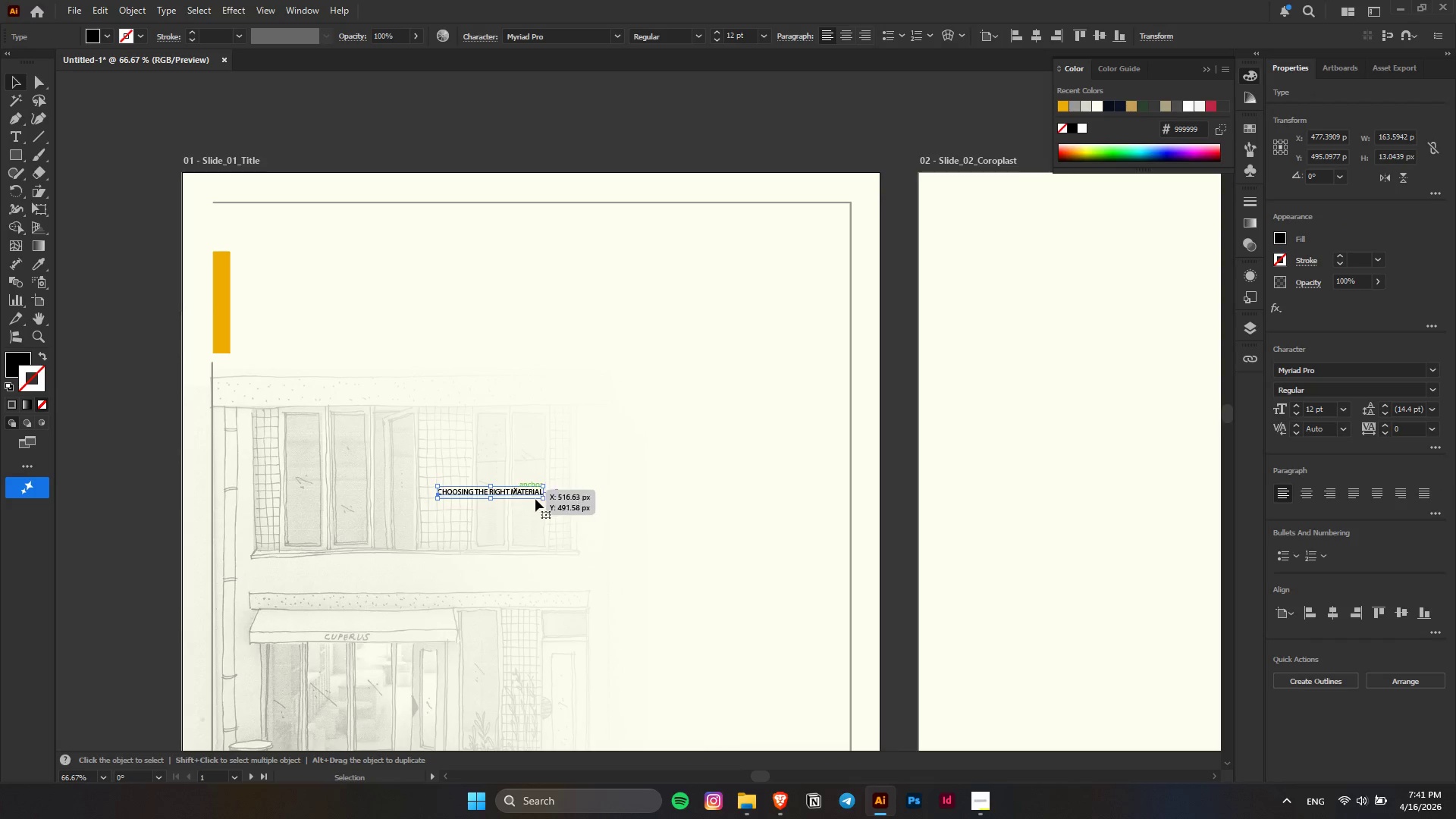 
hold_key(key=ShiftLeft, duration=1.5)
hold_key(key=AltLeft, duration=1.28)
left_click_drag(start_coordinate=[544, 500], to_coordinate=[723, 583])
 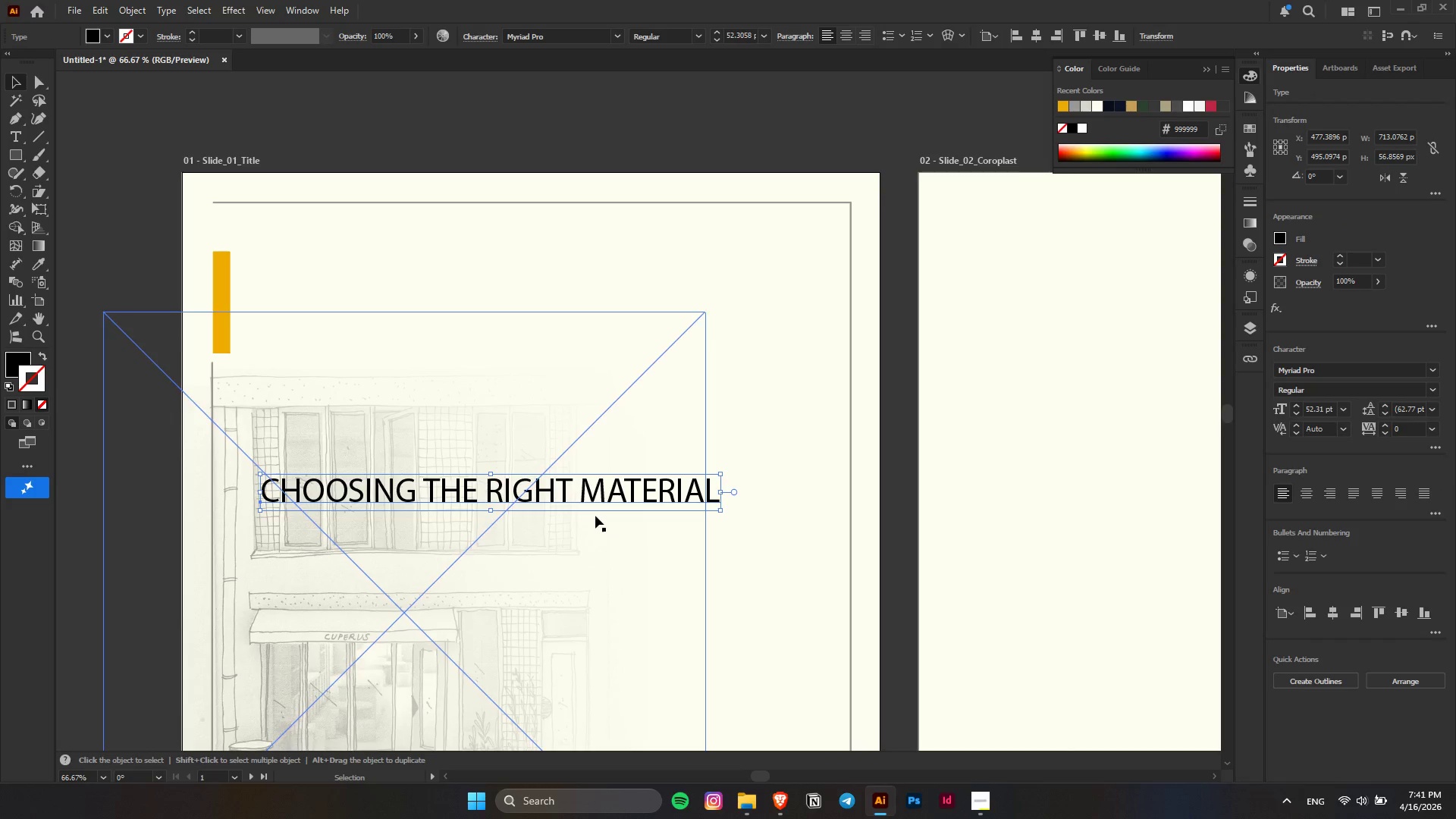 
left_click_drag(start_coordinate=[590, 501], to_coordinate=[670, 500])
 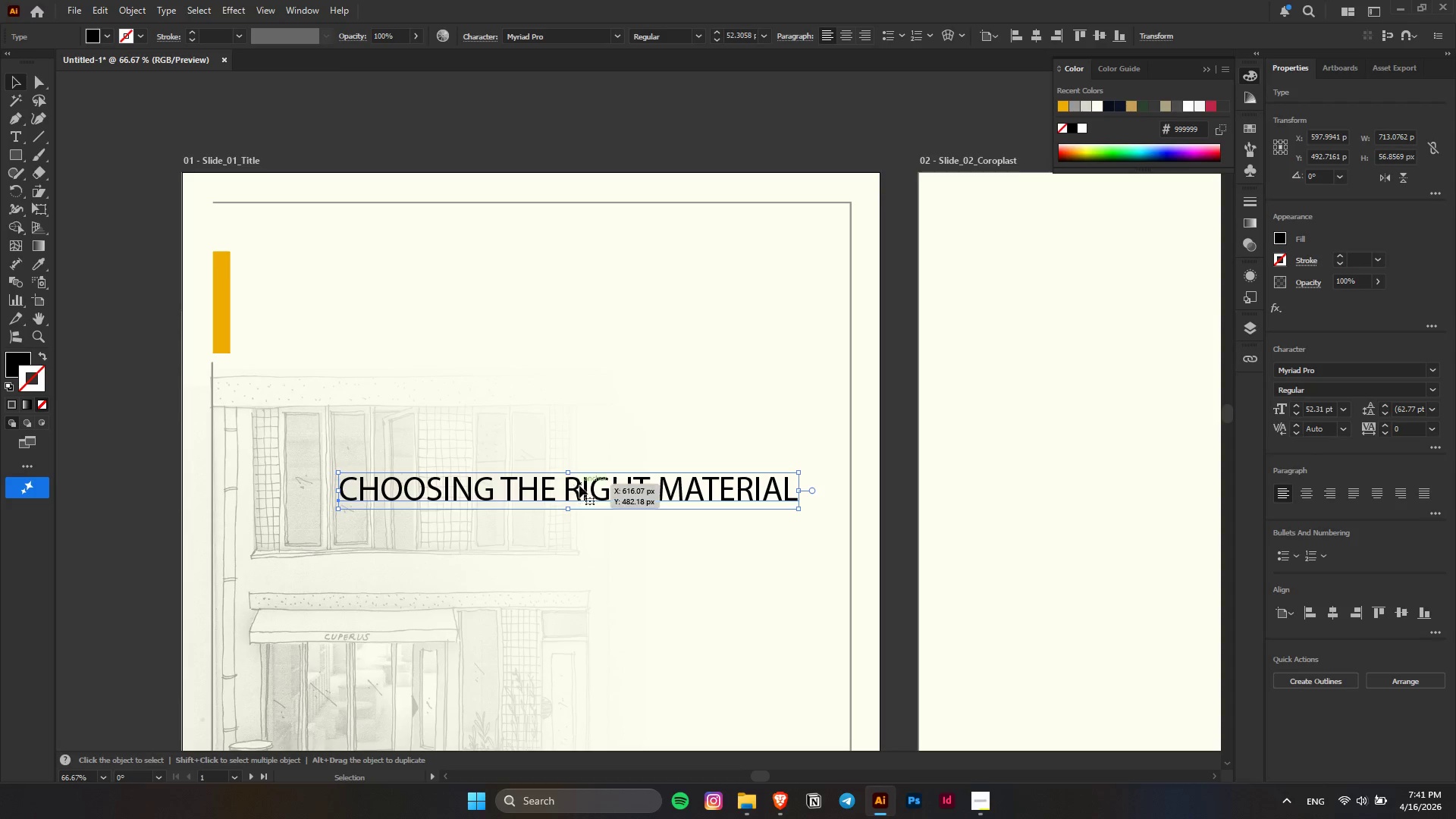 
double_click([565, 488])
 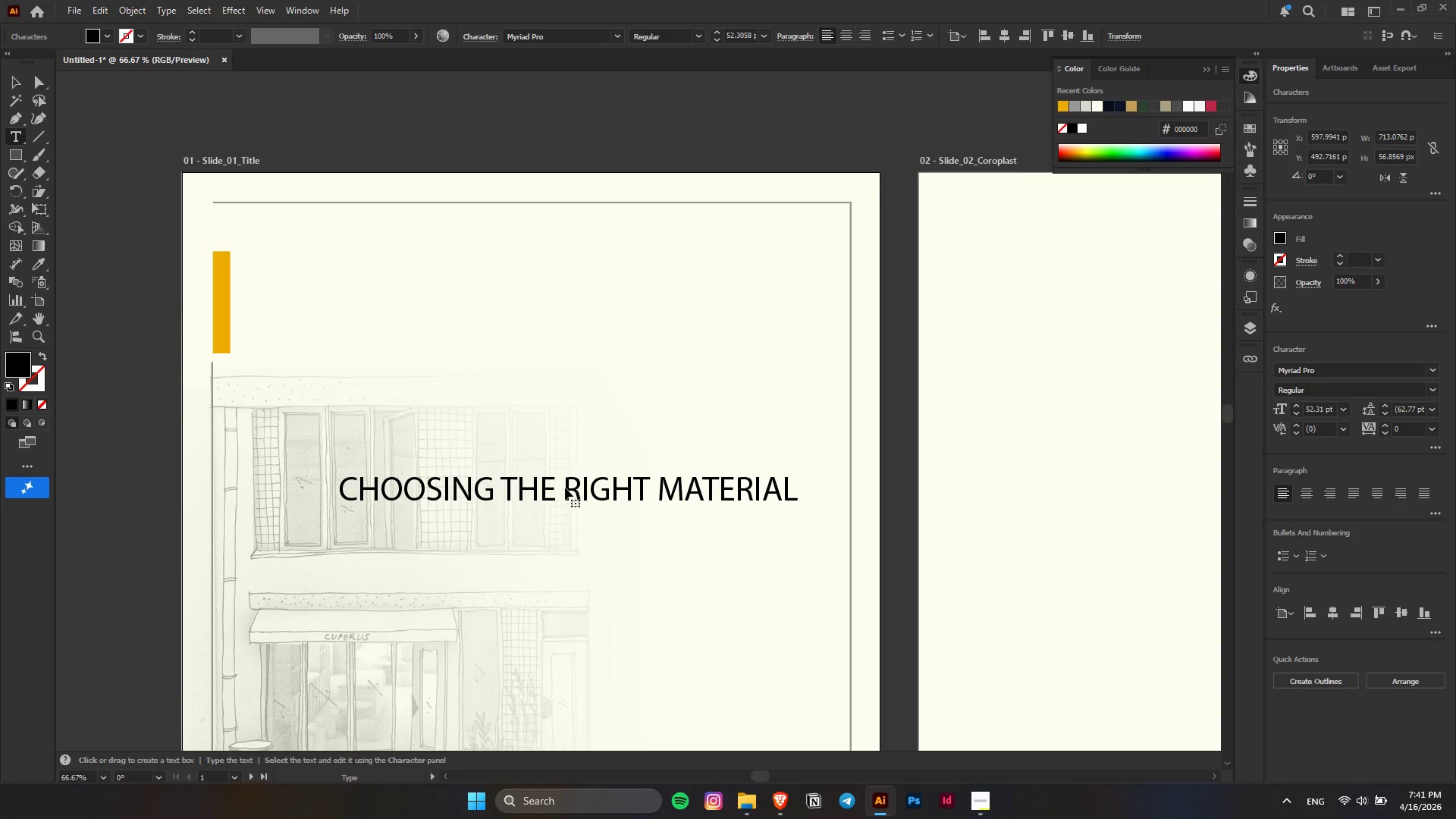 
key(Enter)
 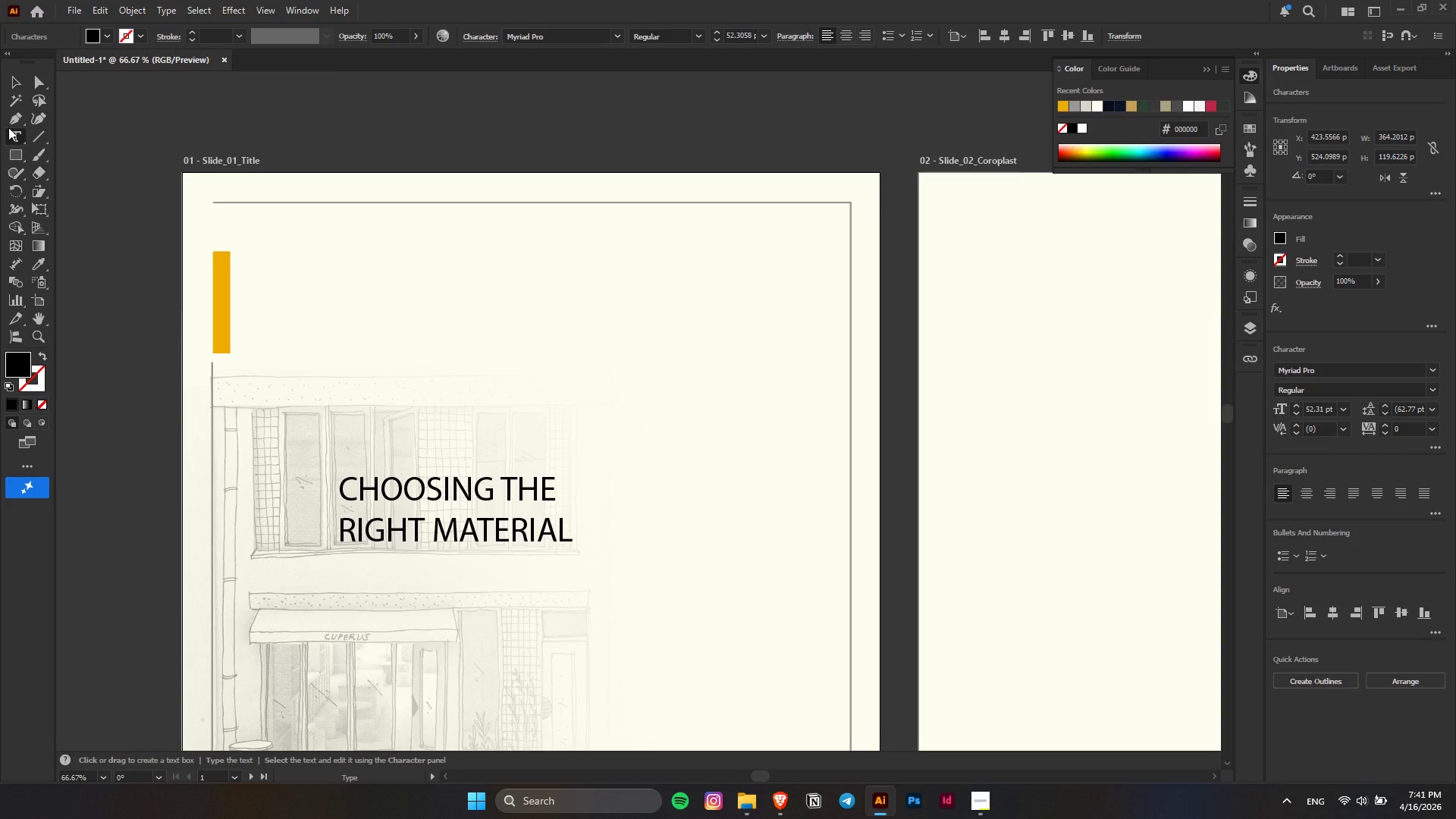 
key(Backspace)
 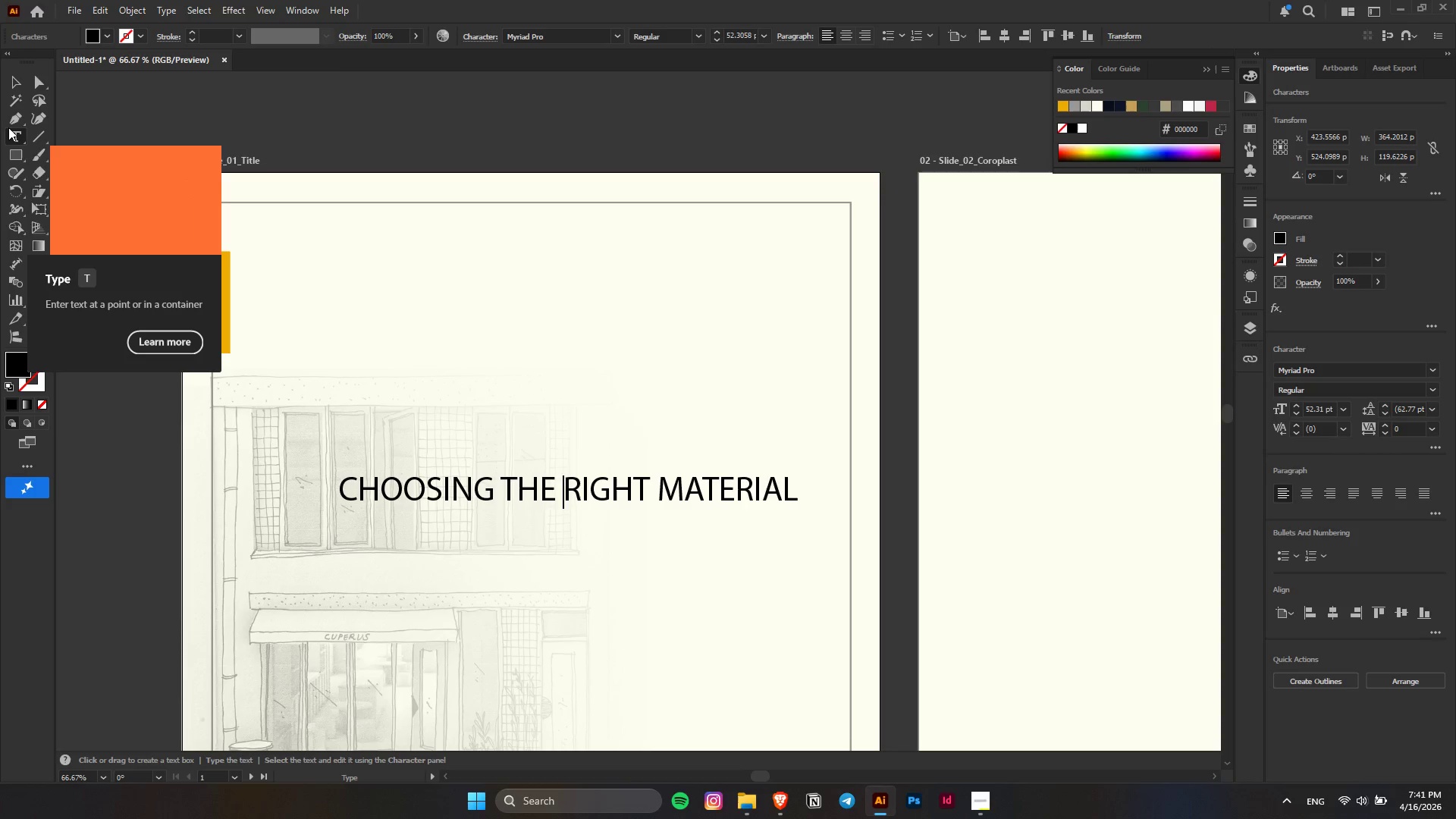 
key(Backspace)
 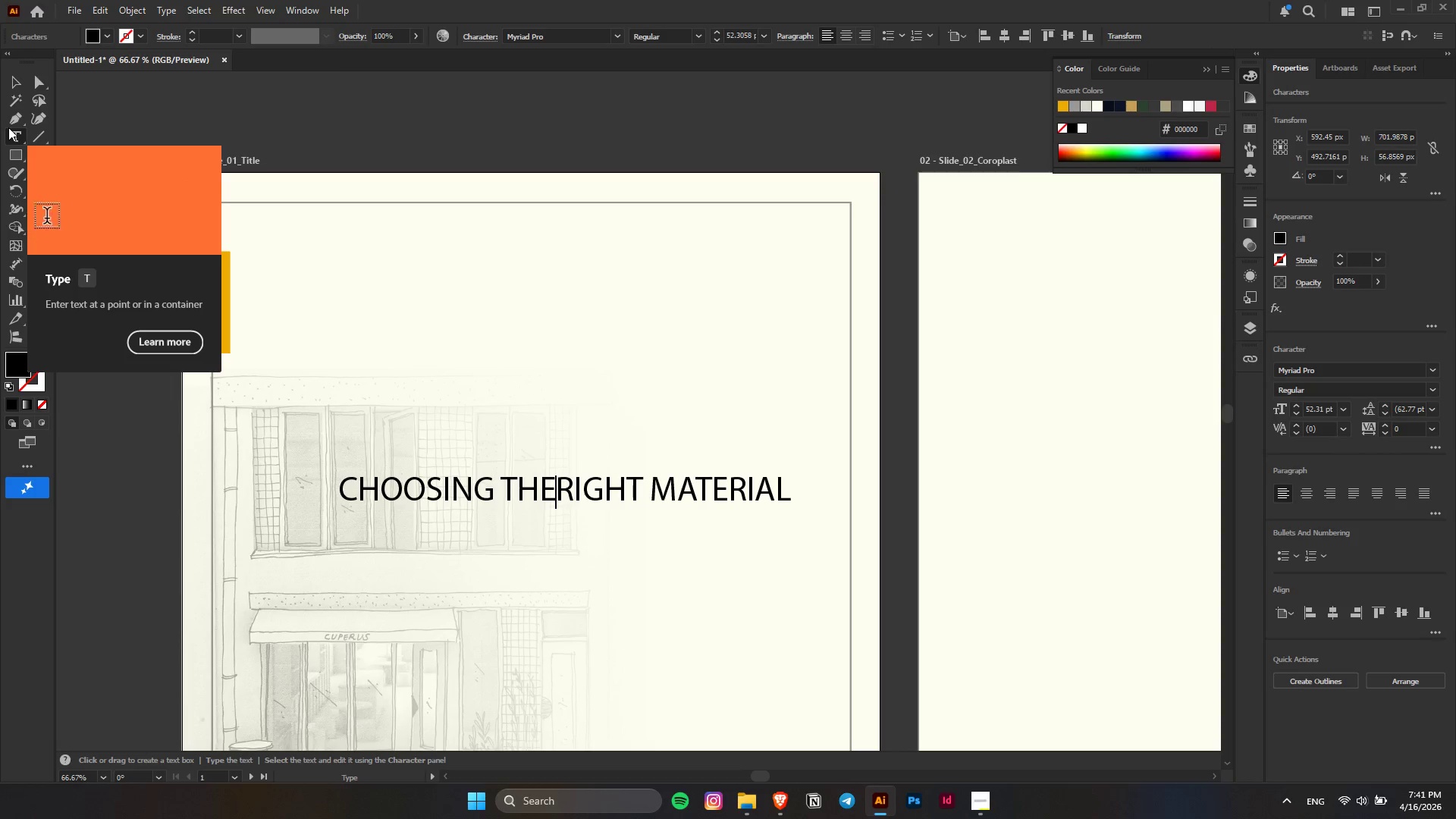 
key(Enter)
 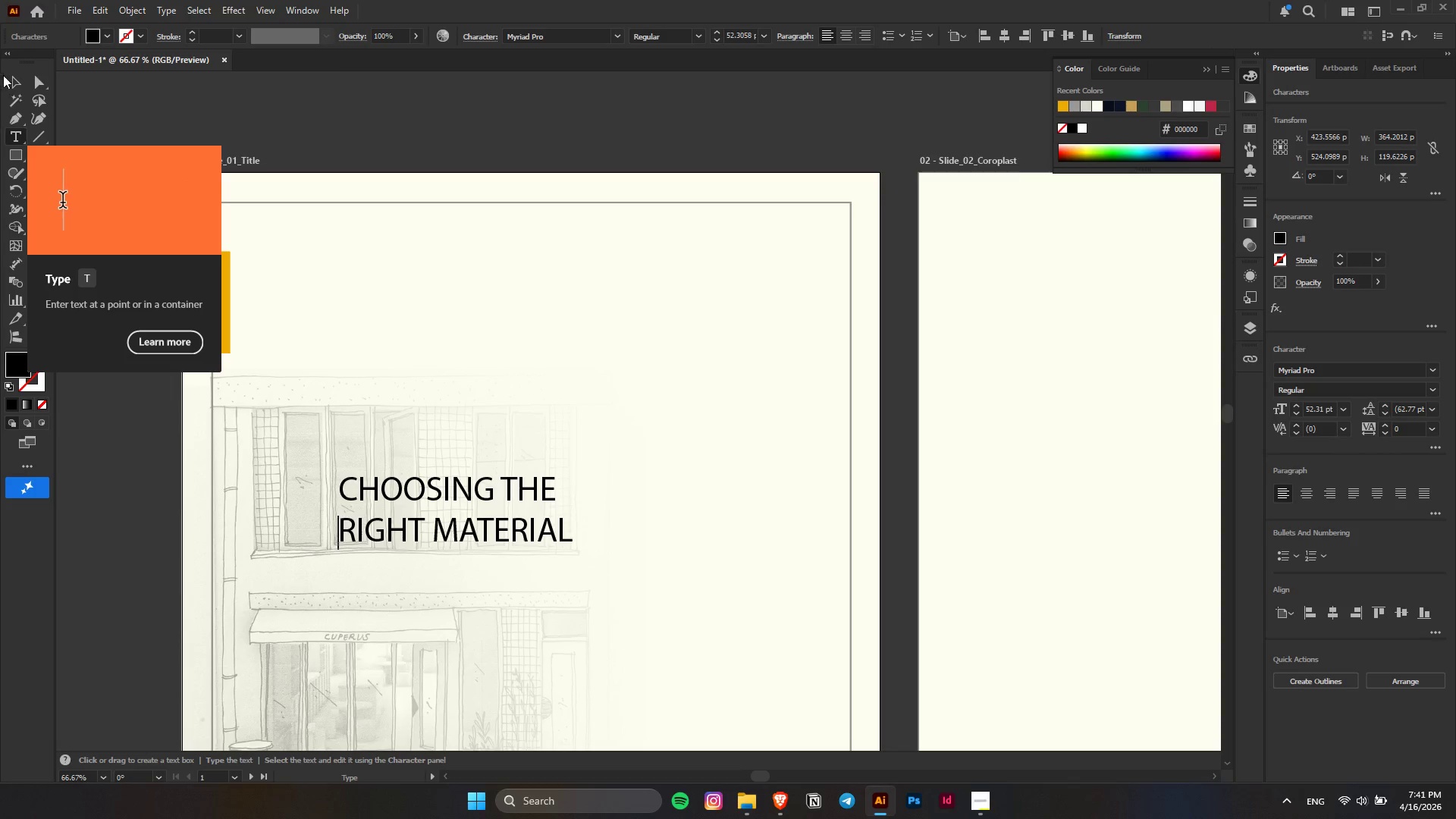 
left_click([12, 75])
 